 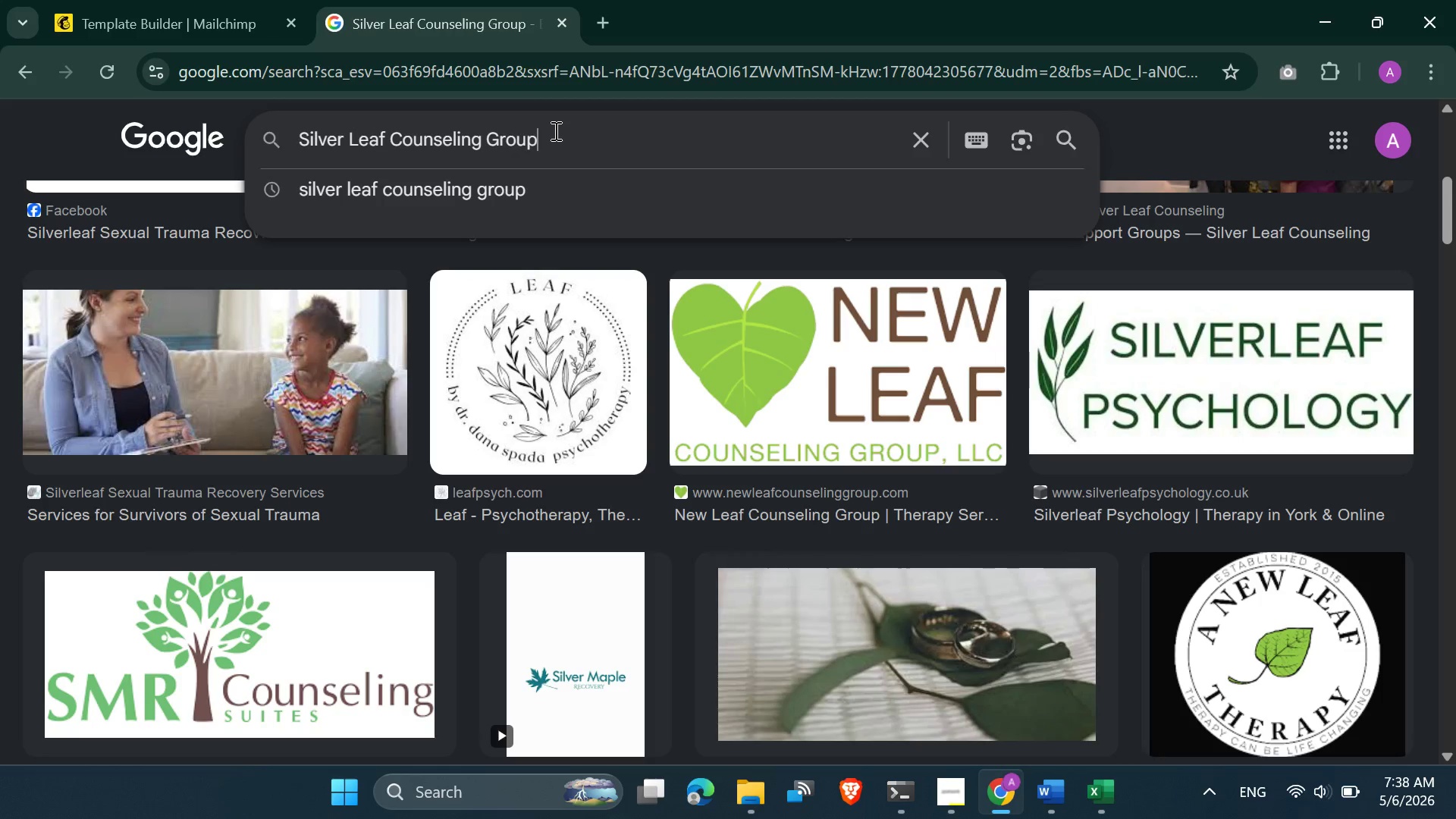 
key(Enter)
 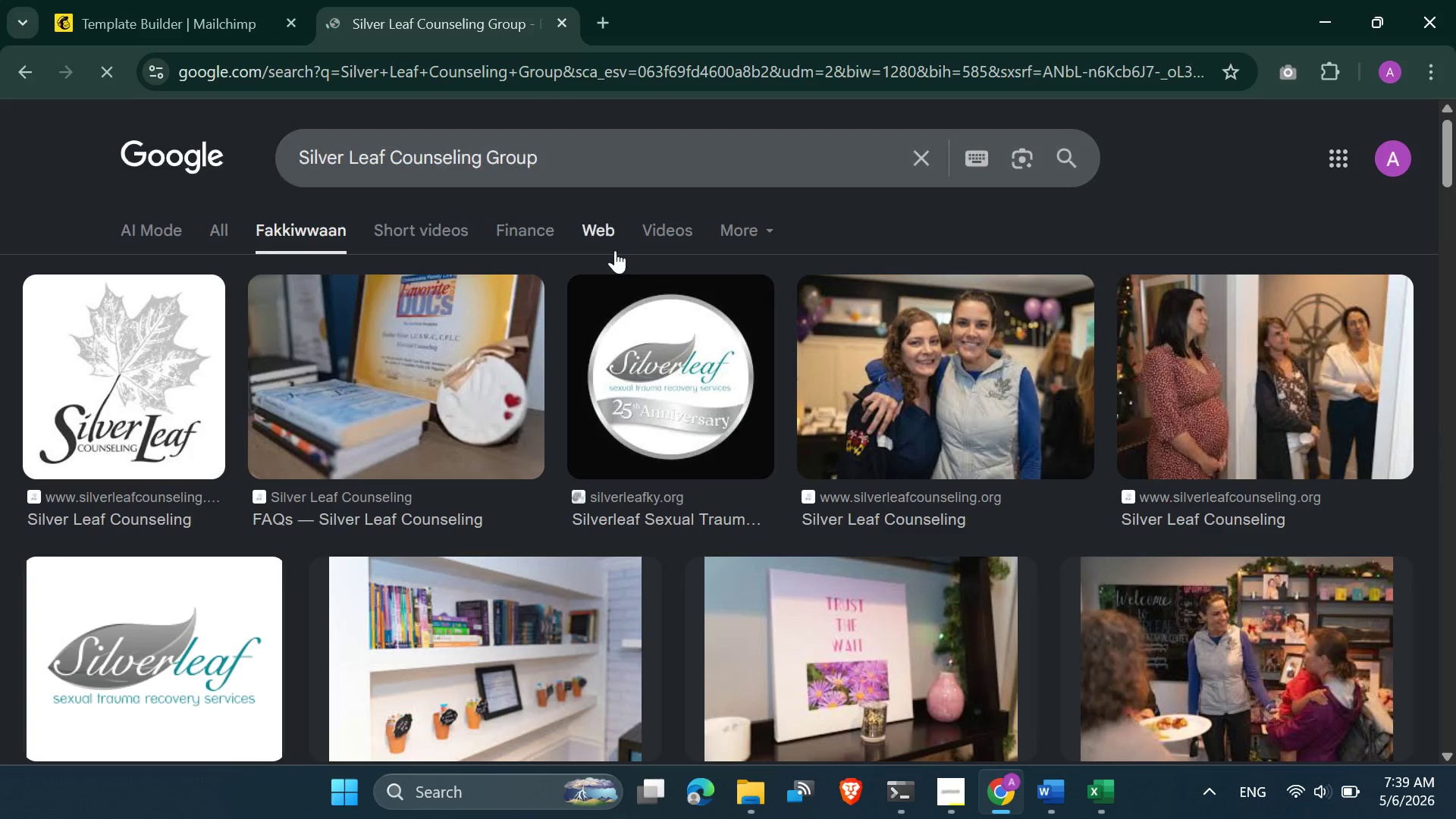 
scroll: coordinate [607, 320], scroll_direction: down, amount: 5.0
 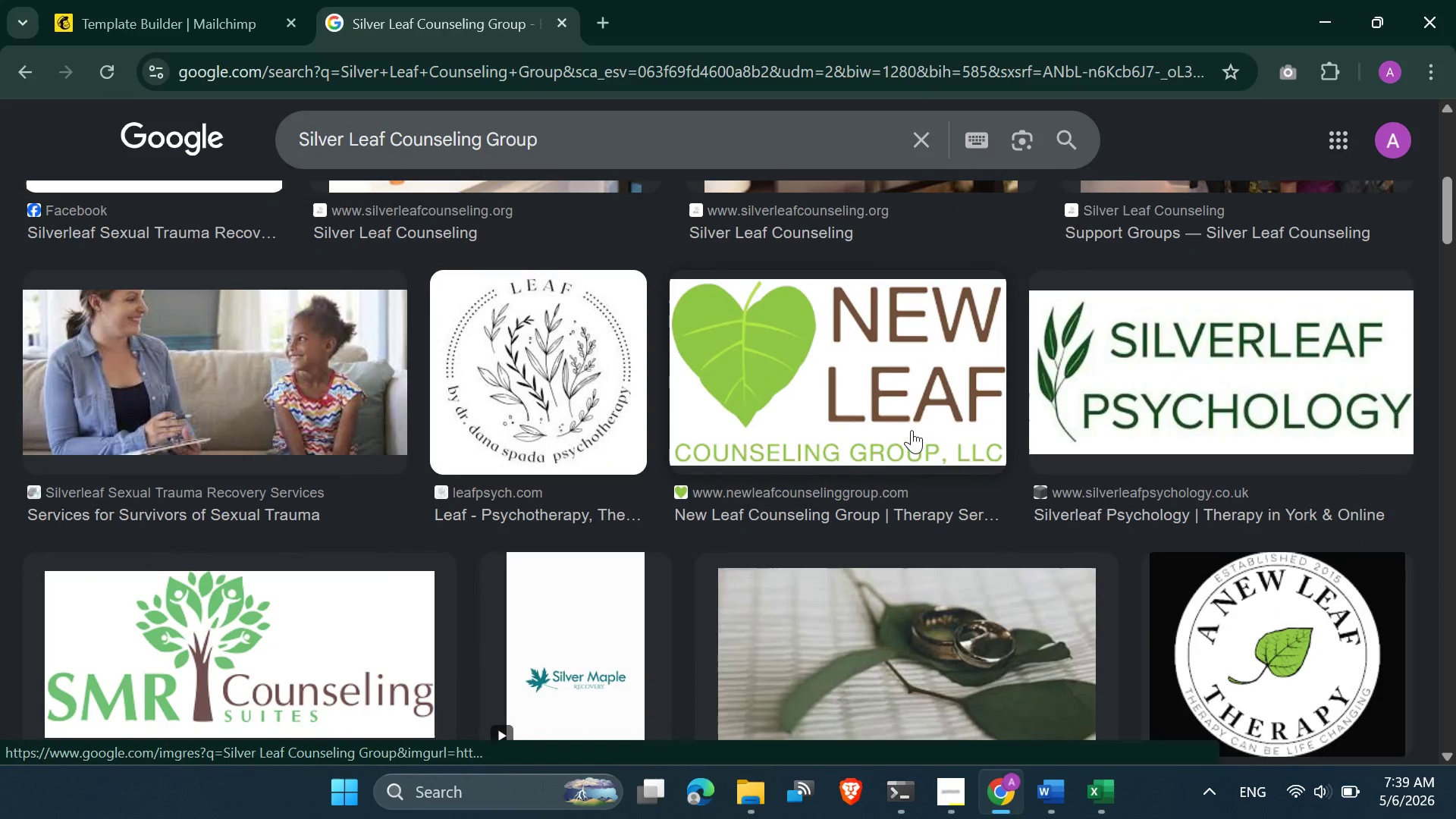 
left_click([912, 431])
 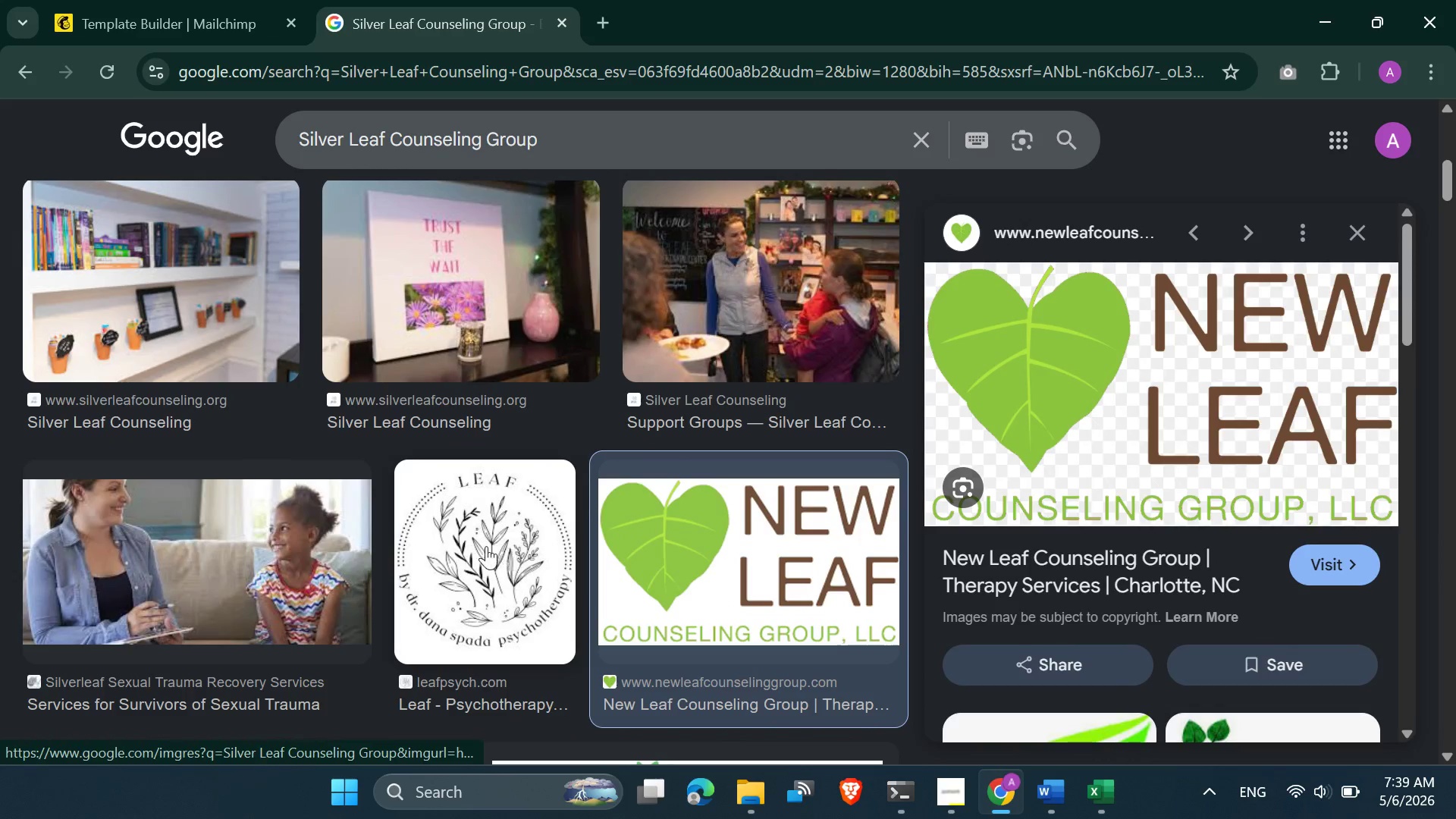 
wait(5.55)
 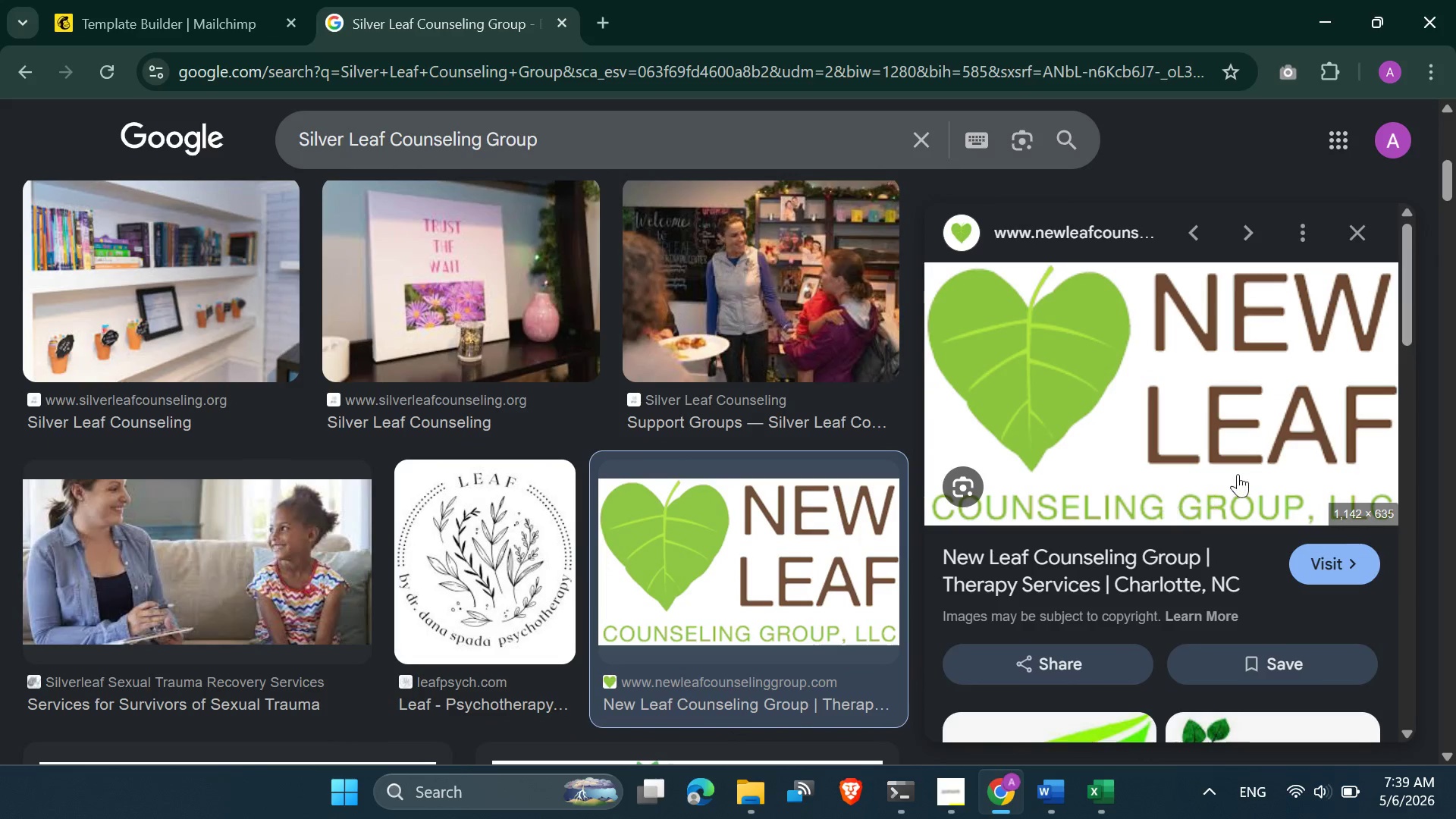 
left_click([1349, 231])
 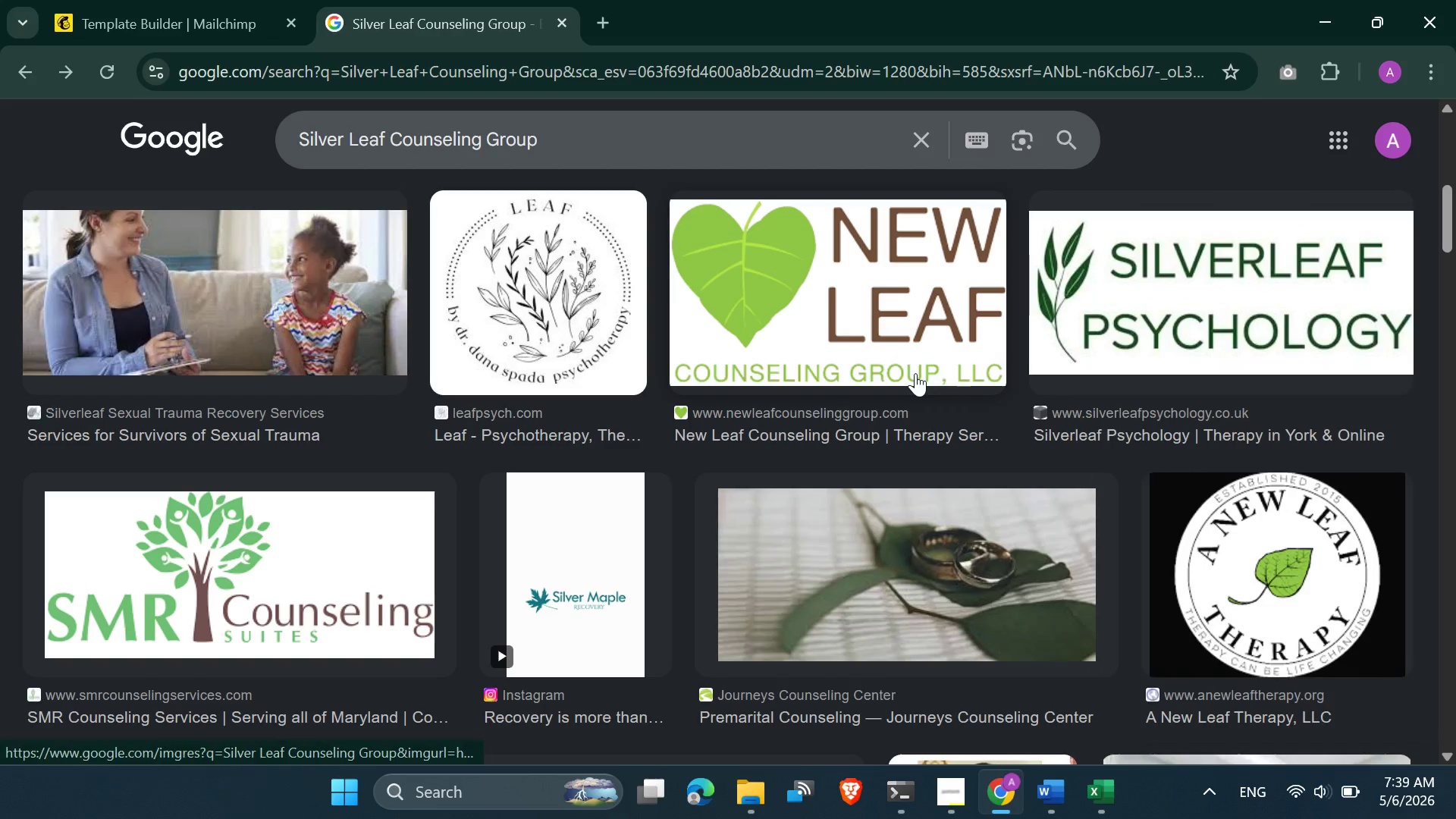 
scroll: coordinate [391, 280], scroll_direction: down, amount: 6.0
 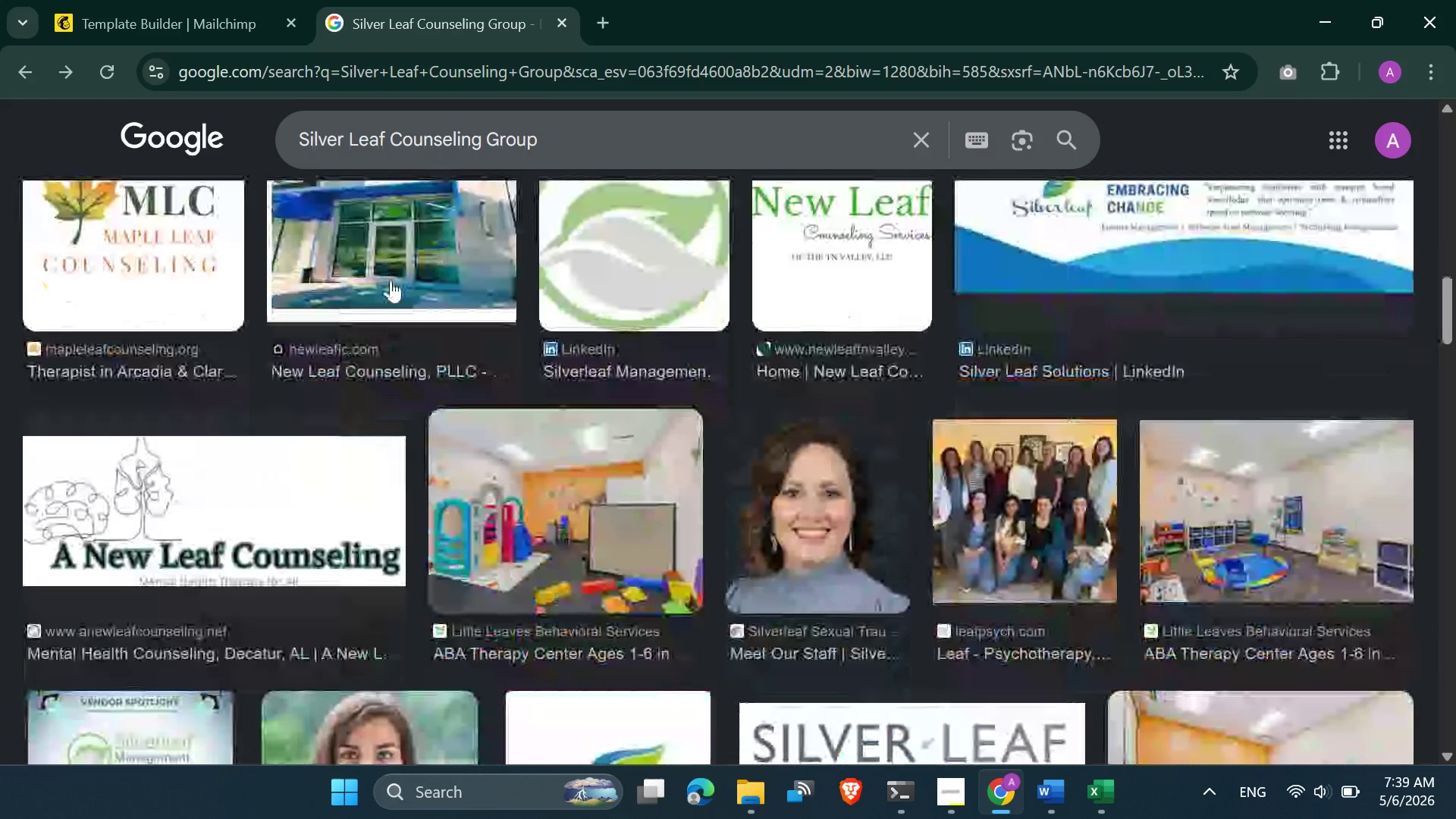 
scroll: coordinate [388, 284], scroll_direction: down, amount: 9.0
 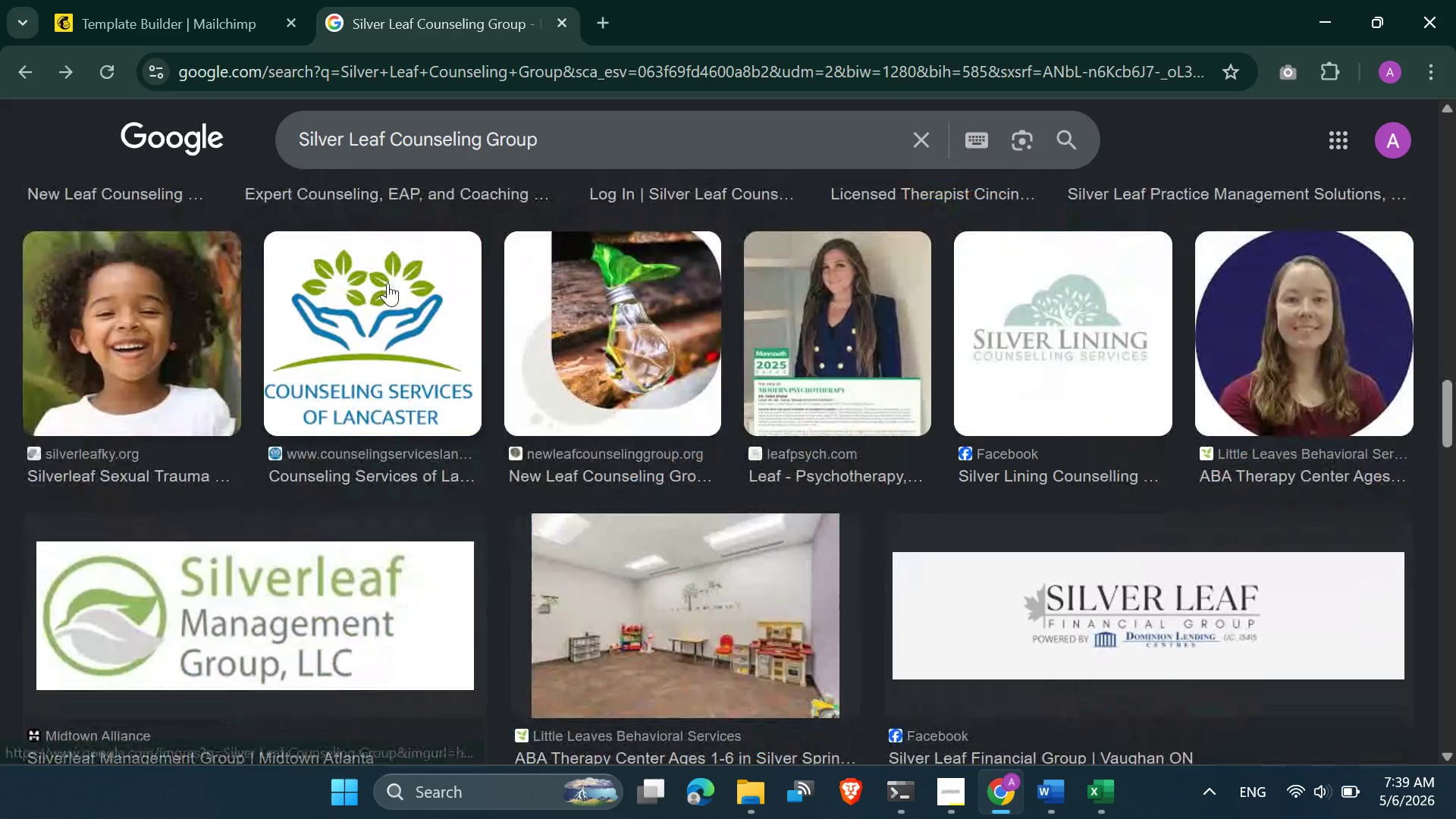 
scroll: coordinate [388, 283], scroll_direction: down, amount: 6.0
 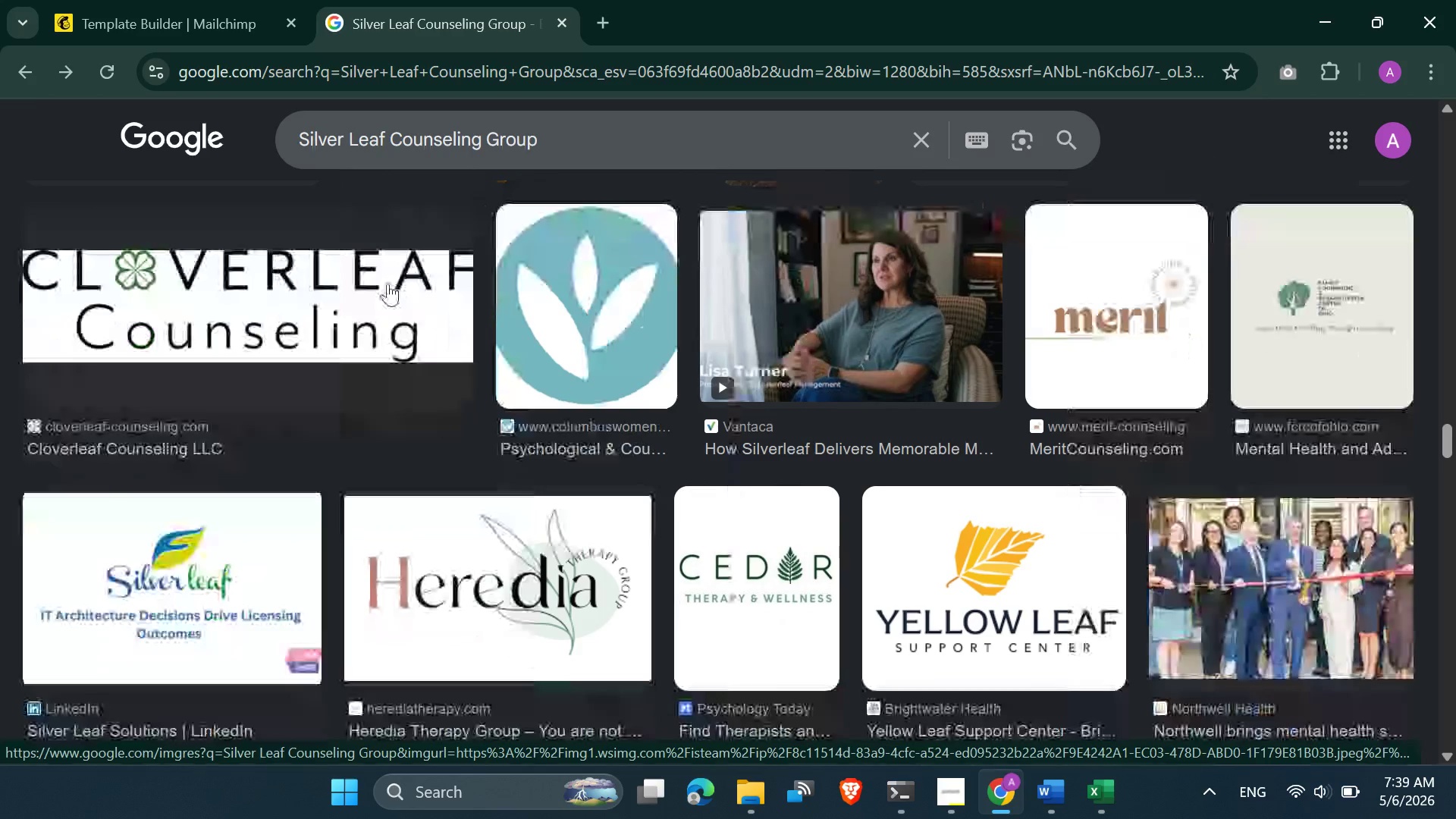 
scroll: coordinate [388, 283], scroll_direction: up, amount: 1.0
 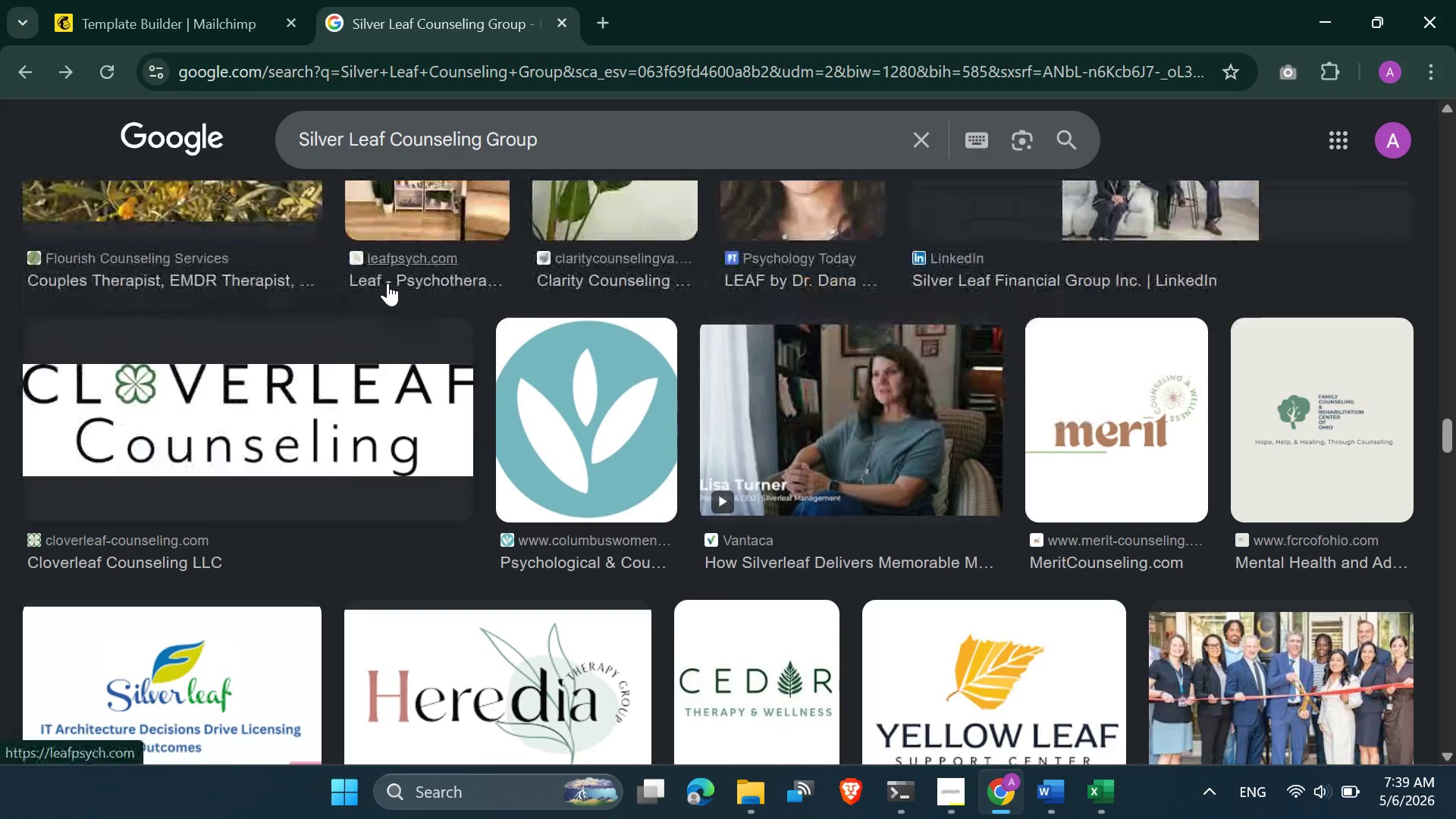 
scroll: coordinate [388, 283], scroll_direction: down, amount: 15.0
 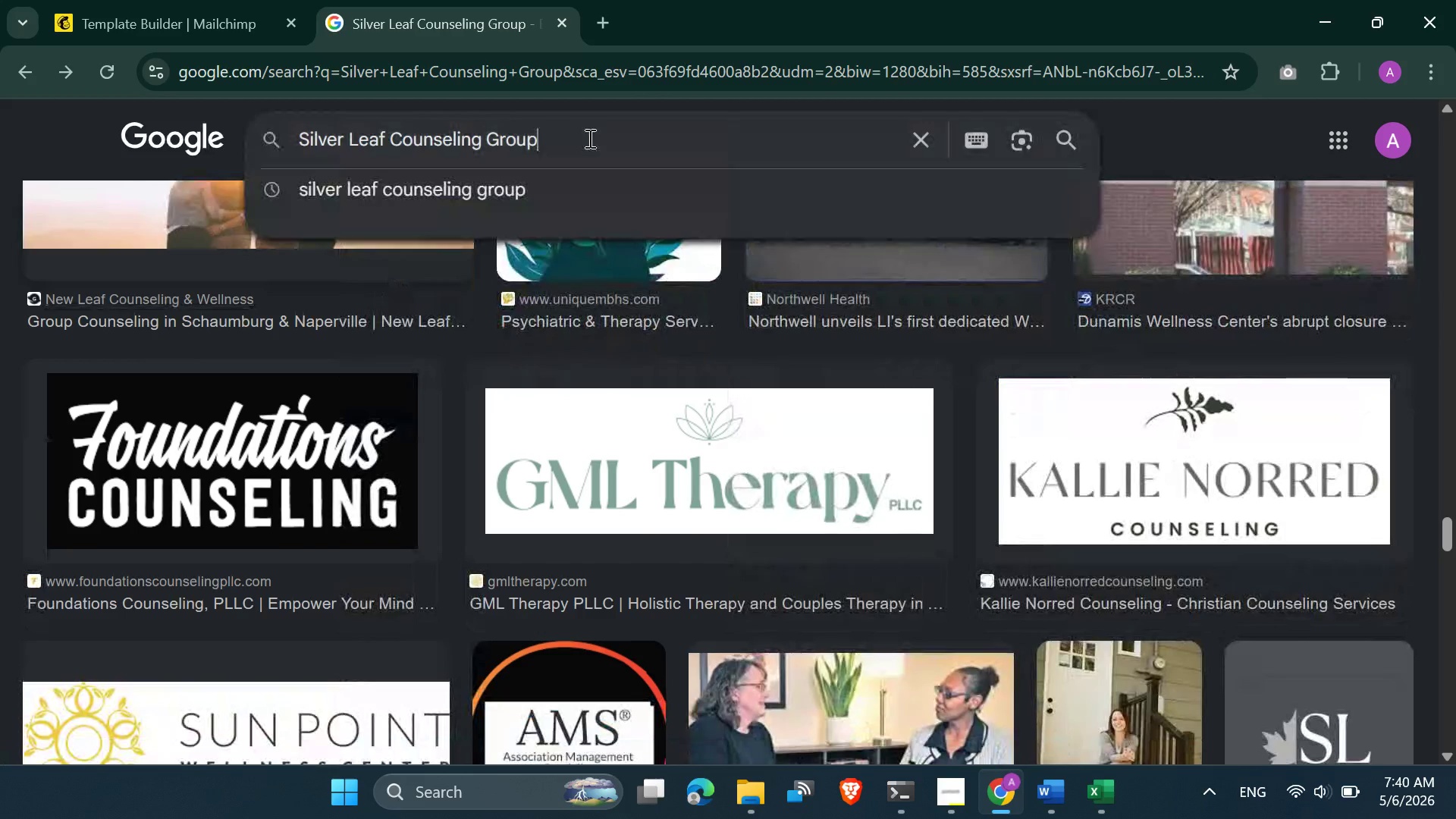 
type( logo)
 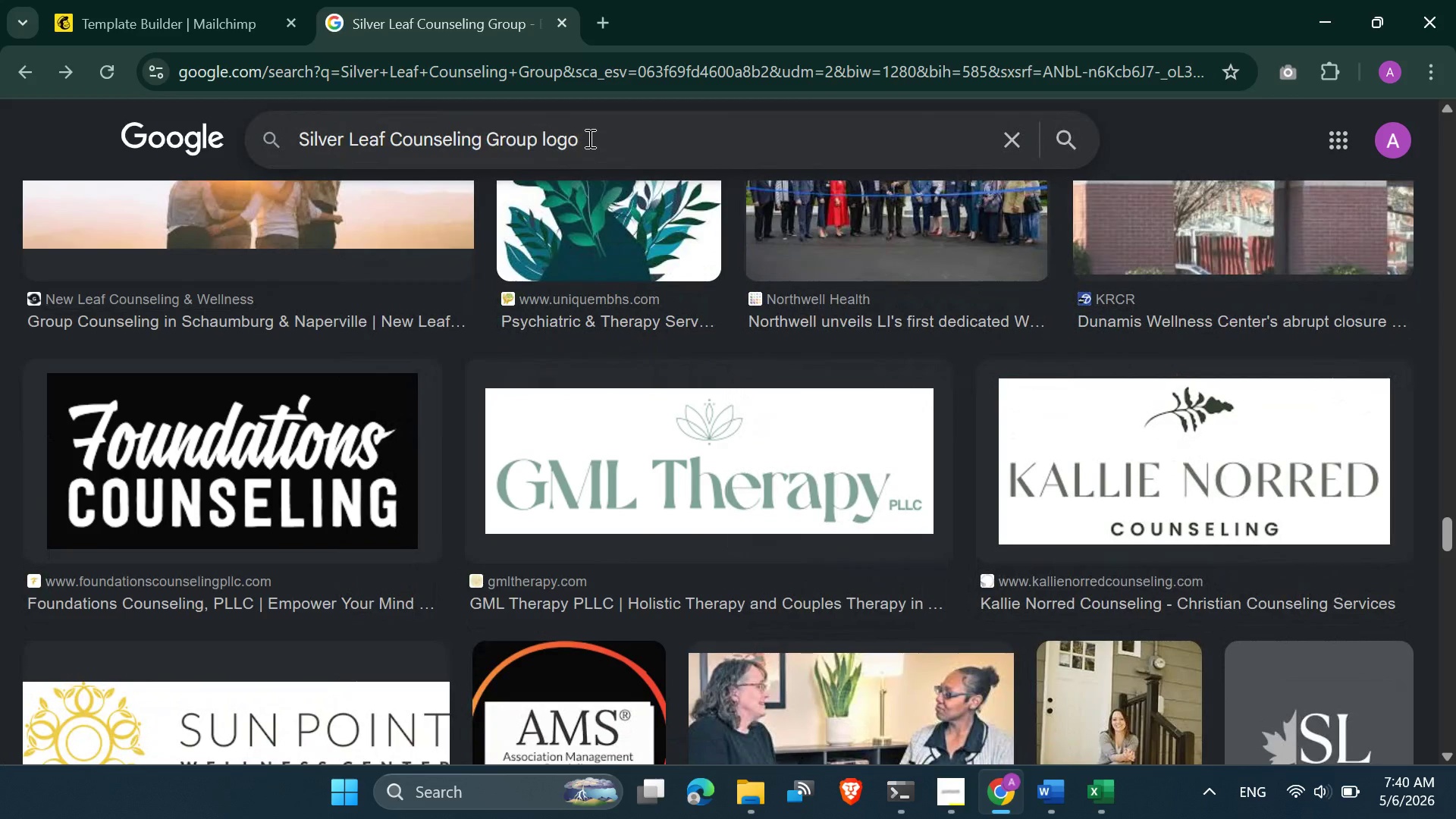 
key(Enter)
 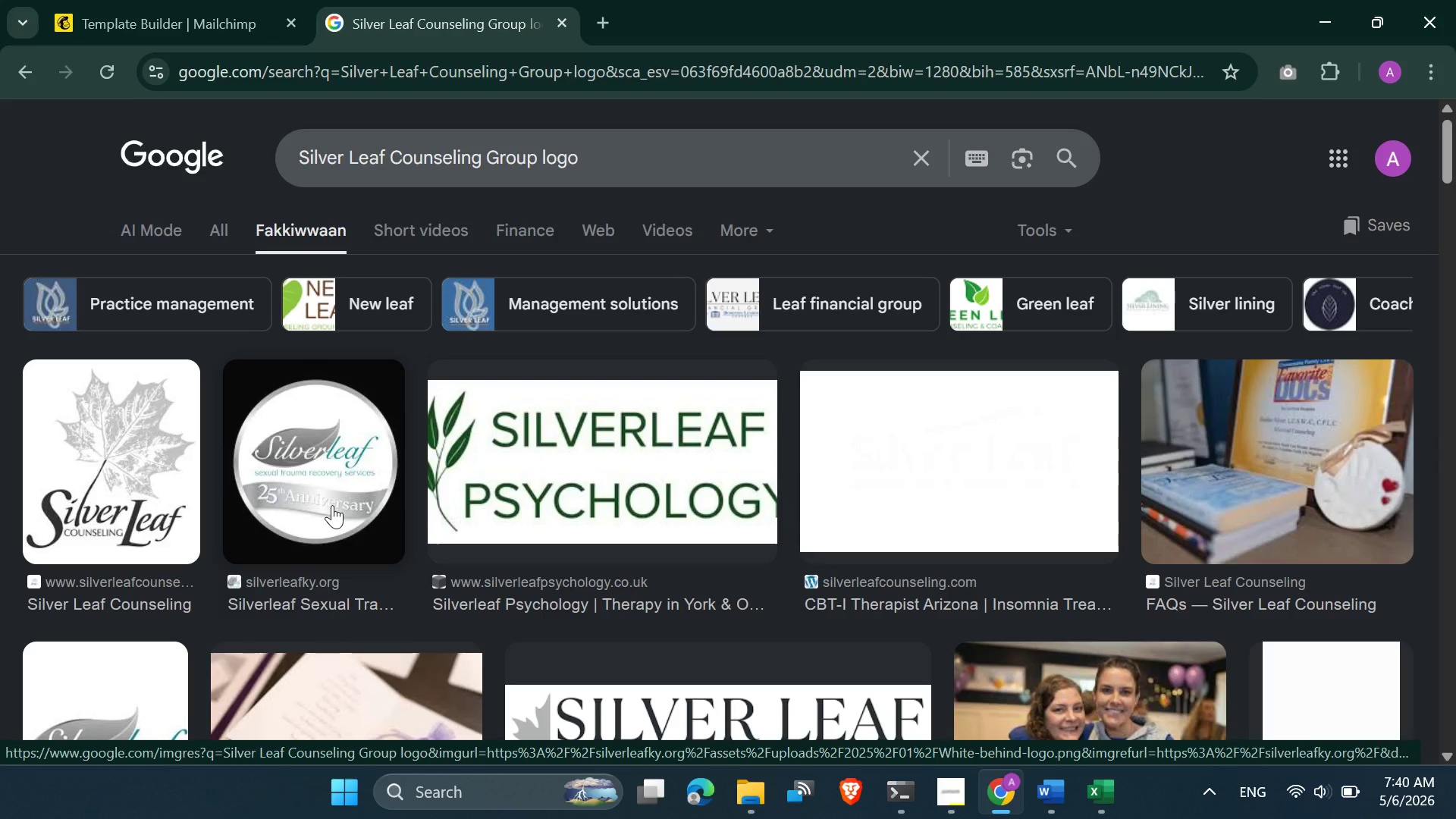 
wait(11.39)
 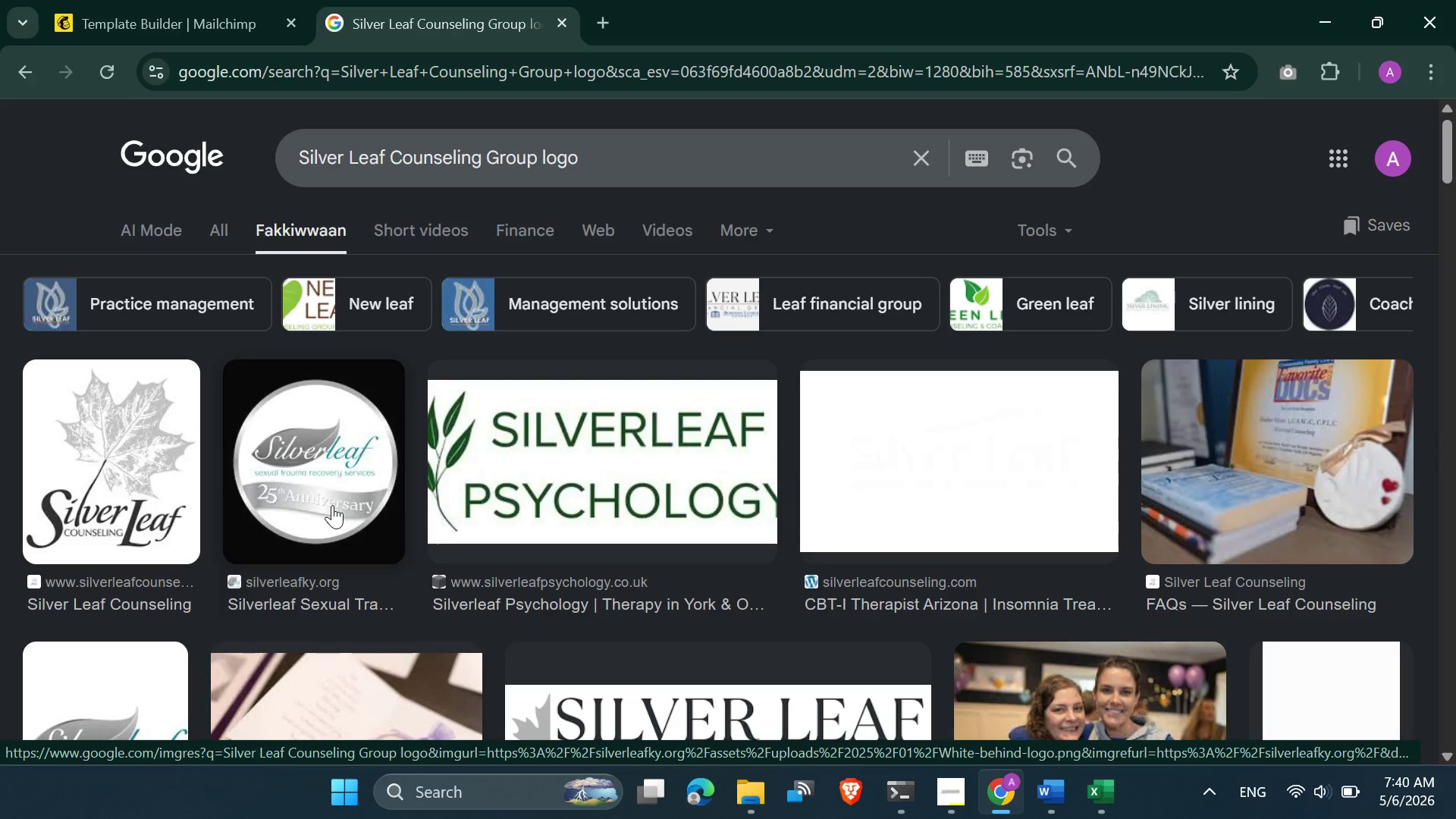 
left_click([152, 517])
 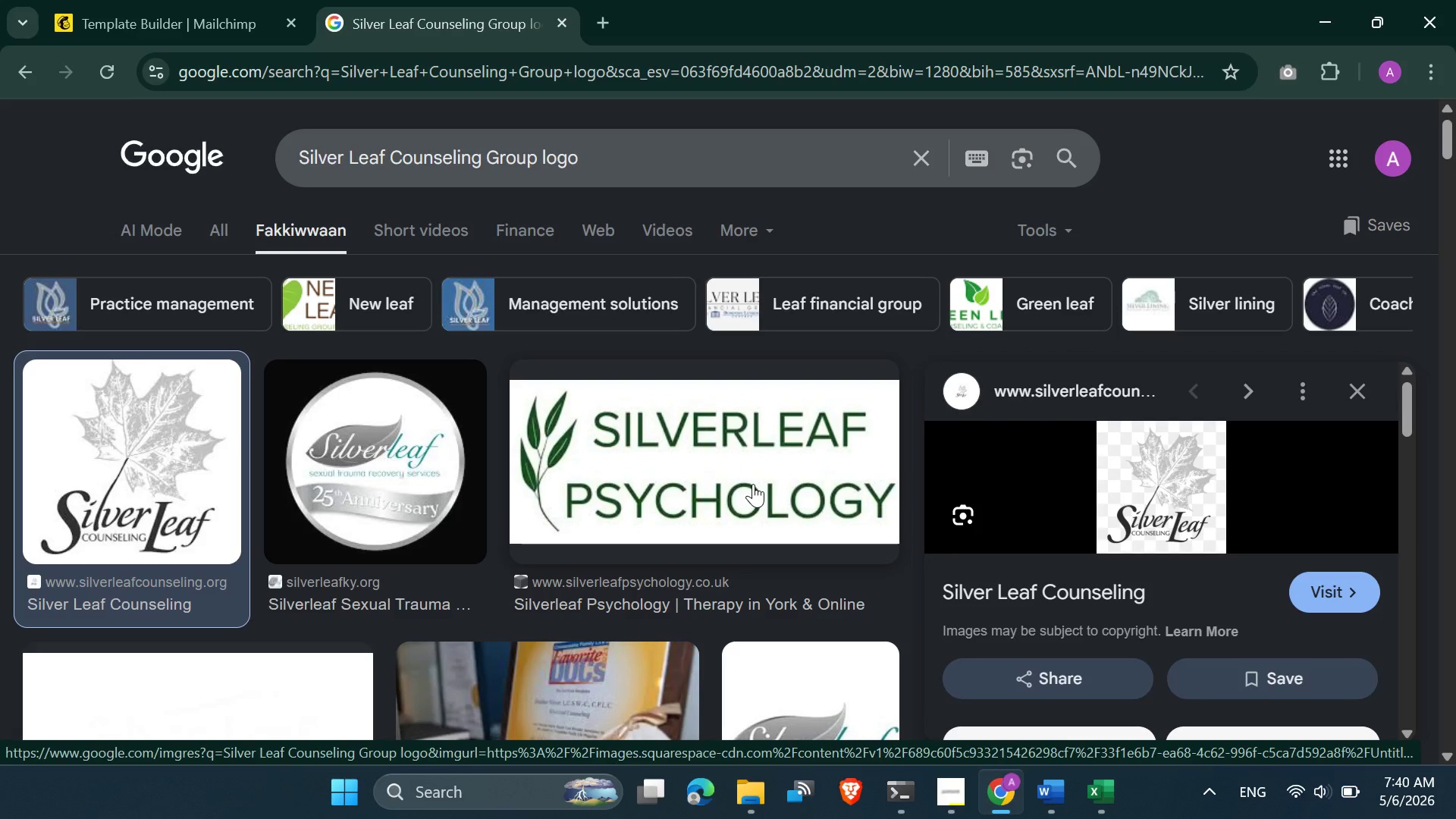 
wait(10.39)
 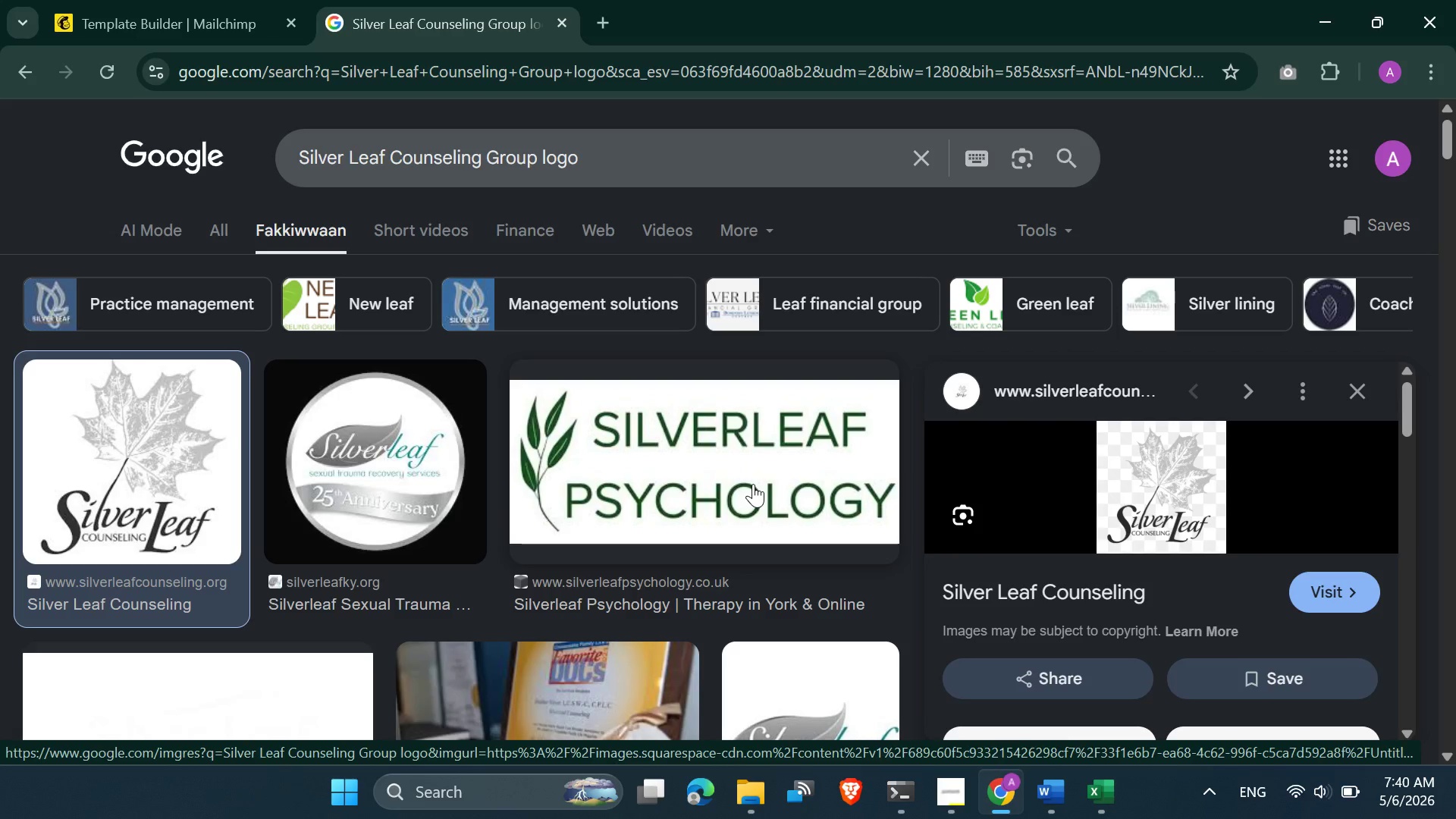 
scroll: coordinate [1057, 504], scroll_direction: down, amount: 7.0
 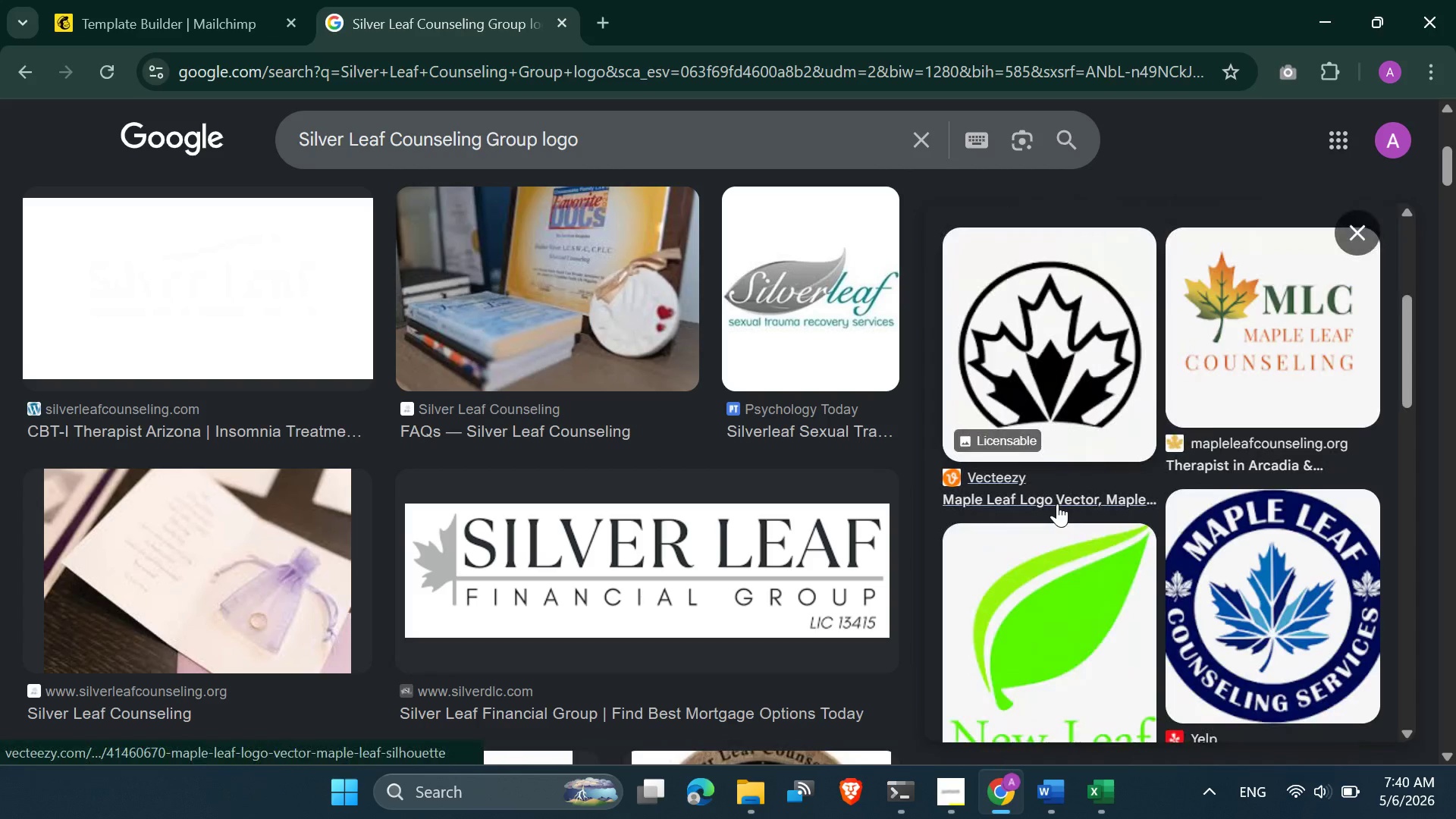 
scroll: coordinate [1057, 505], scroll_direction: down, amount: 6.0
 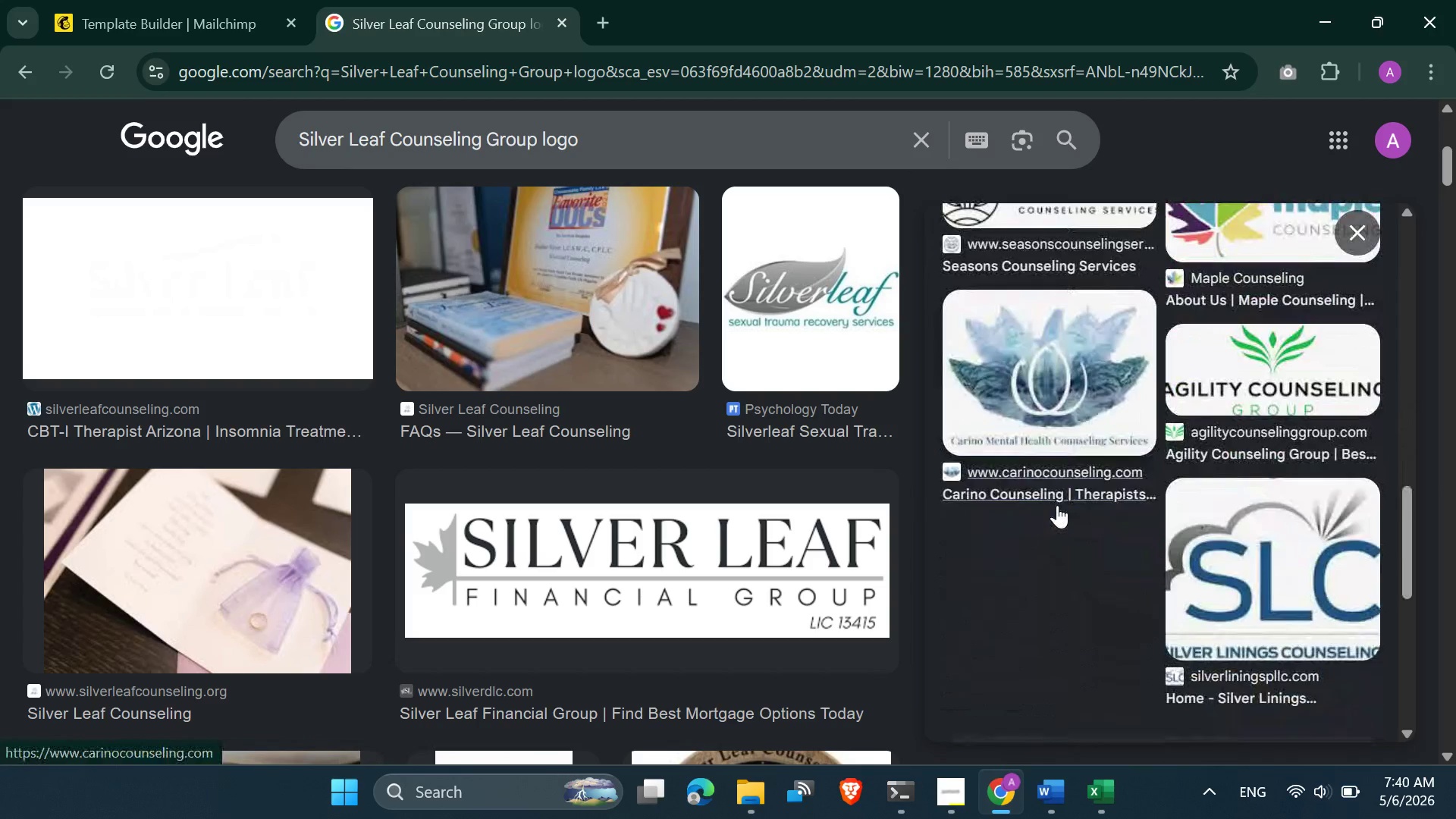 
scroll: coordinate [1057, 505], scroll_direction: up, amount: 1.0
 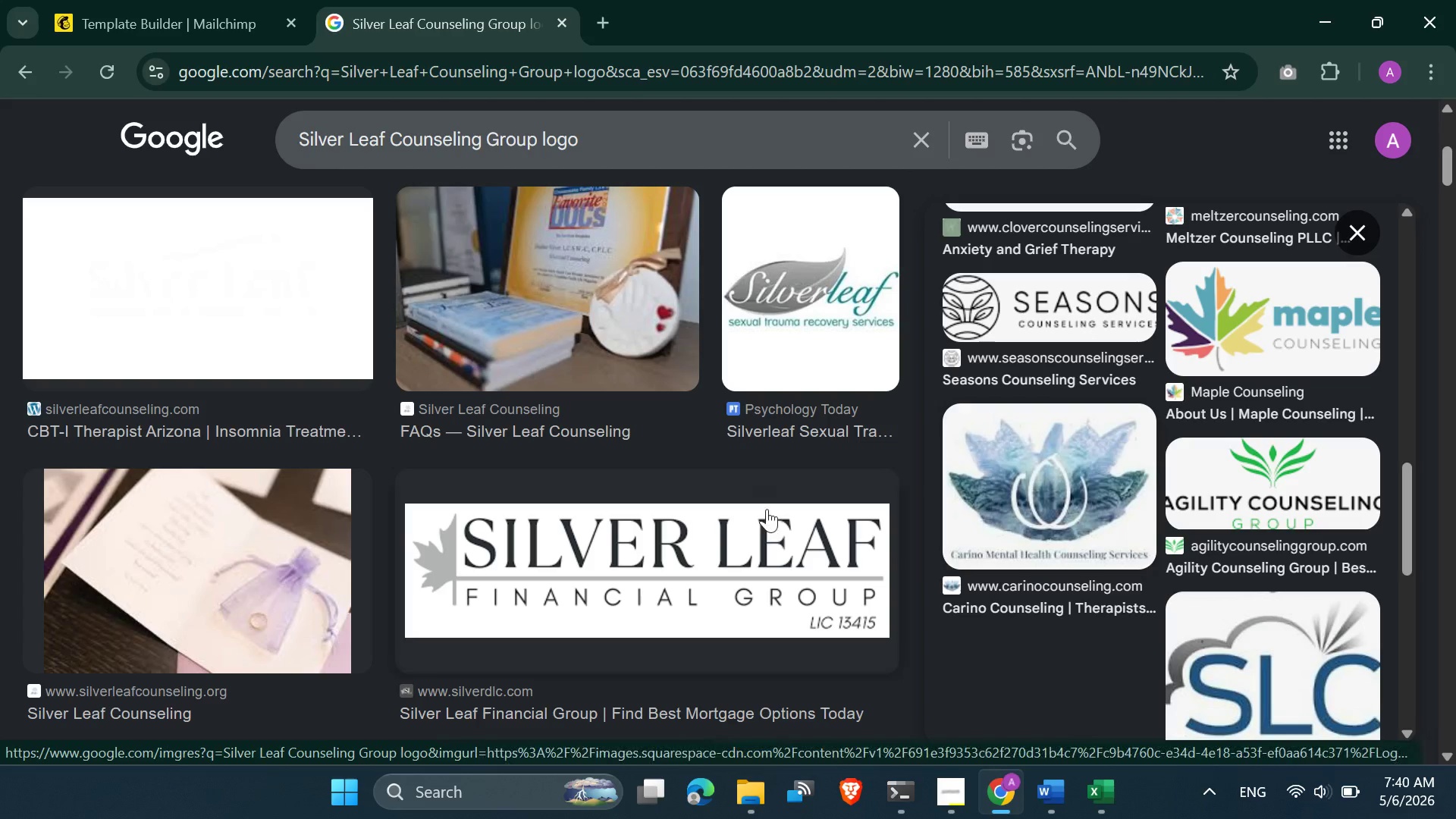 
scroll: coordinate [632, 550], scroll_direction: down, amount: 6.0
 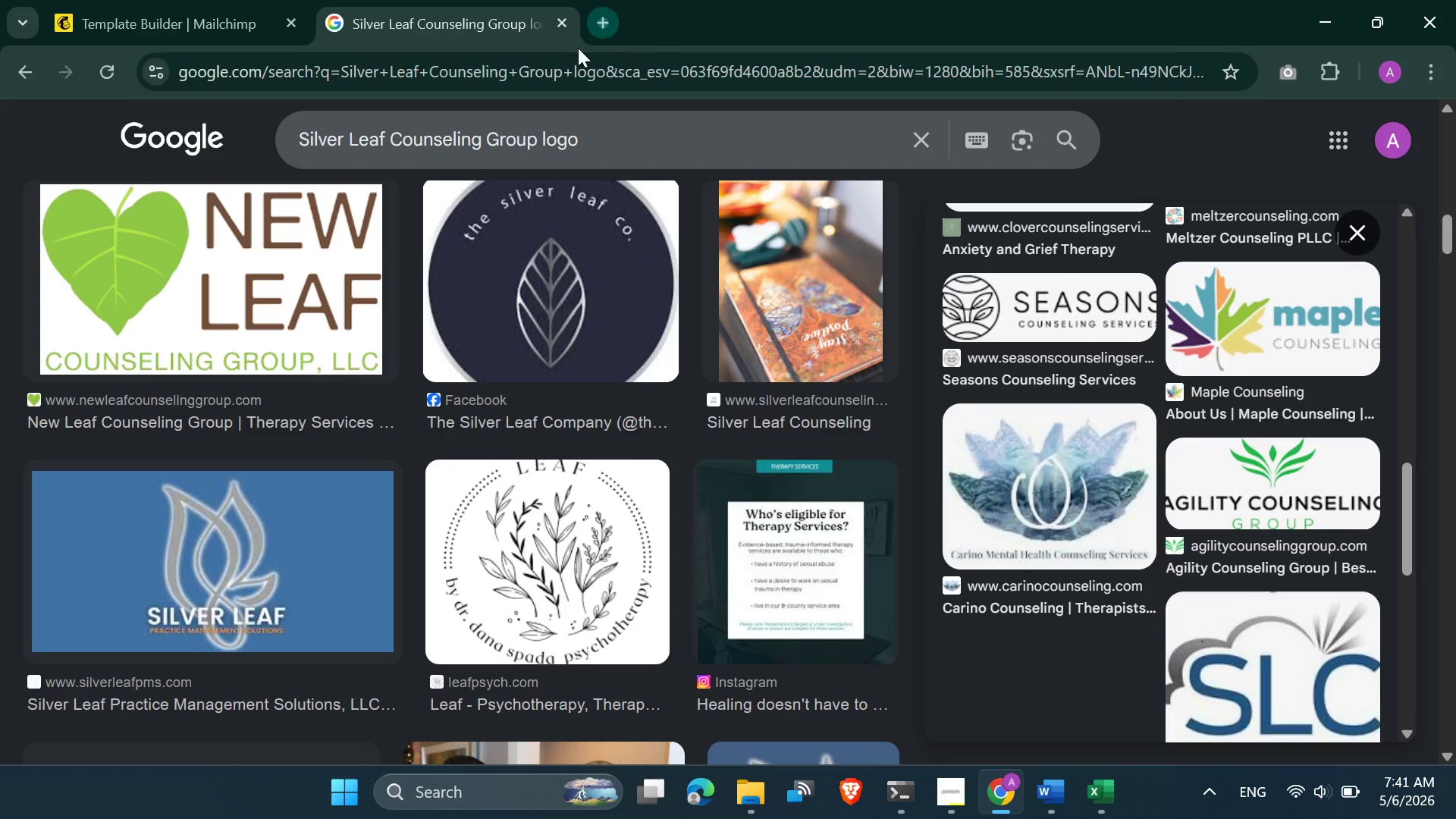 
wait(5.73)
 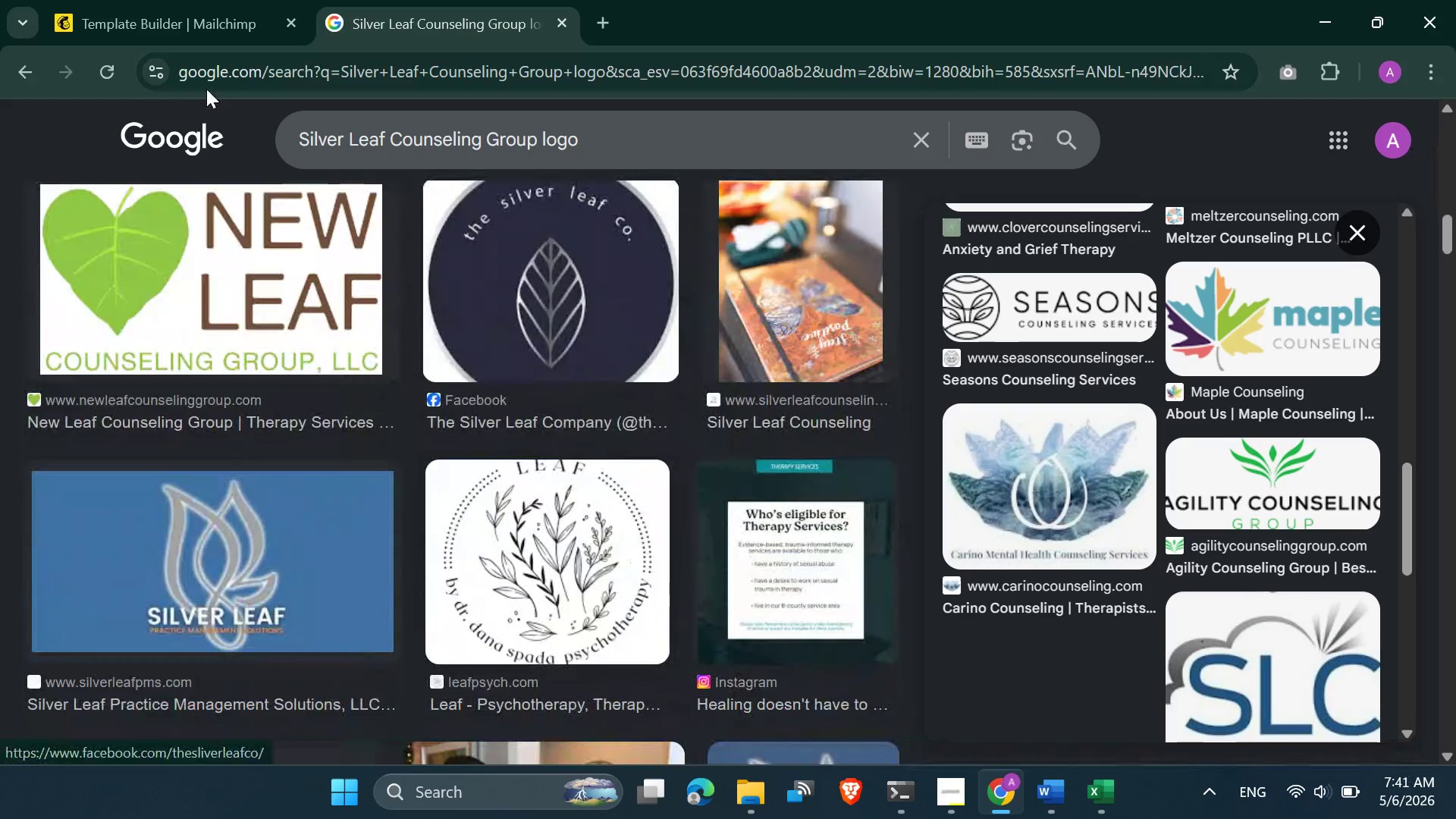 
key(Control+V)
 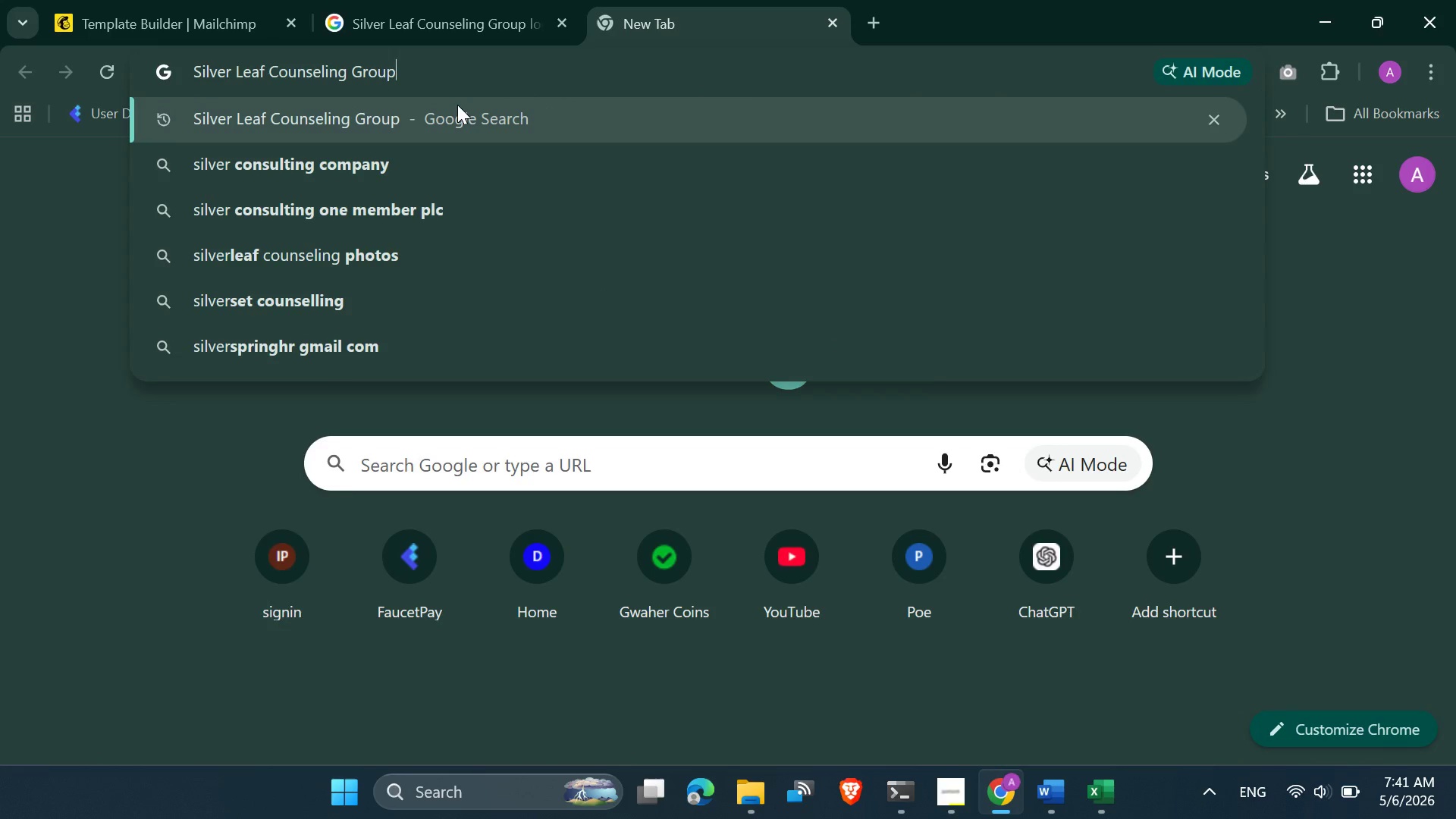 
key(Enter)
 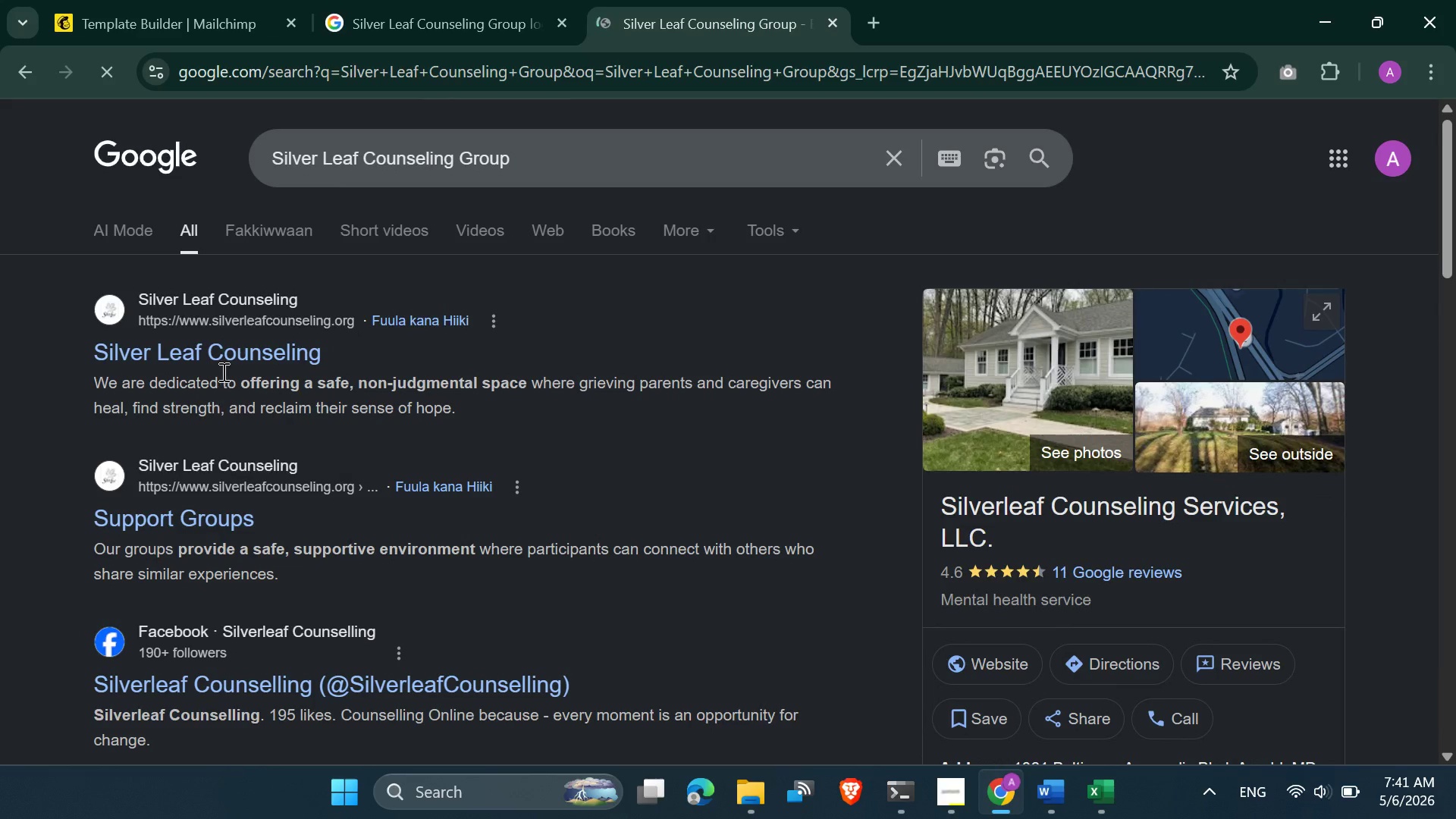 
left_click([222, 356])
 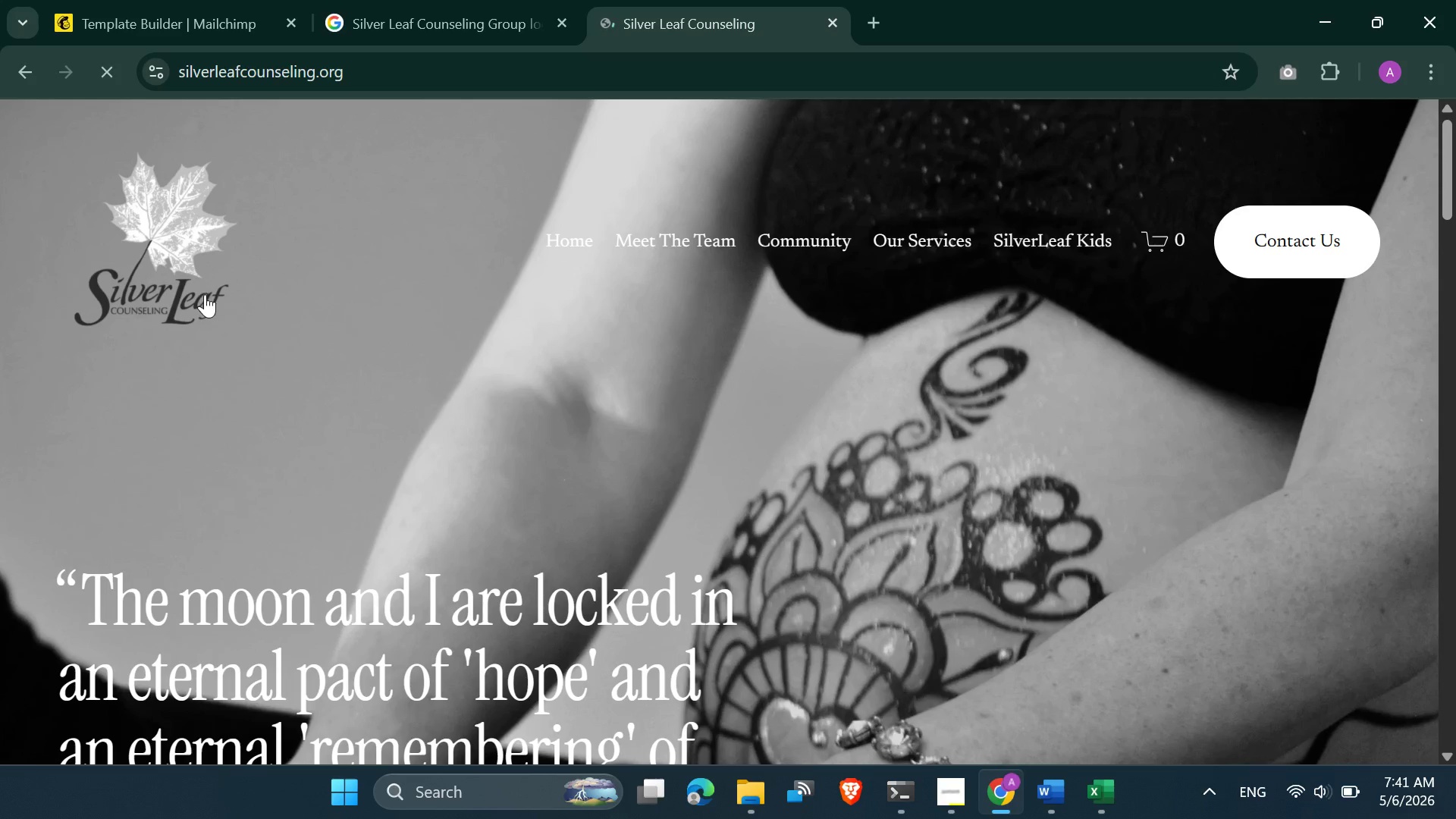 
scroll: coordinate [174, 318], scroll_direction: down, amount: 1.0
 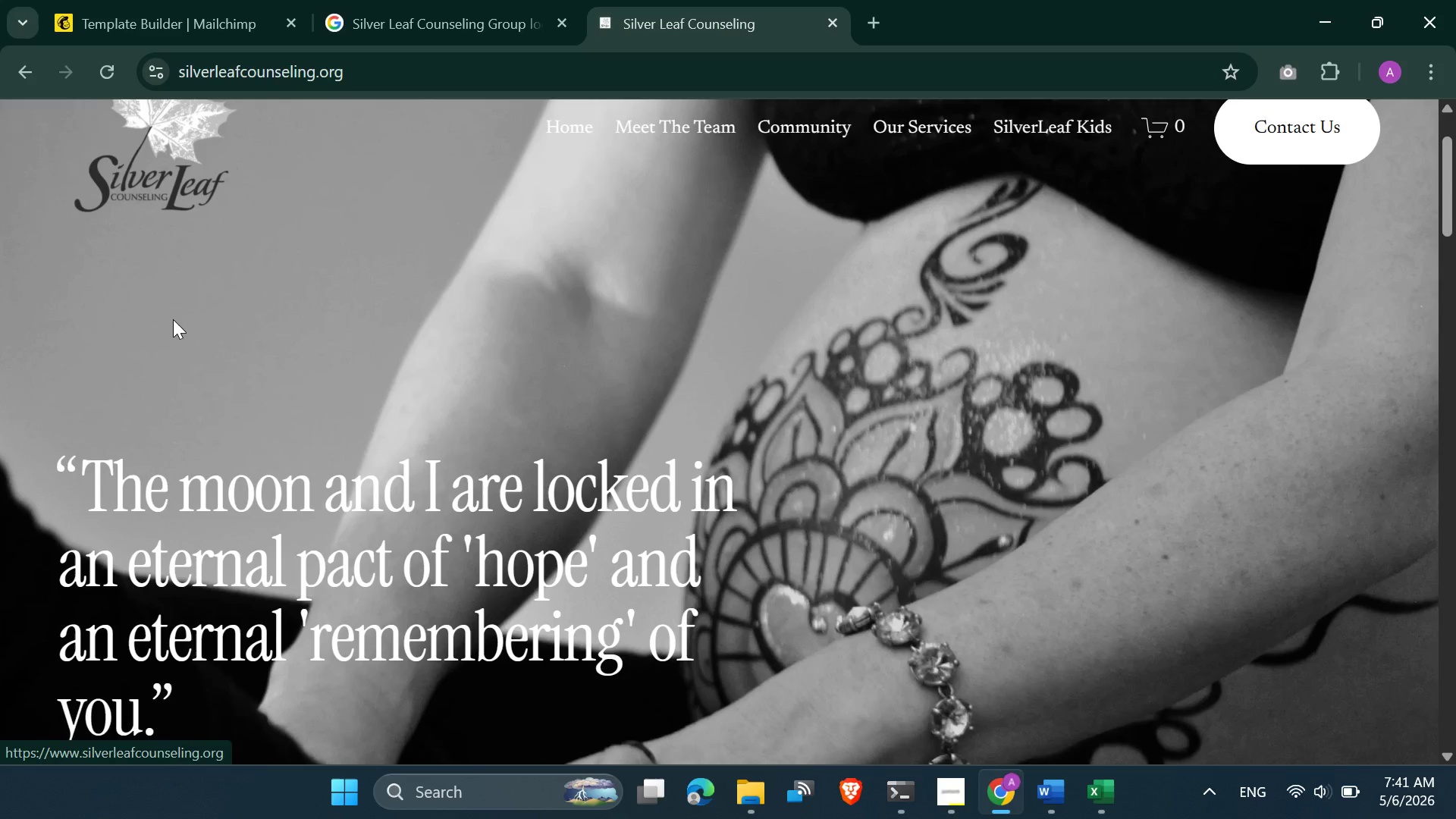 
scroll: coordinate [173, 319], scroll_direction: up, amount: 1.0
 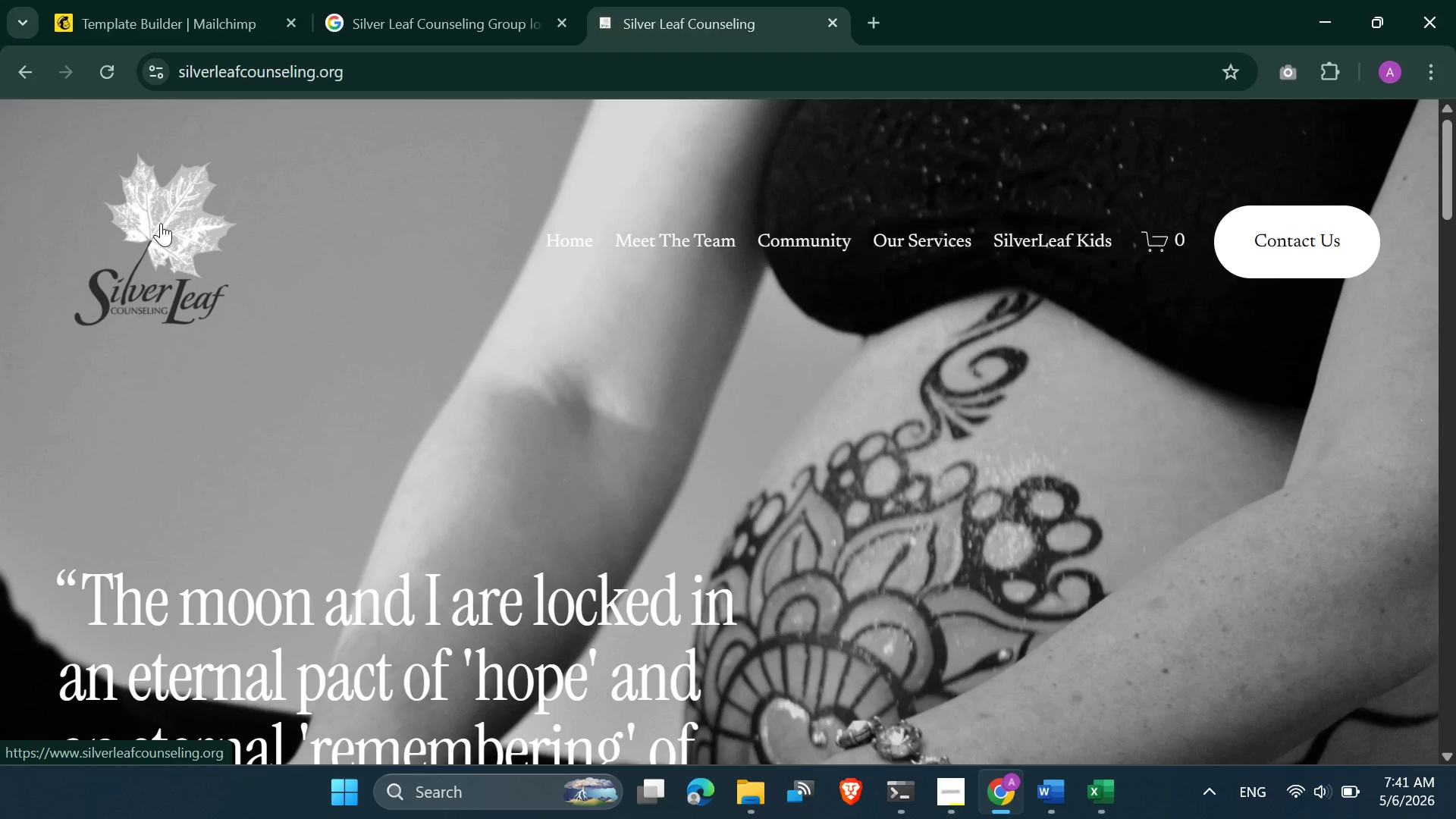 
right_click([162, 223])
 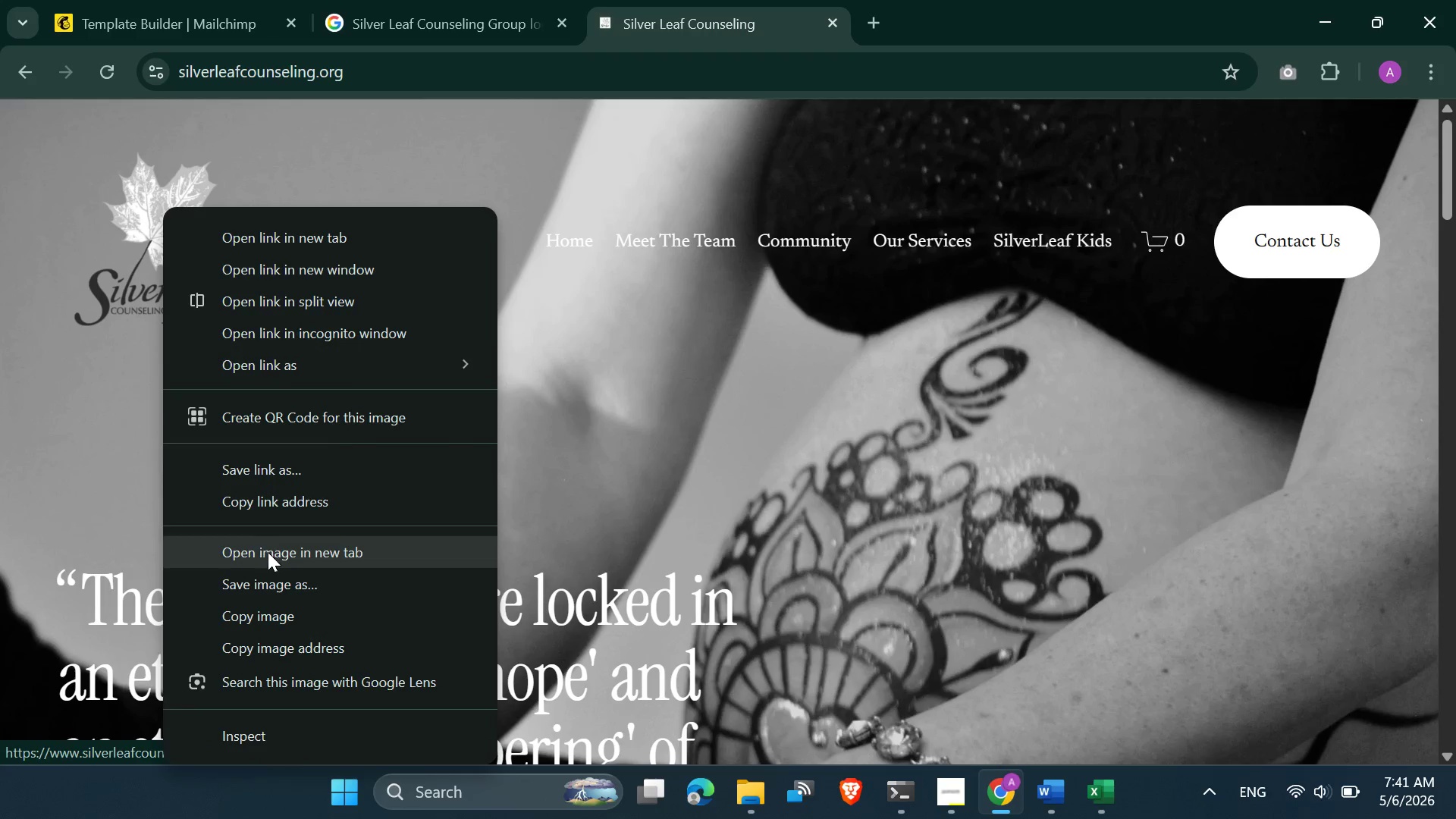 
left_click([268, 552])
 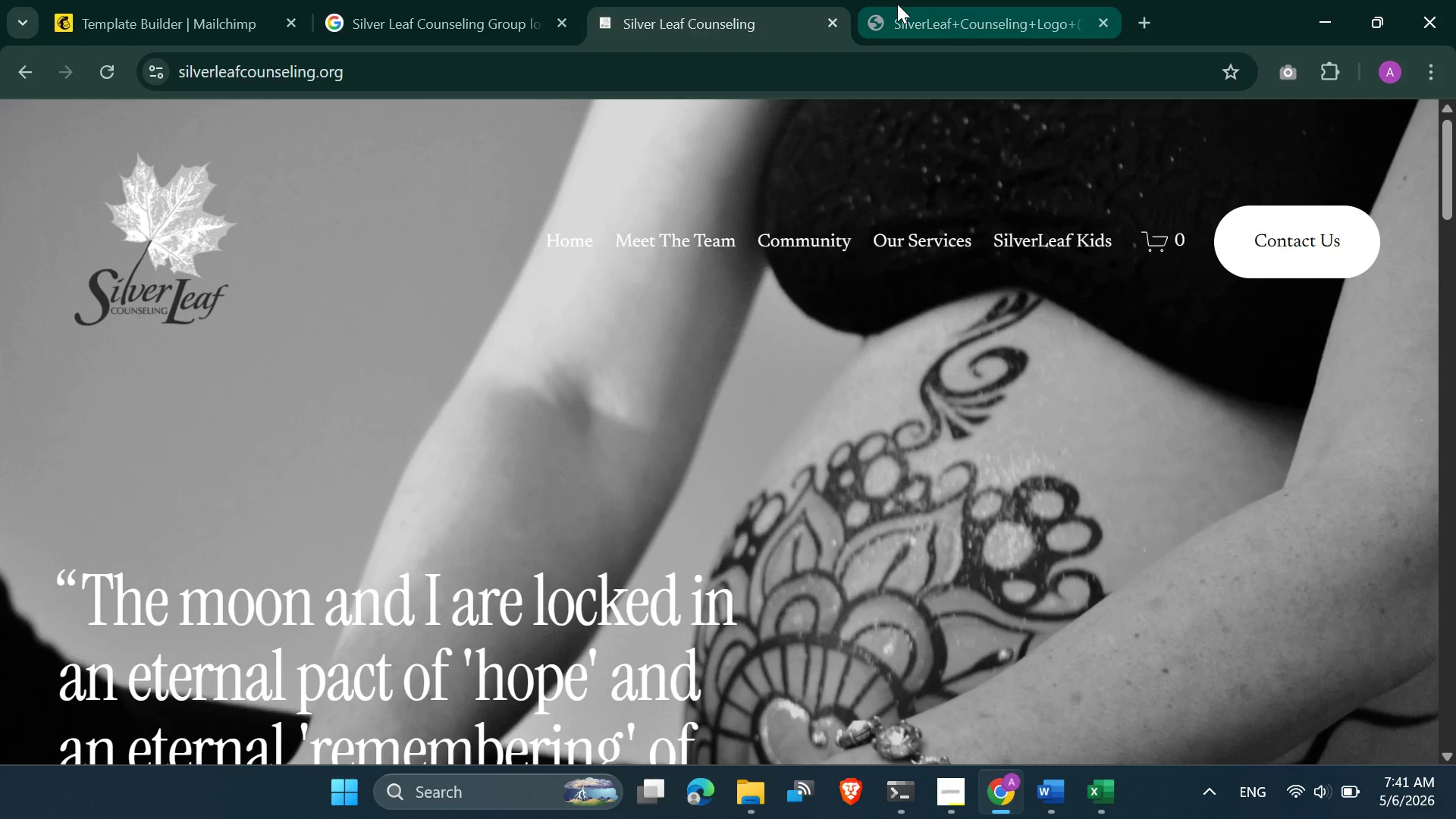 
mouse_move([895, 20])
 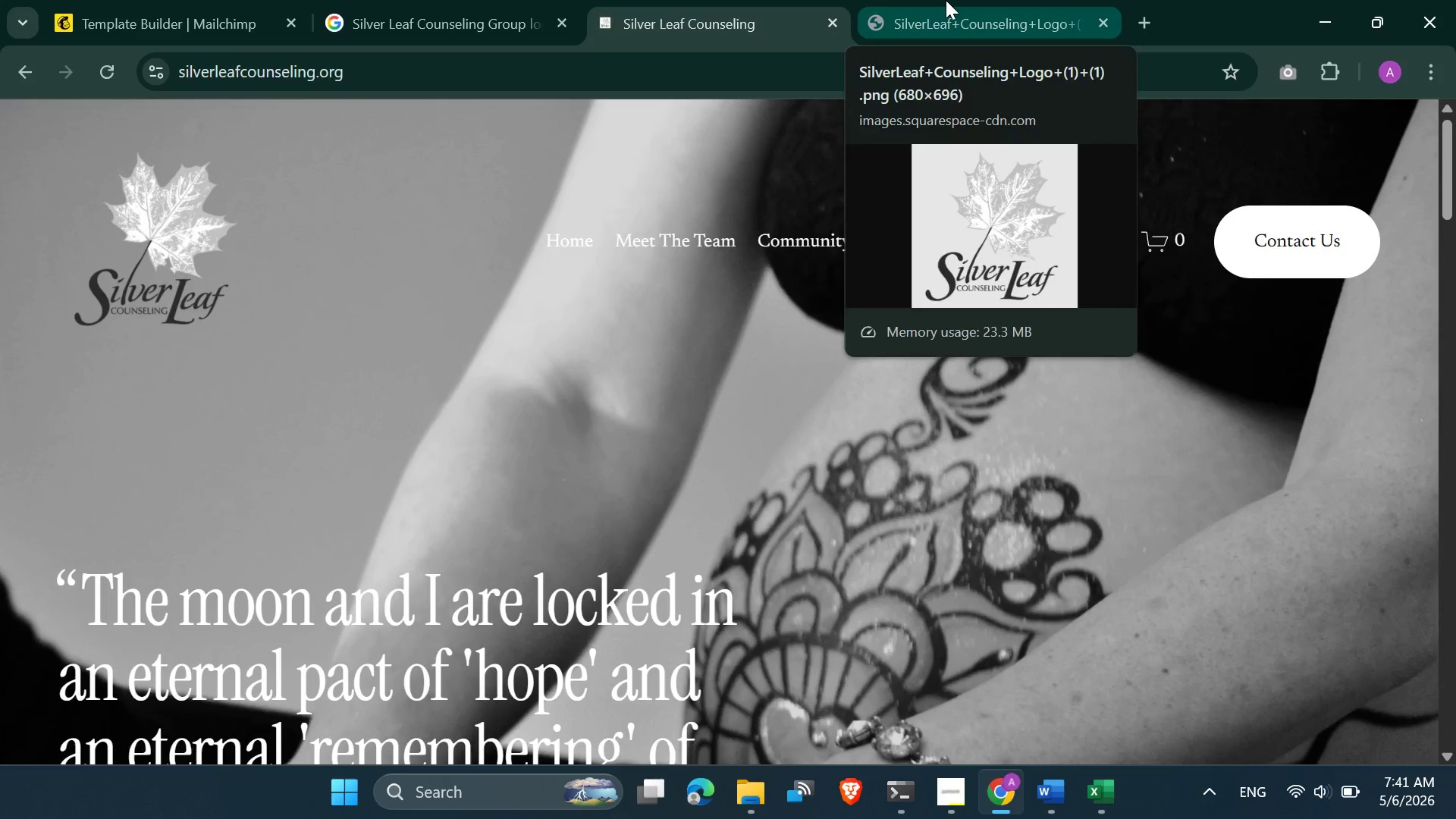 
left_click([946, 0])
 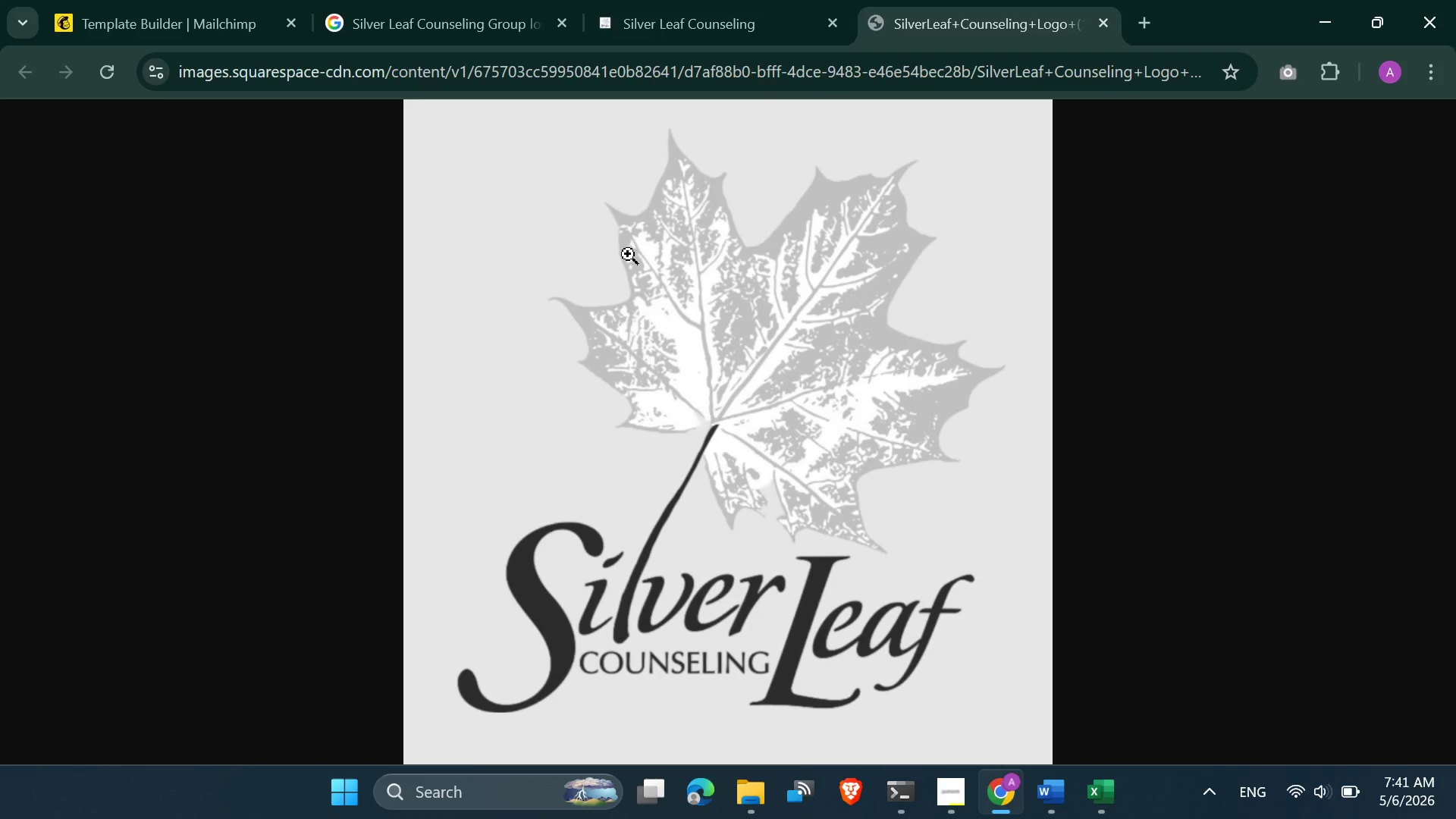 
right_click([628, 254])
 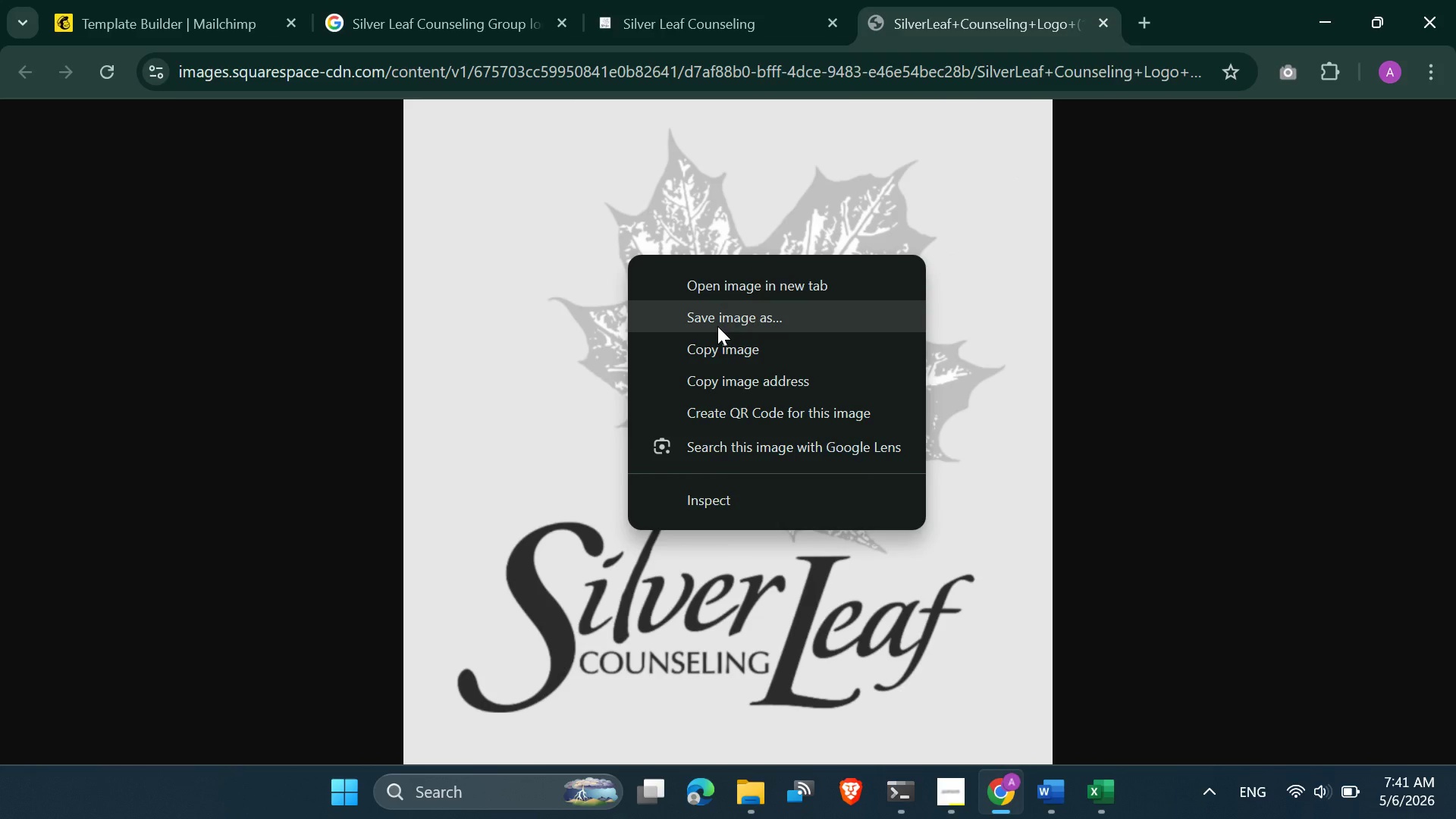 
left_click([717, 326])
 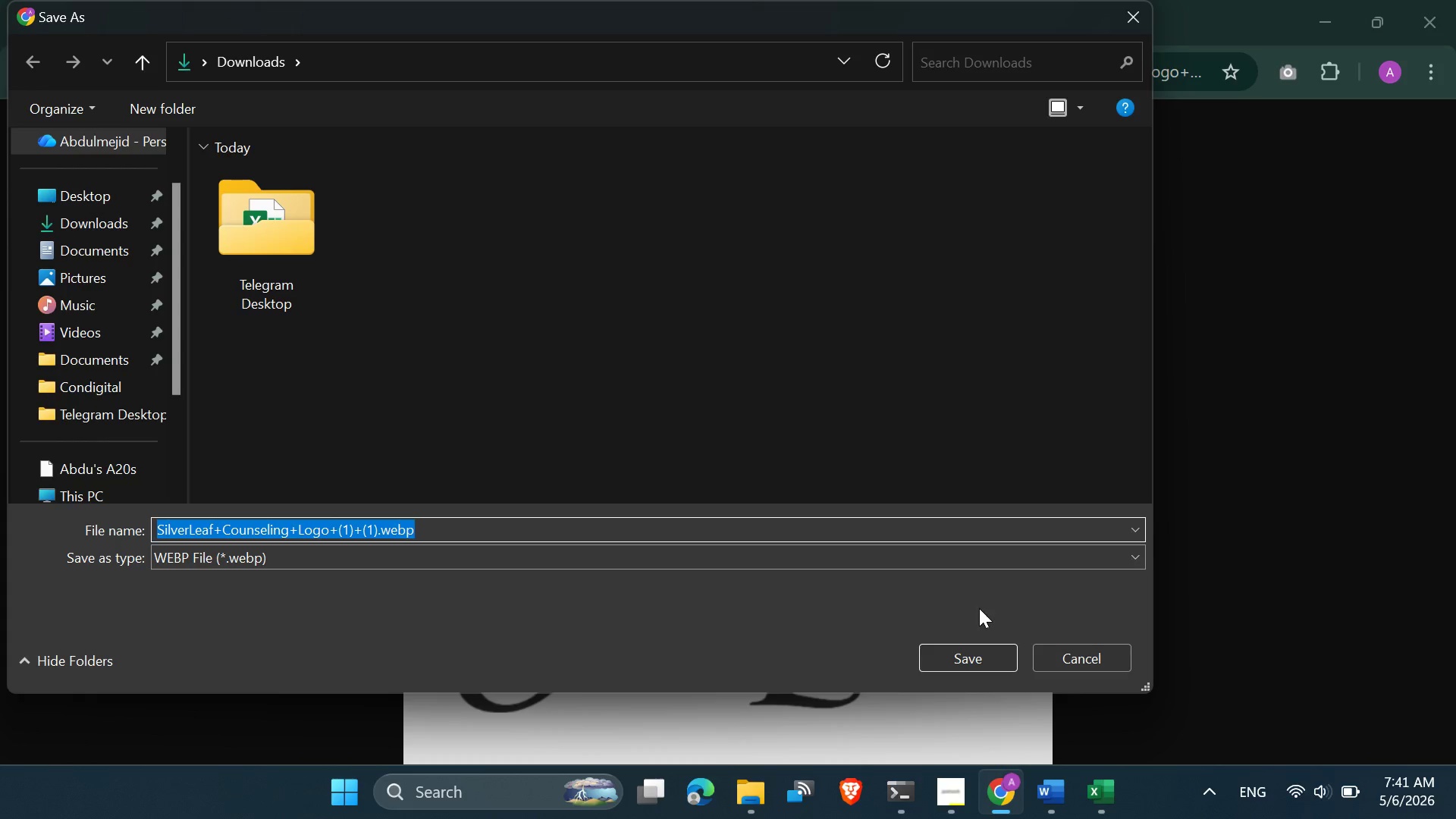 
wait(6.05)
 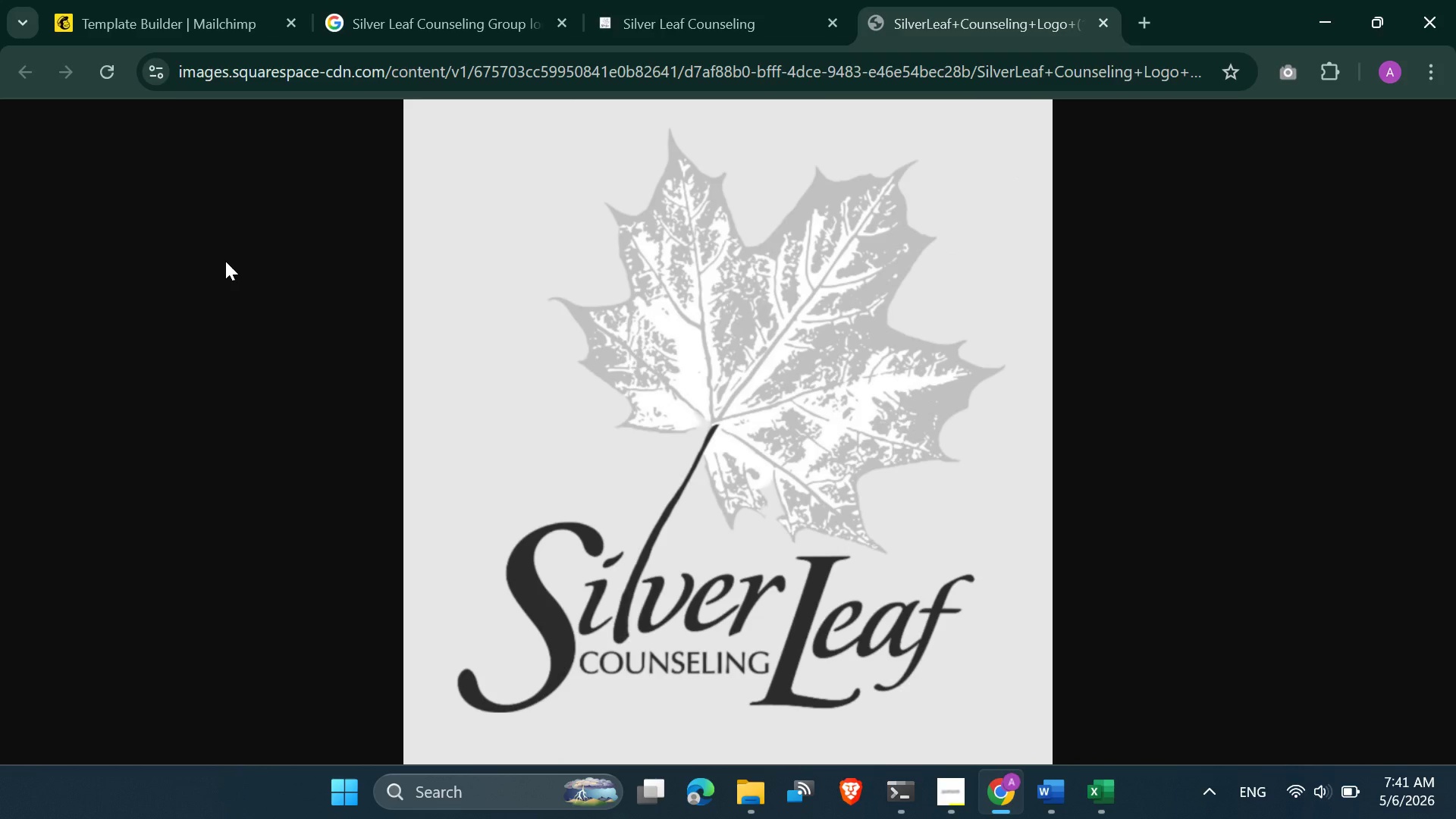 
left_click([969, 651])
 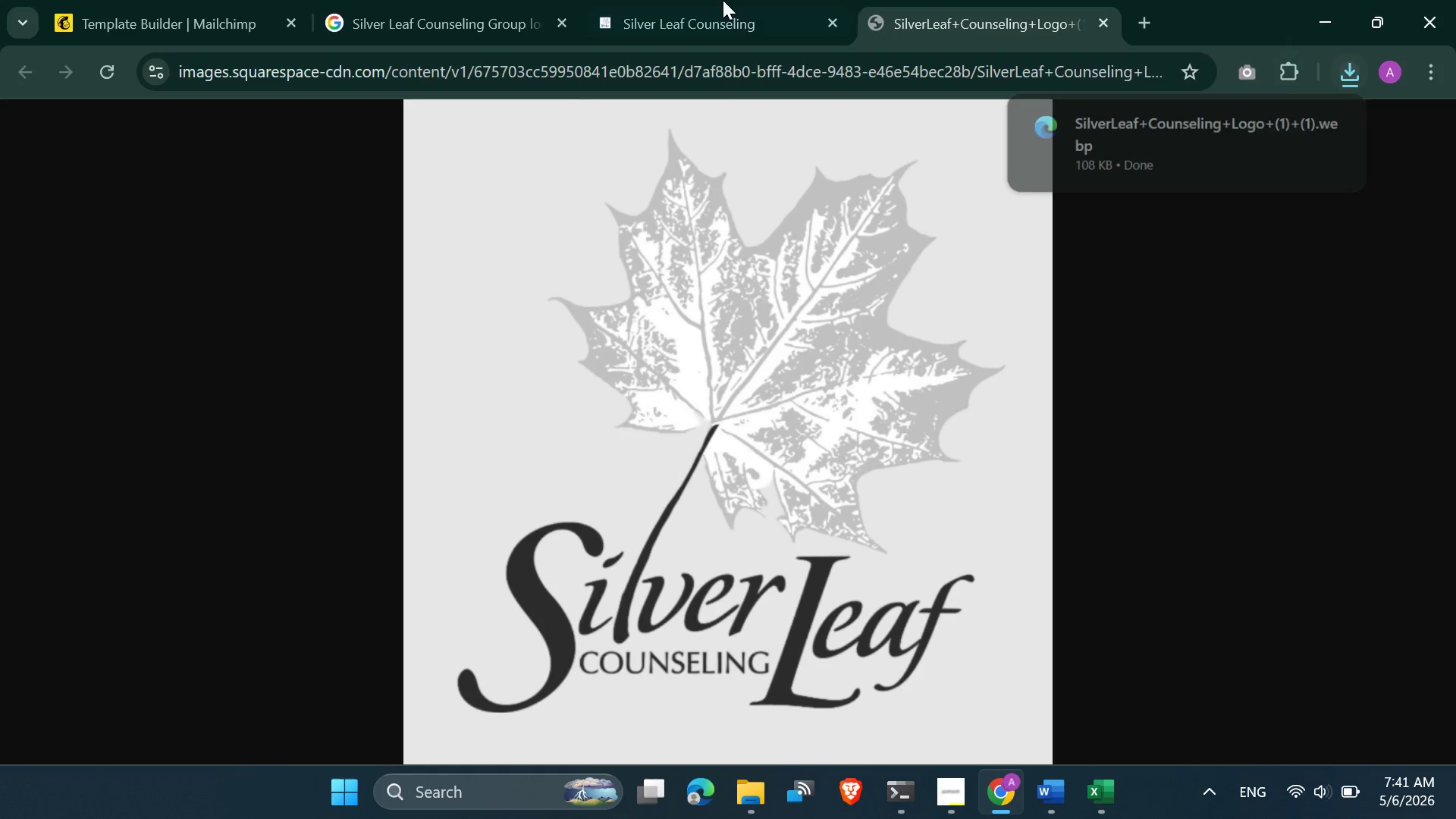 
left_click([716, 0])
 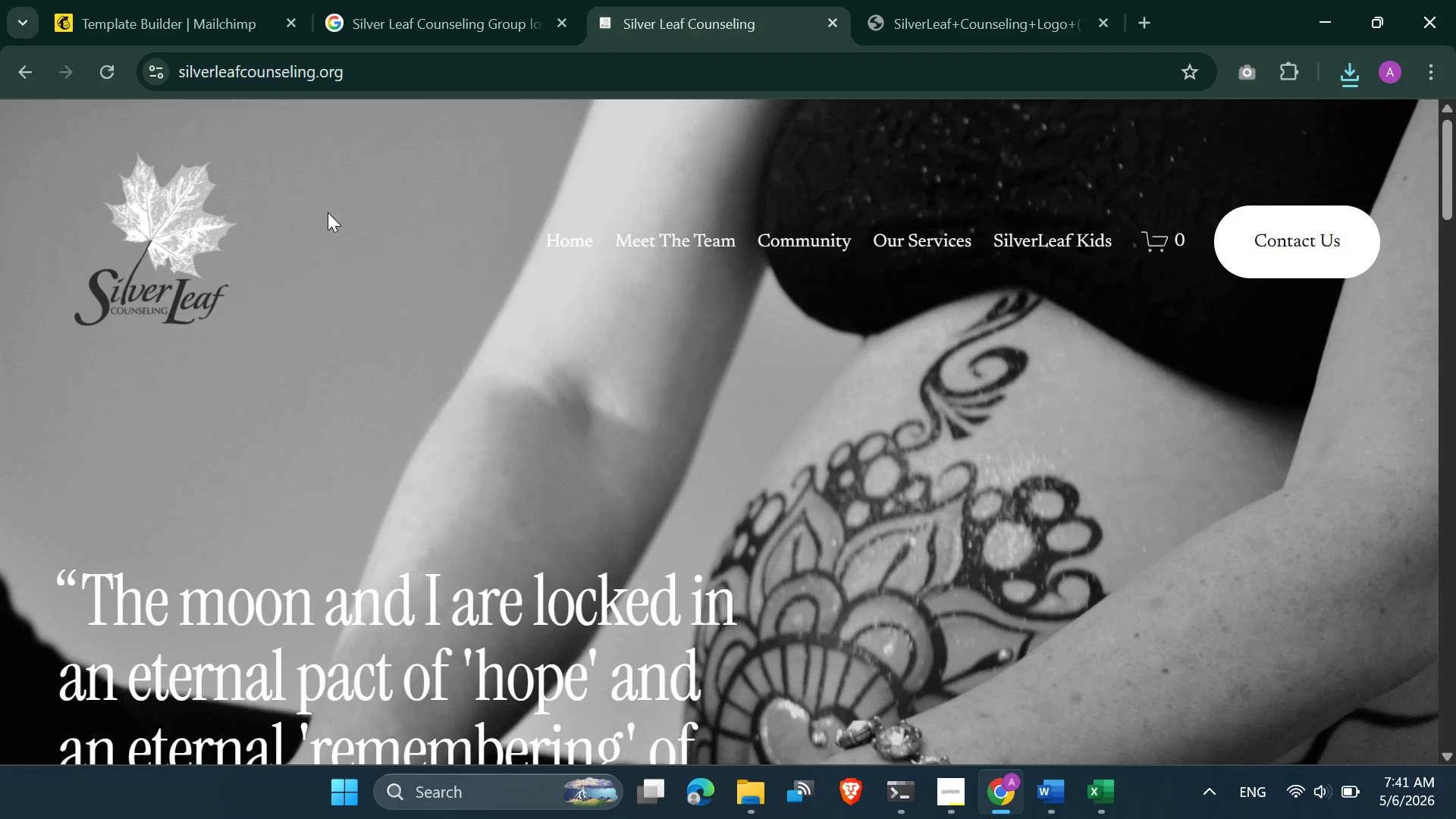 
key(PrintScreen)
 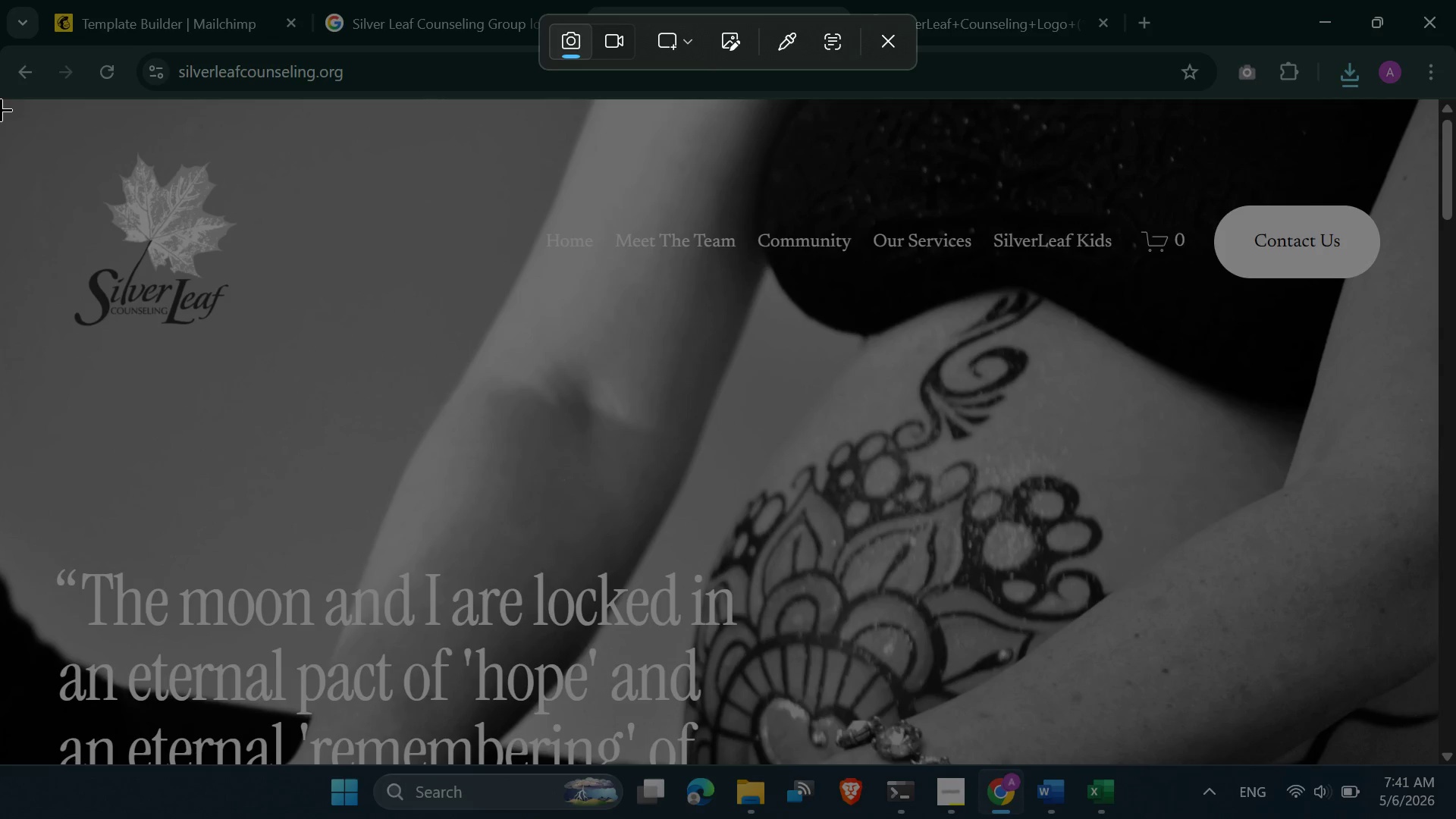 
left_click_drag(start_coordinate=[0, 109], to_coordinate=[434, 424])
 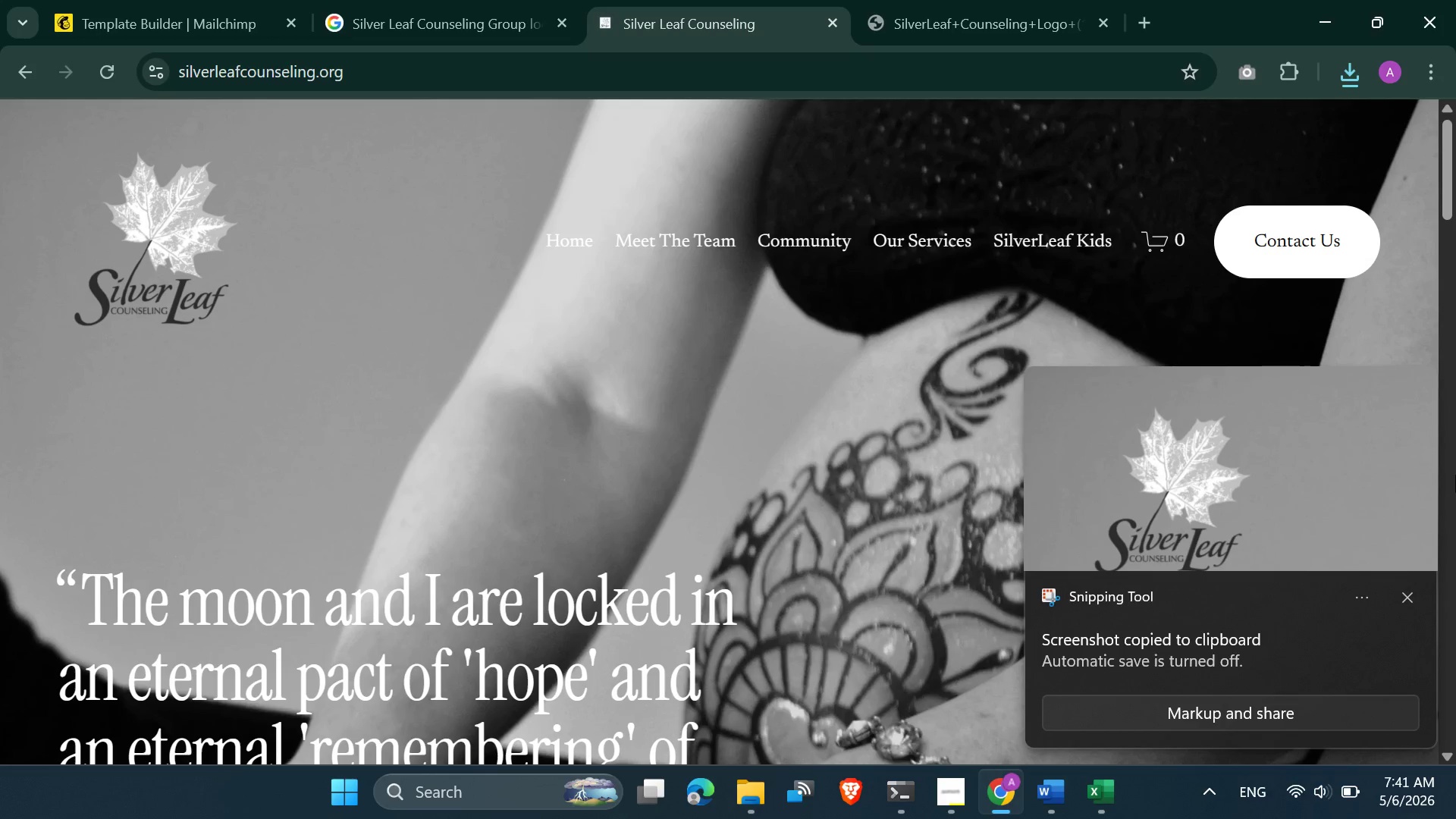 
wait(7.81)
 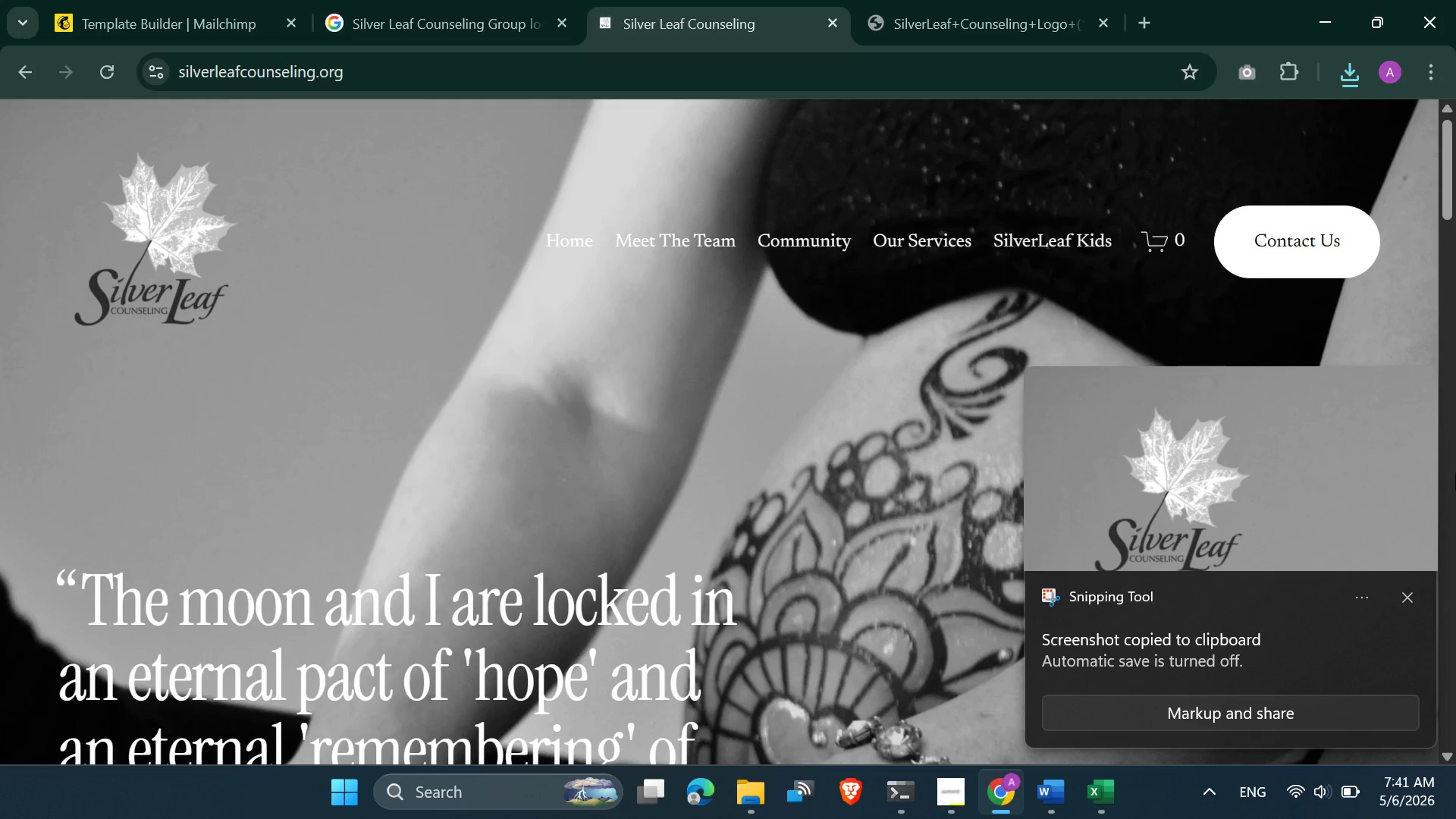 
left_click([1160, 482])
 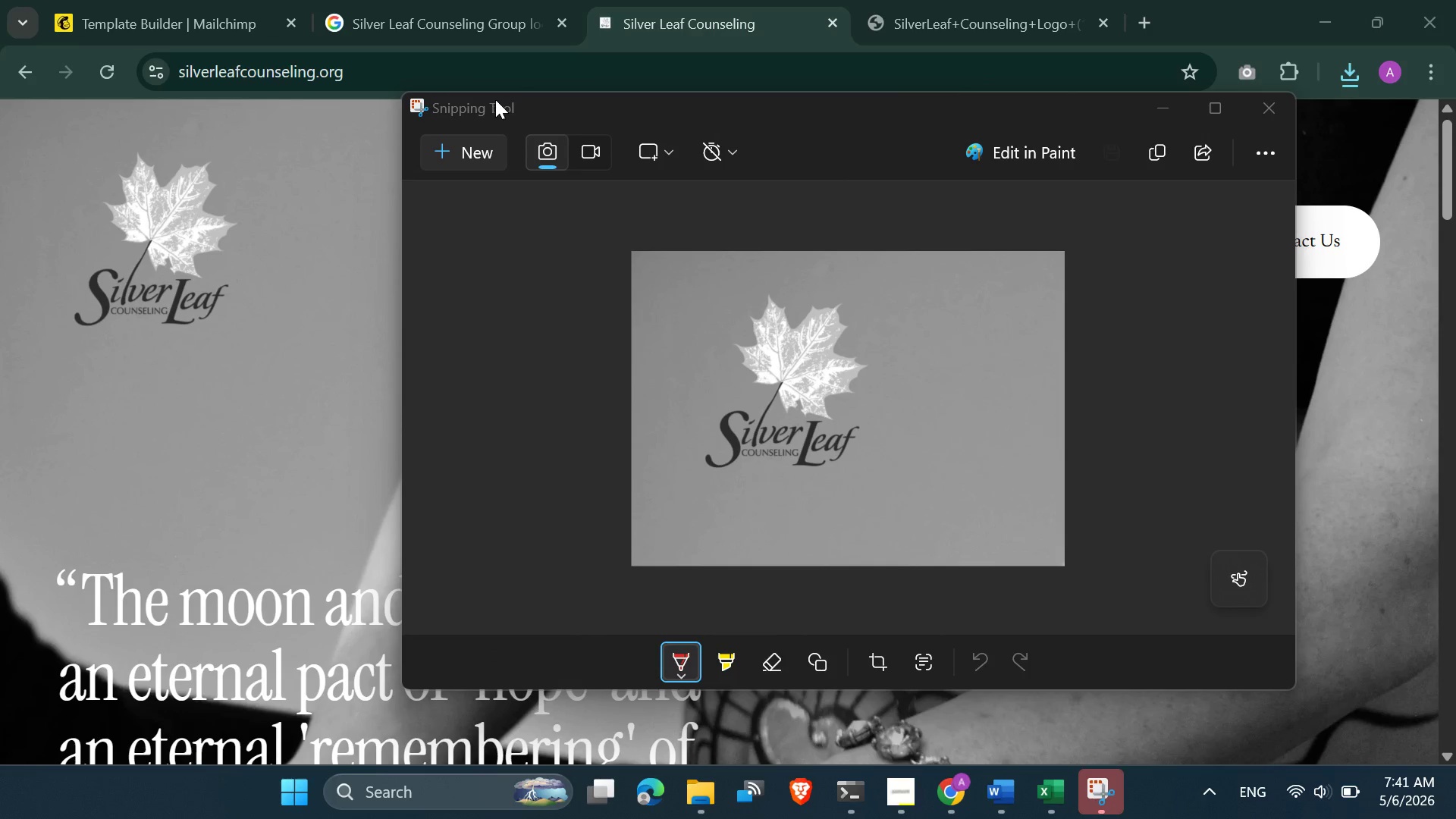 
left_click([1113, 150])
 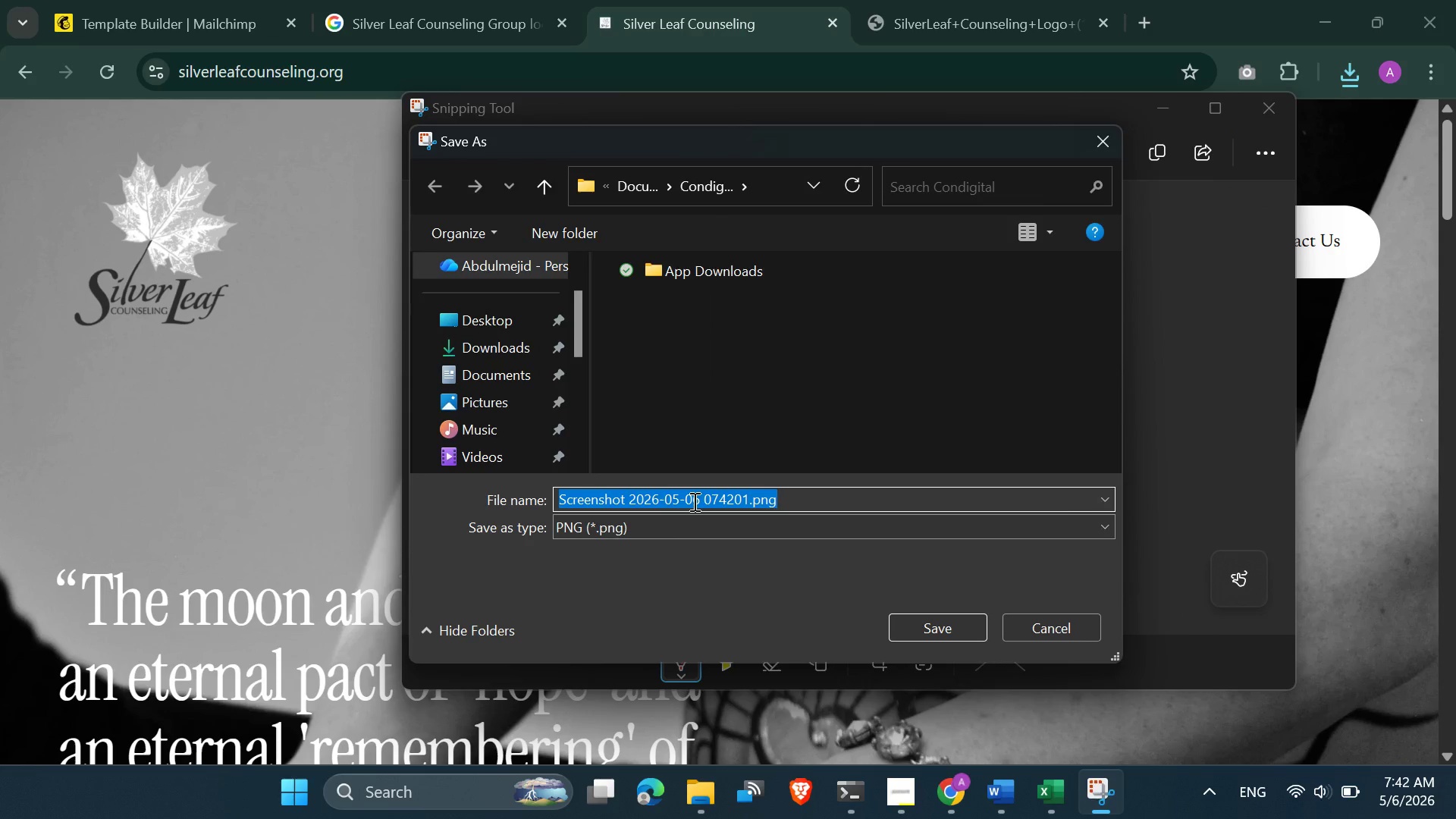 
type(silverleaf tean)
key(Backspace)
type(m)
key(Backspace)
key(Backspace)
key(Backspace)
type(heme)
 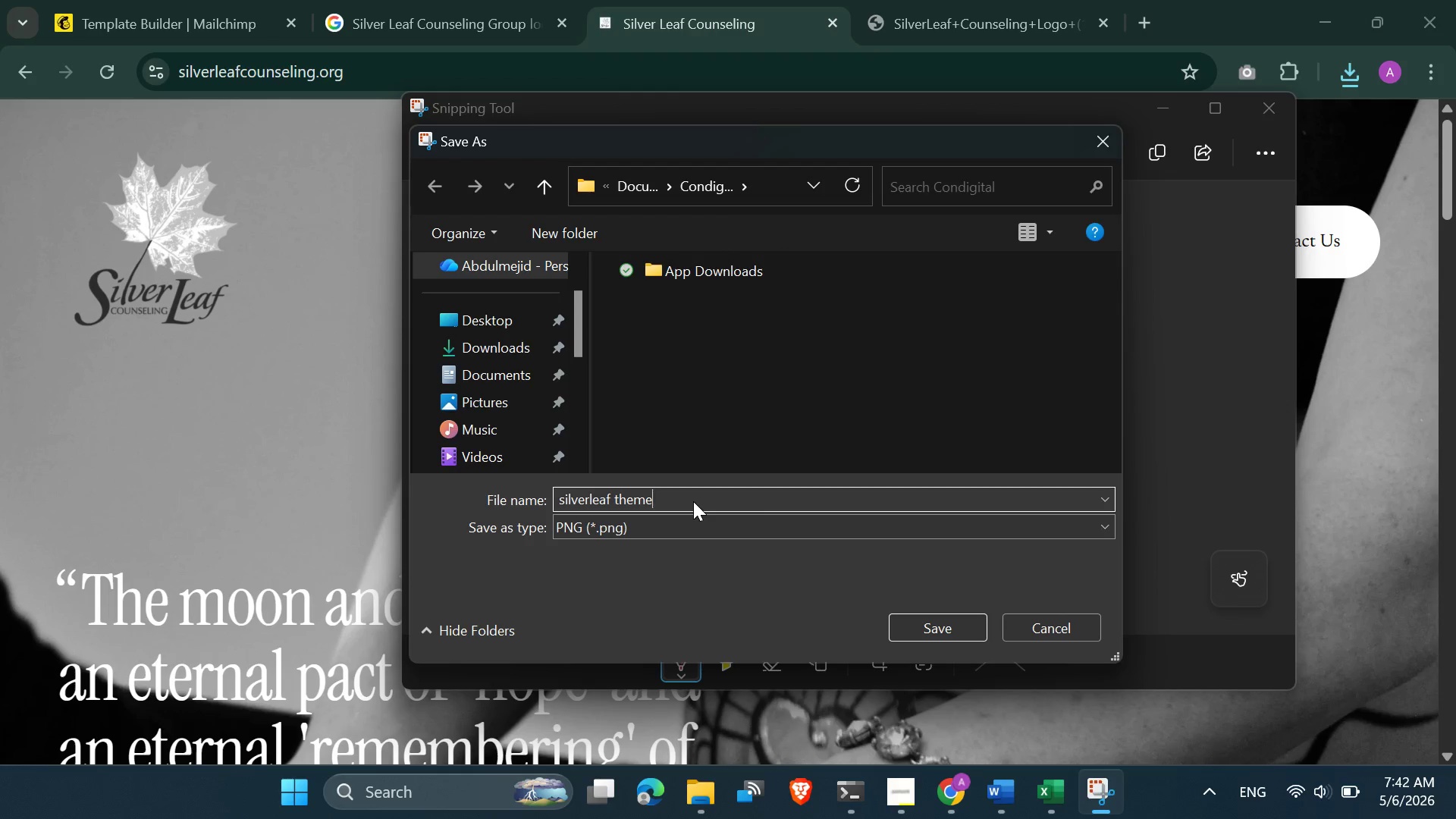 
key(Enter)
 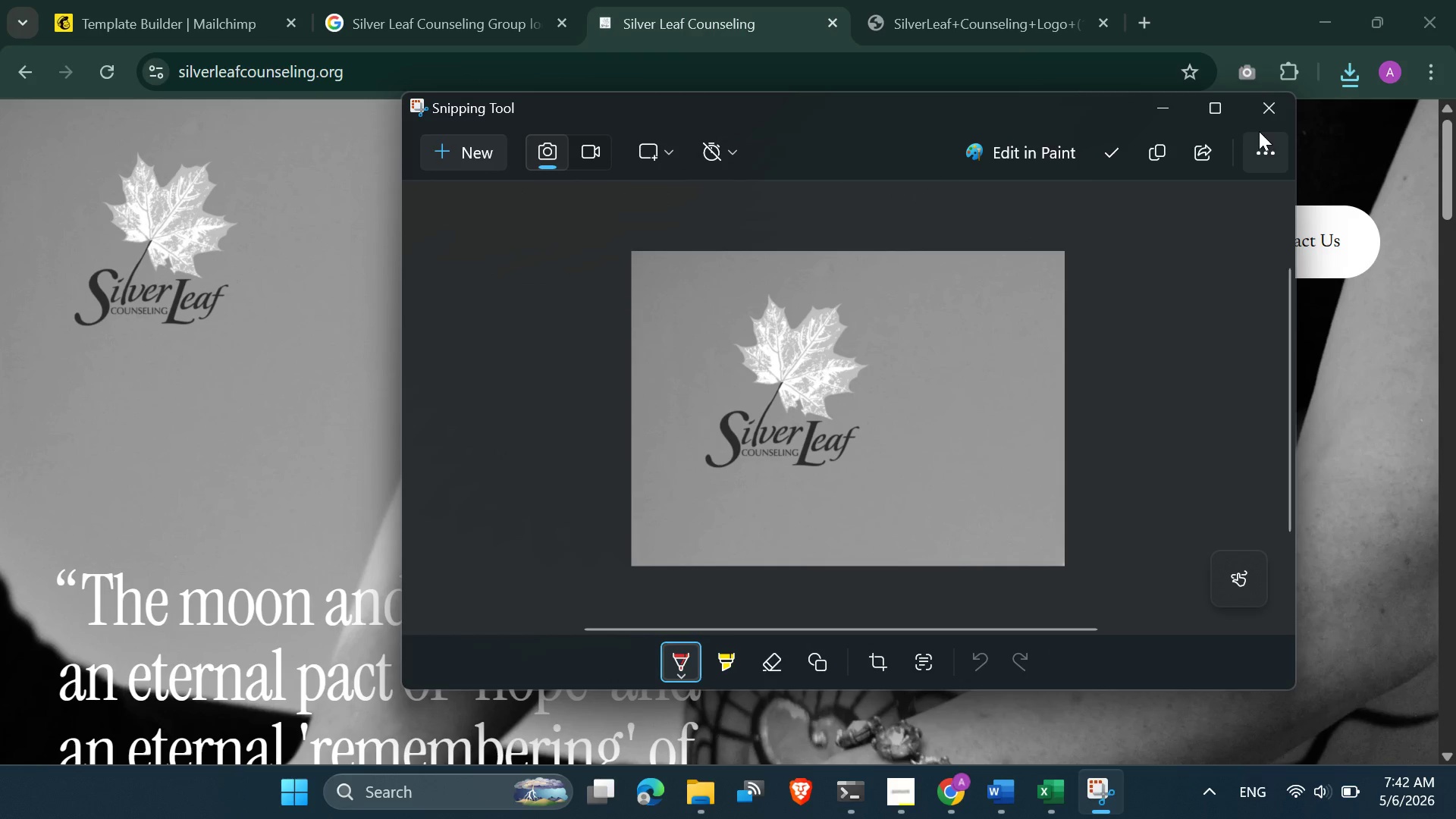 
left_click([1259, 118])
 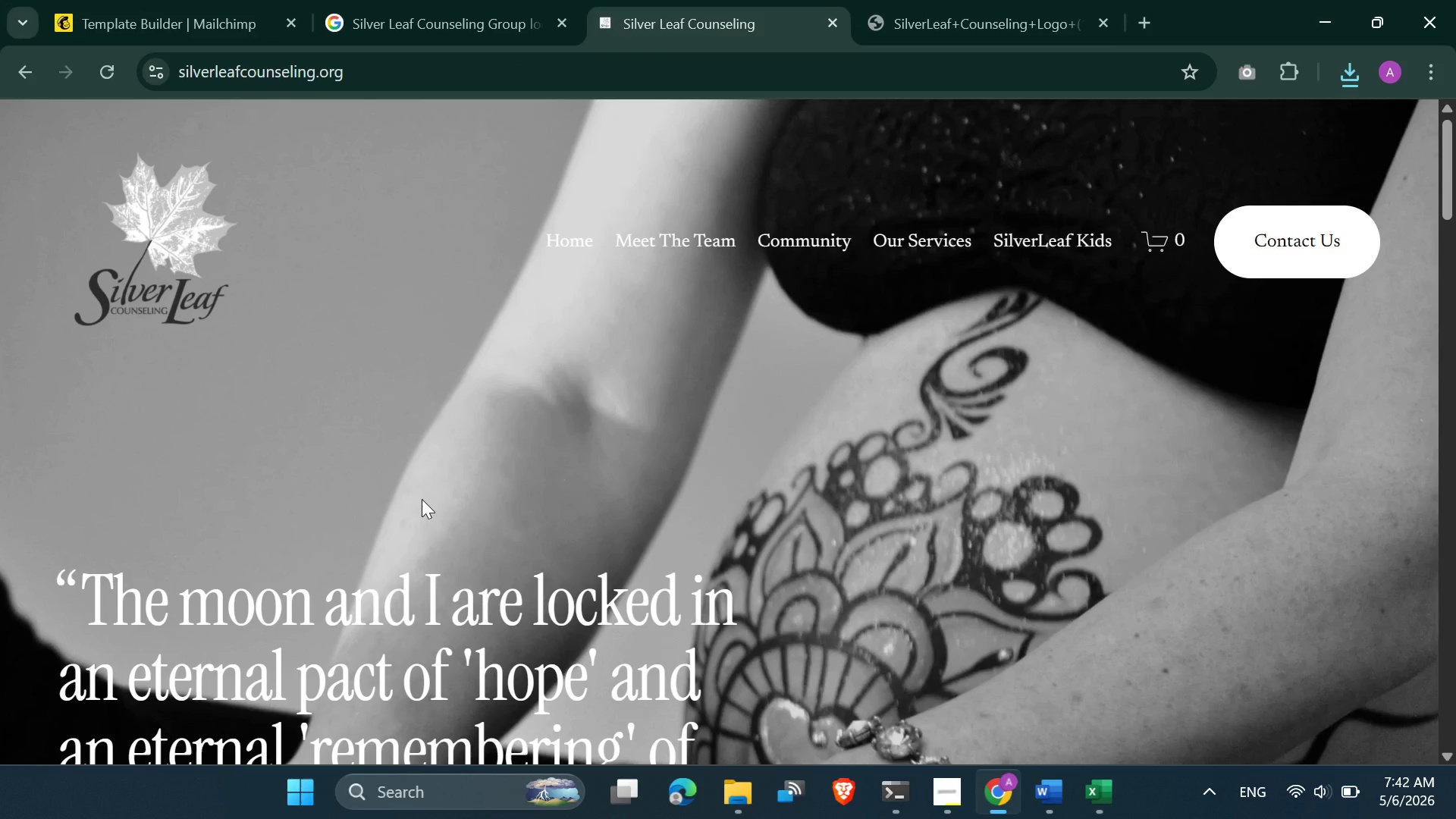 
scroll: coordinate [573, 356], scroll_direction: down, amount: 12.0
 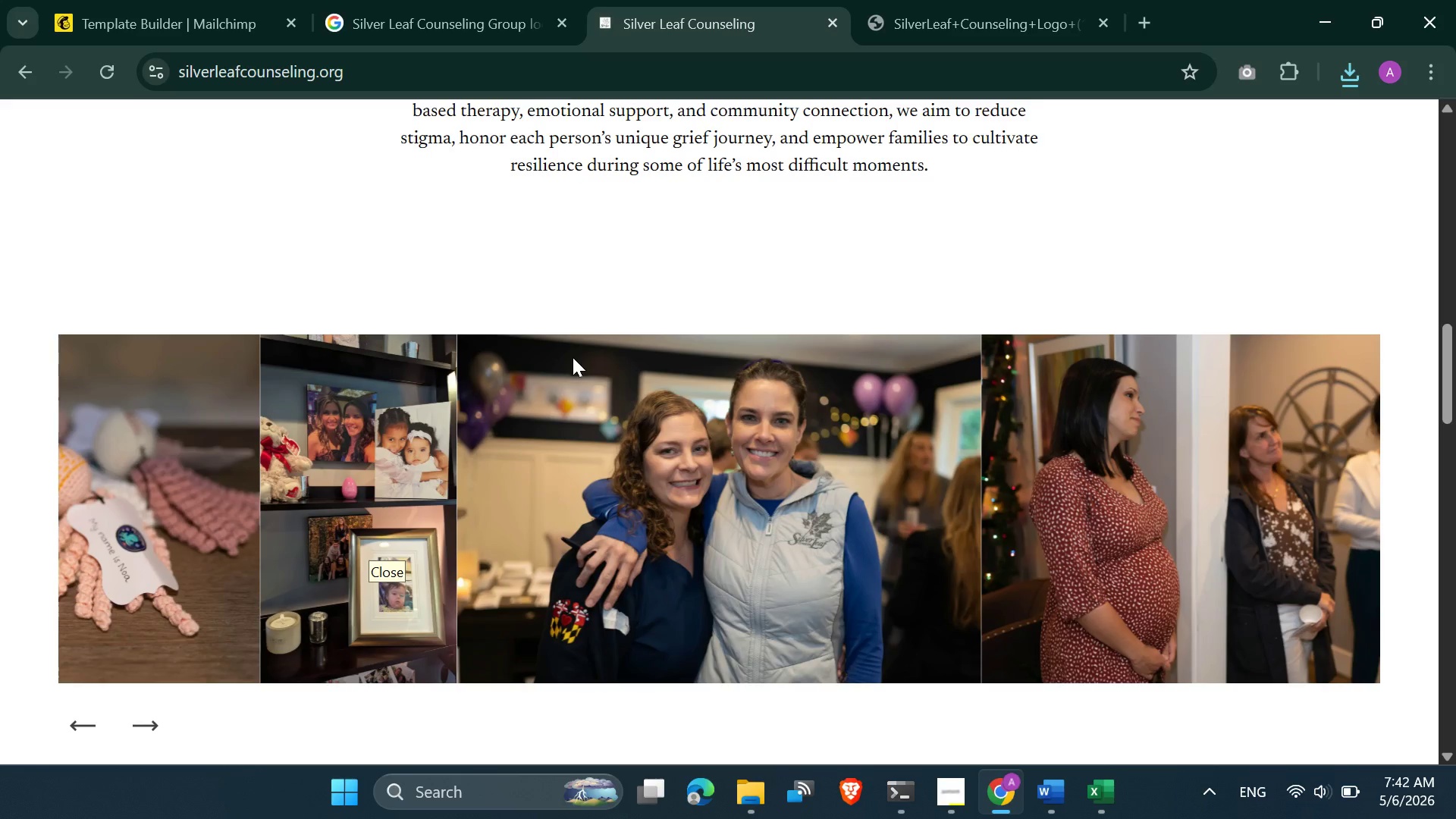 
scroll: coordinate [573, 357], scroll_direction: up, amount: 2.0
 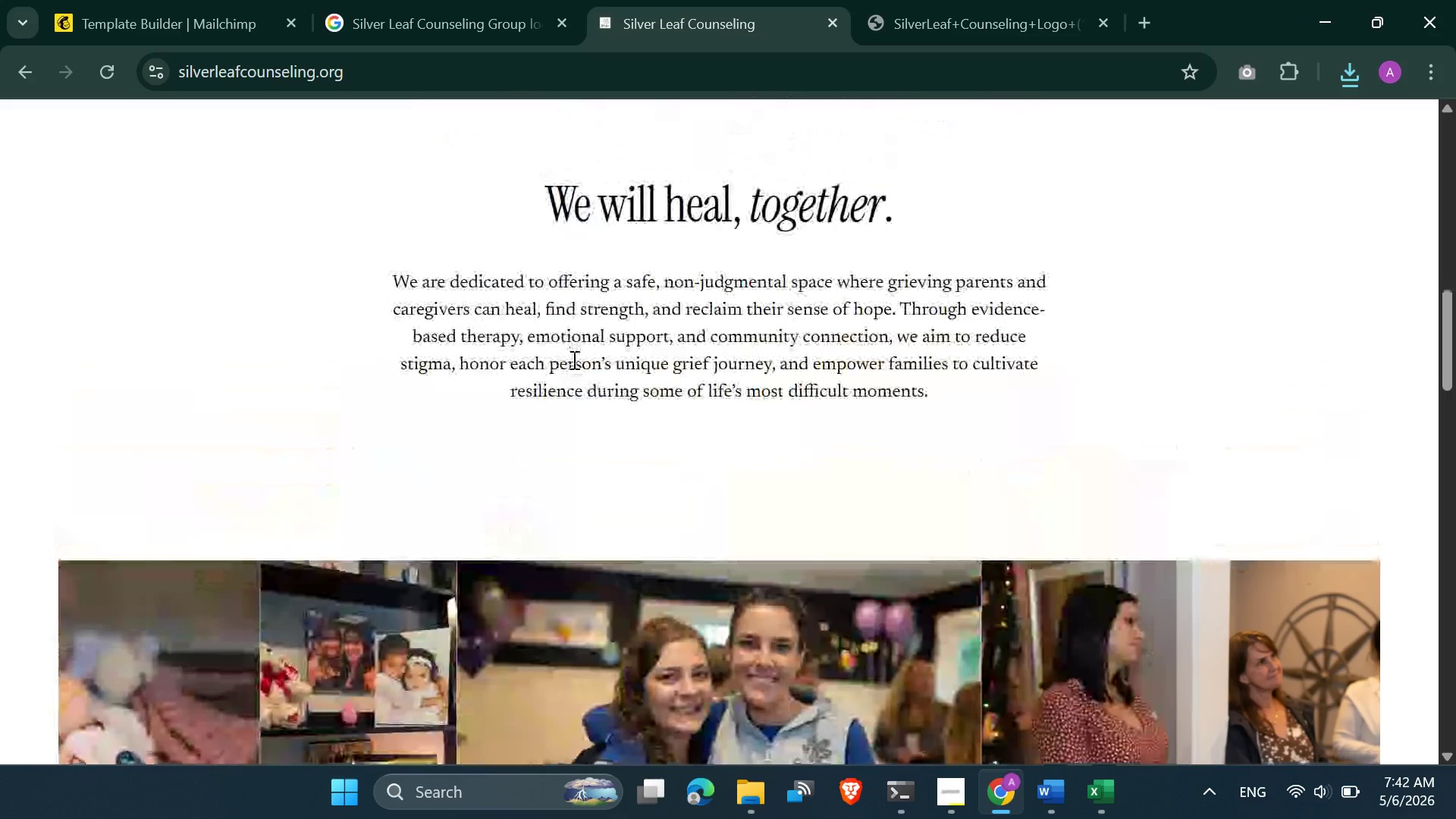 
scroll: coordinate [573, 359], scroll_direction: down, amount: 9.0
 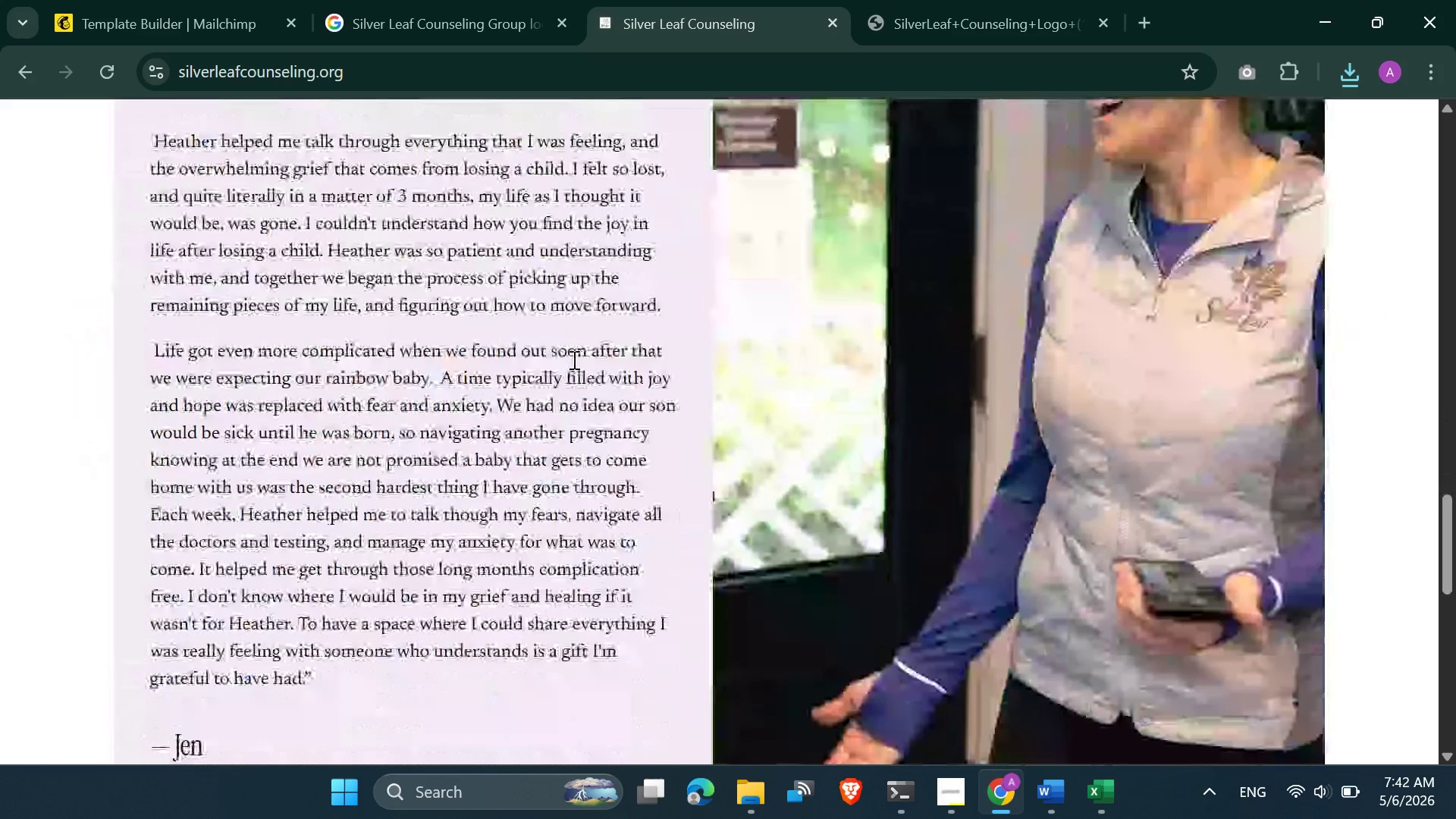 
scroll: coordinate [573, 359], scroll_direction: up, amount: 2.0
 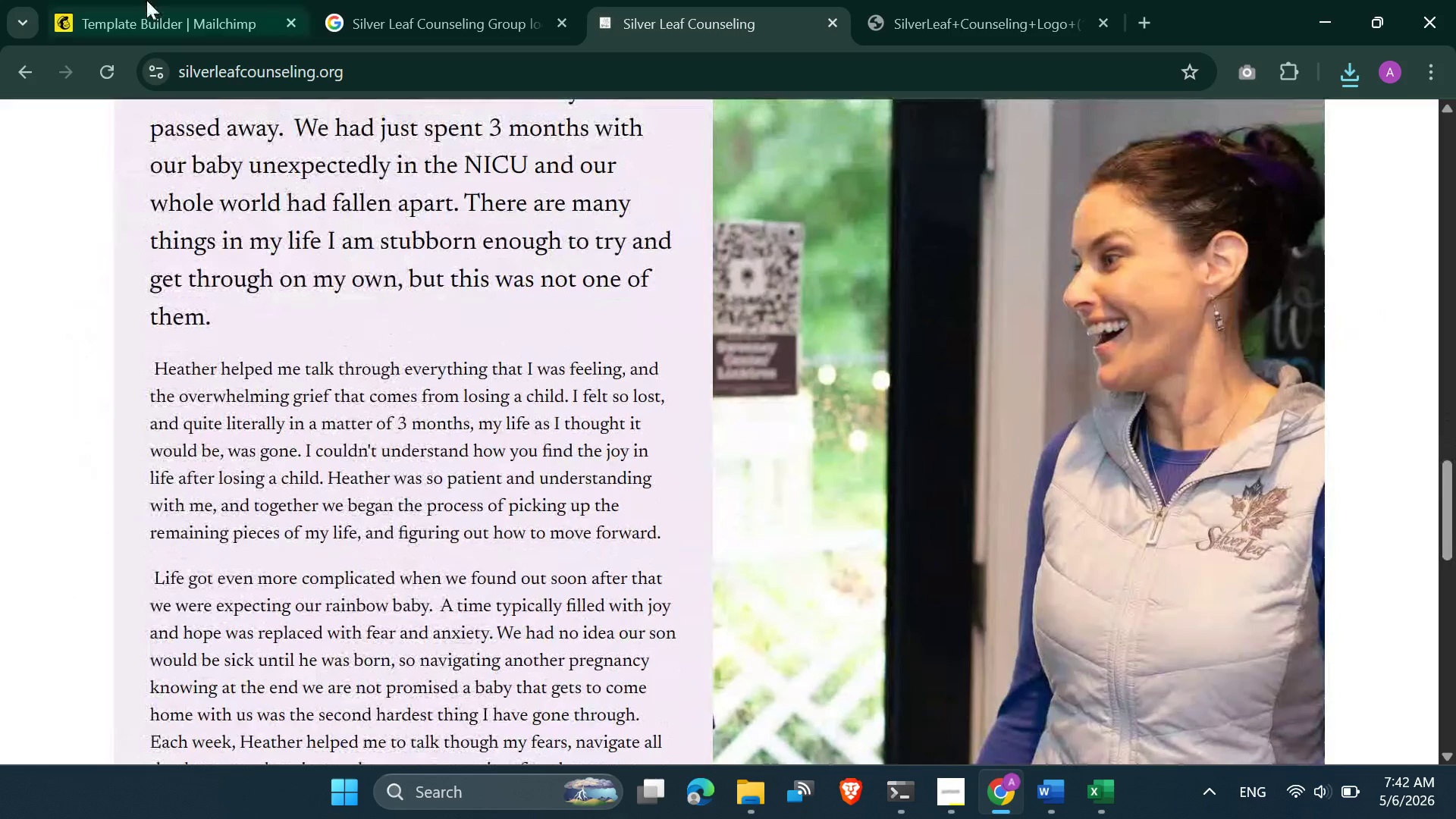 
left_click([136, 0])
 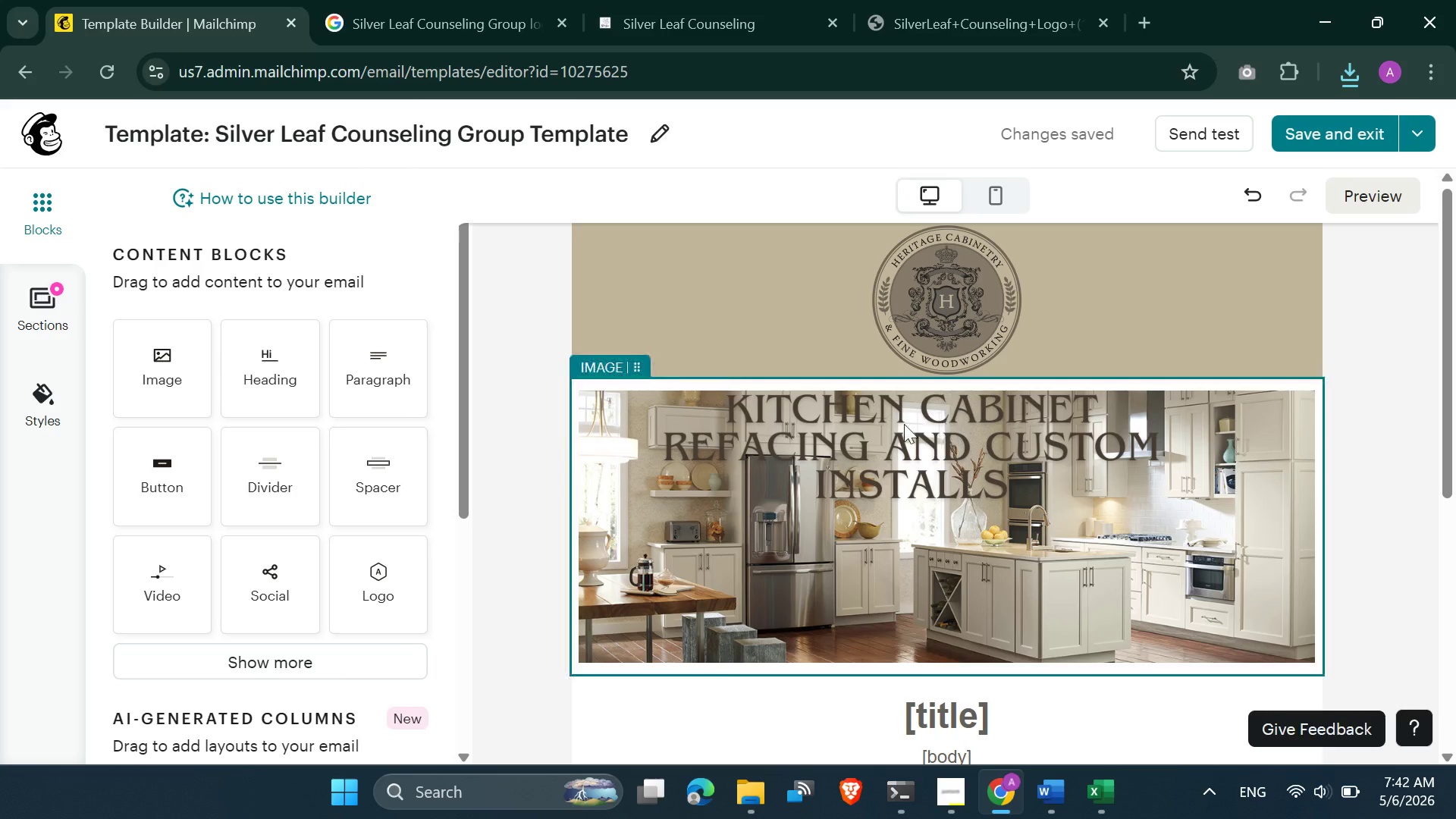 
scroll: coordinate [794, 395], scroll_direction: up, amount: 2.0
 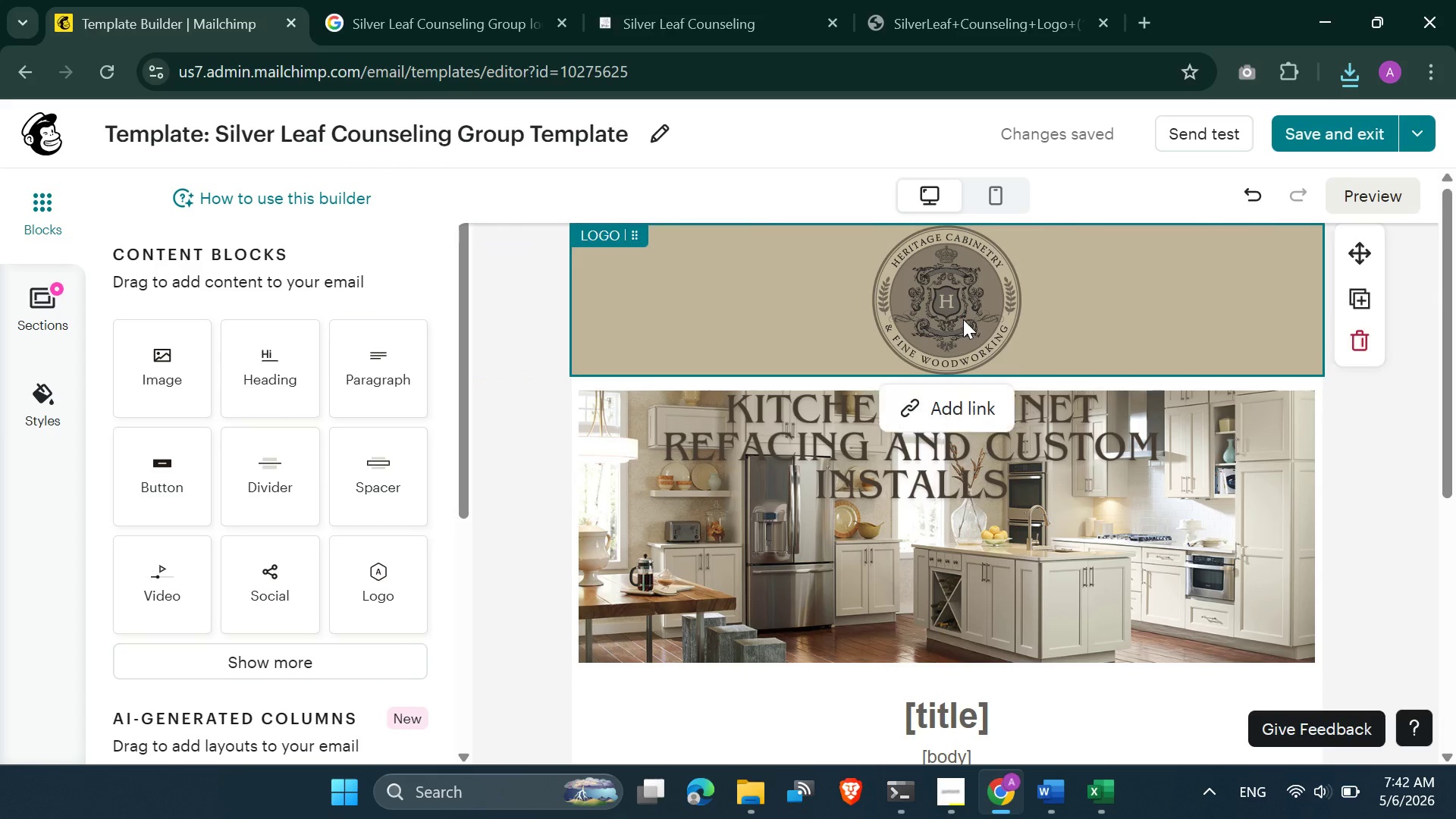 
left_click([963, 319])
 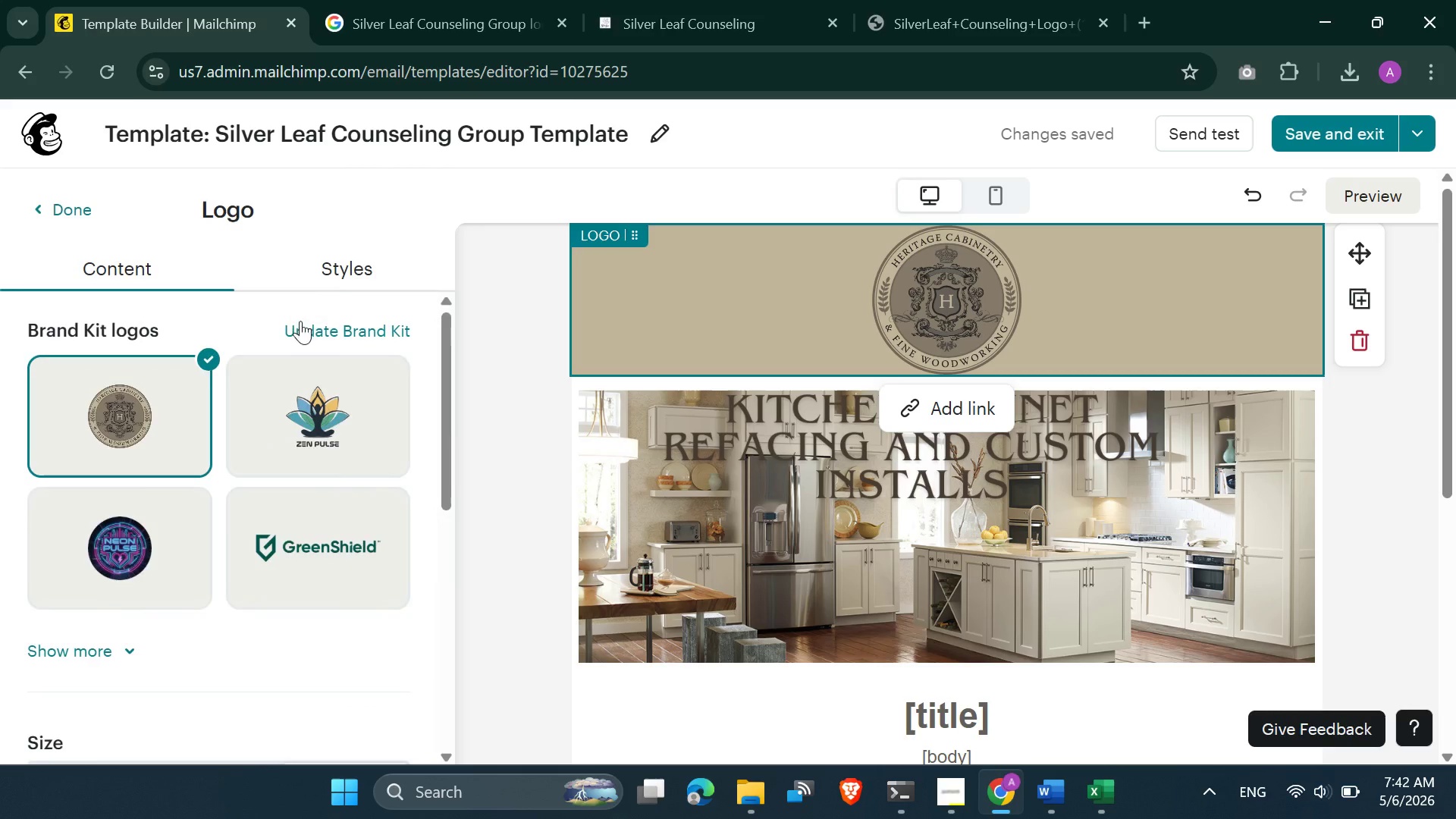 
left_click([337, 274])
 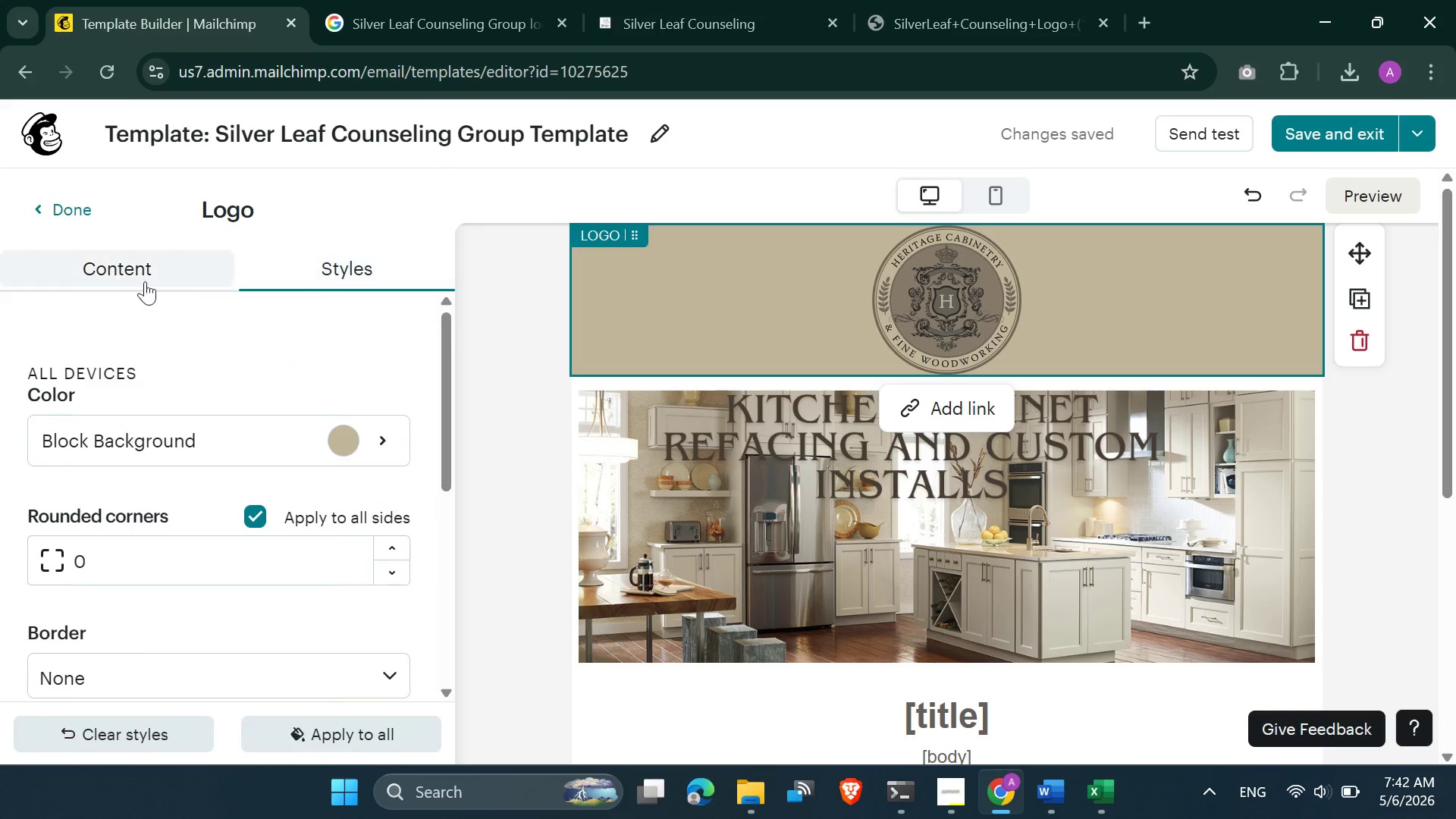 
left_click([102, 275])
 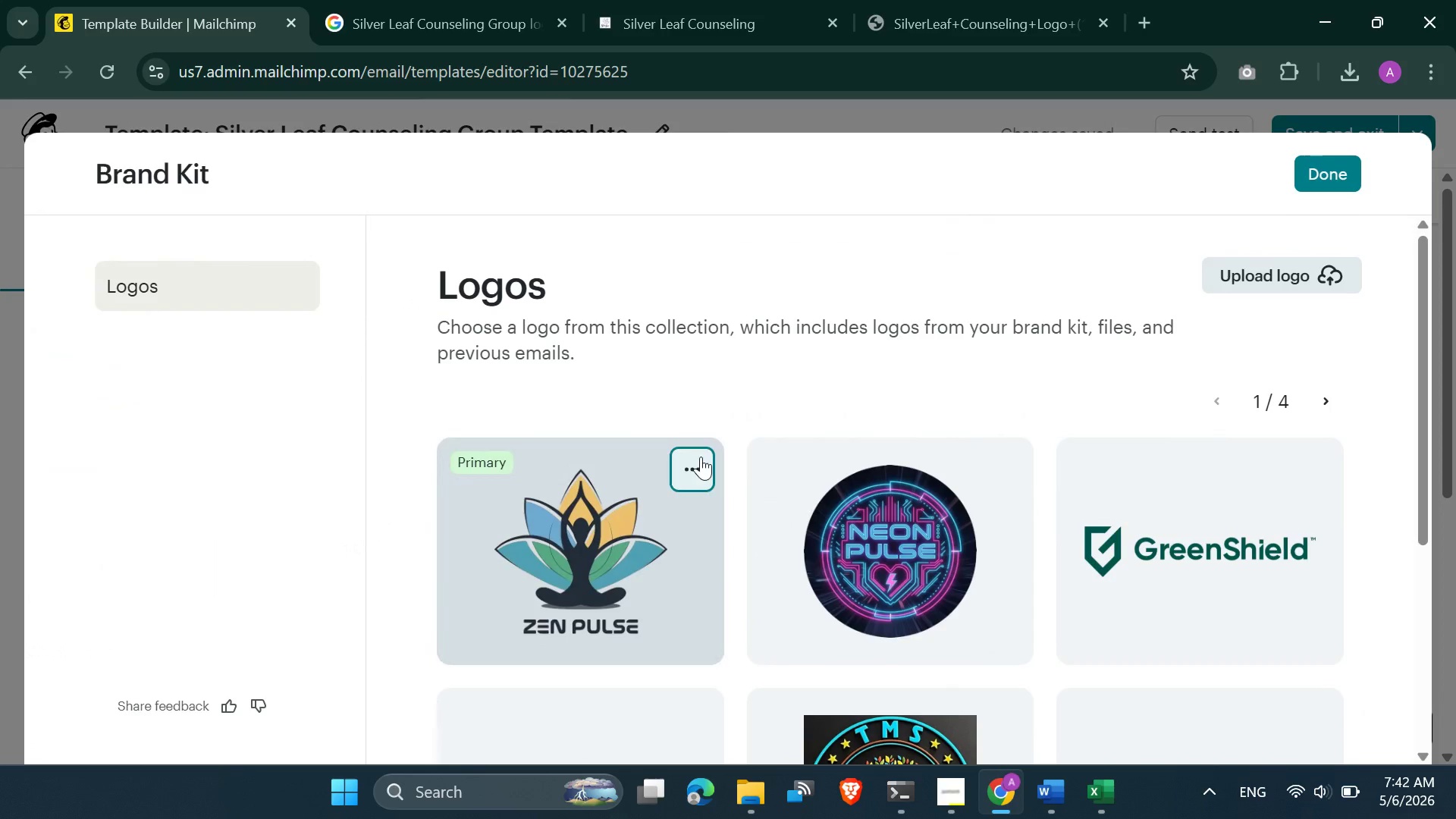 
left_click([1263, 282])
 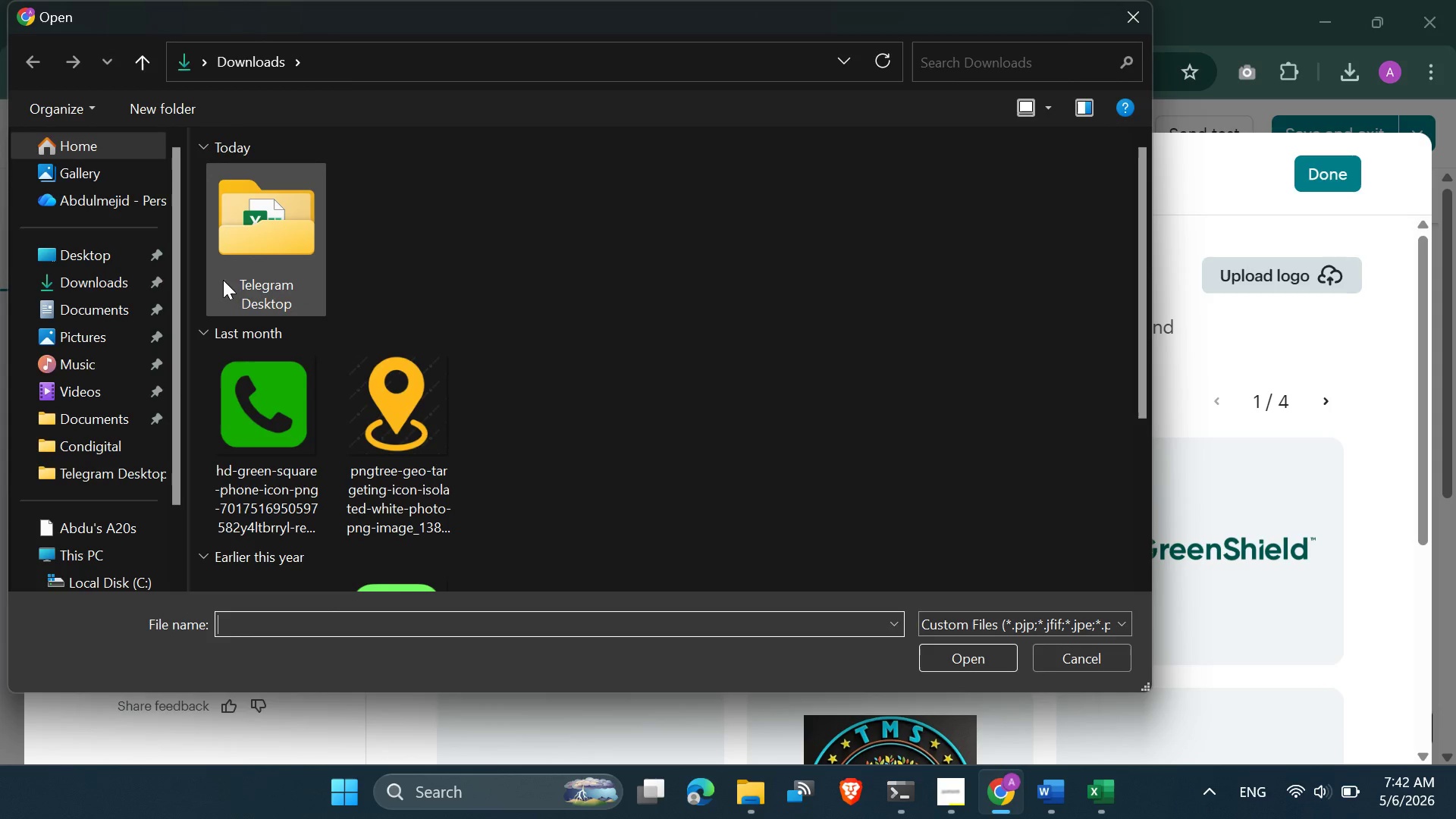 
left_click([81, 273])
 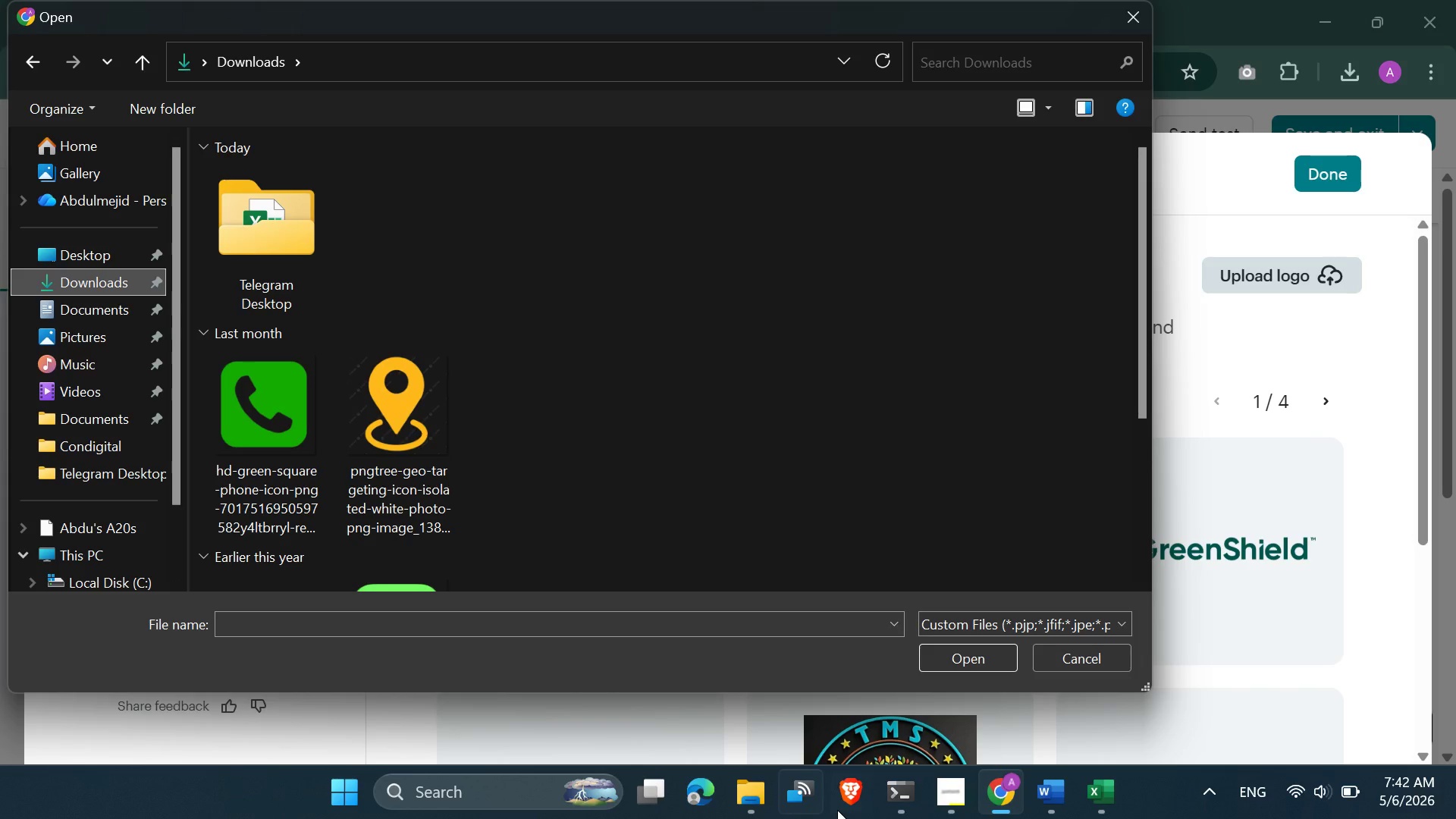 
left_click([1006, 783])
 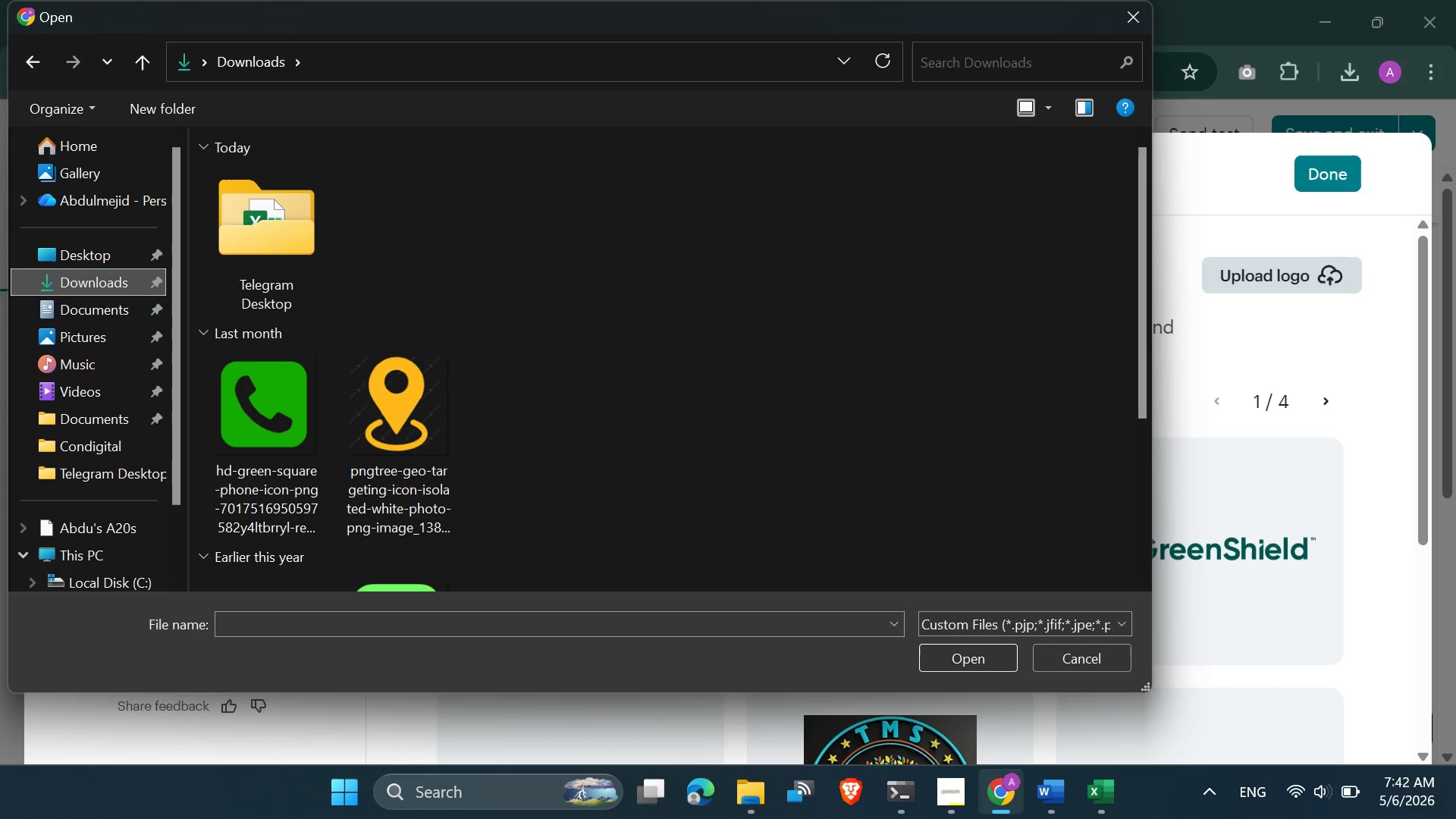 
left_click([1009, 792])
 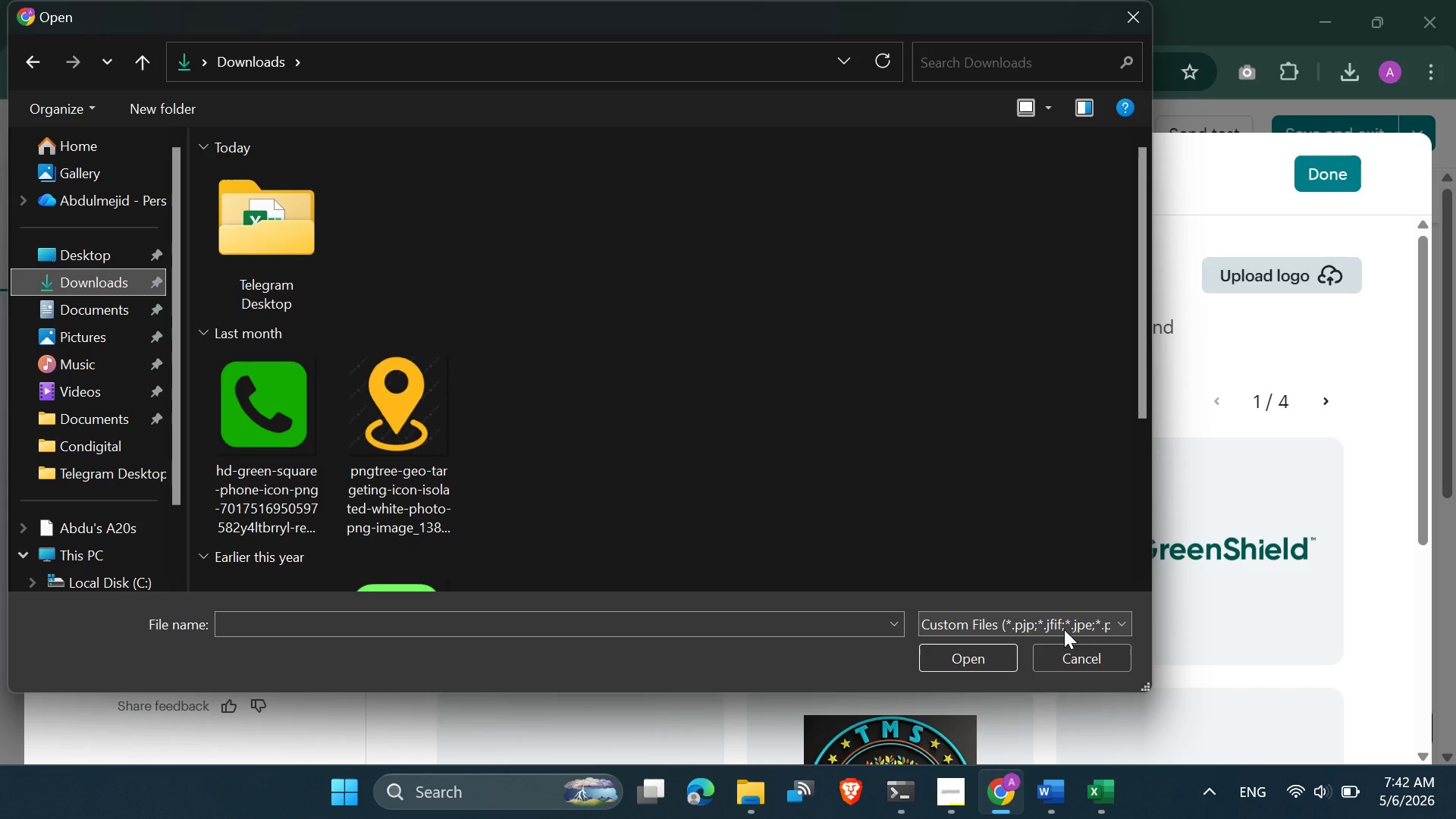 
left_click([1064, 657])
 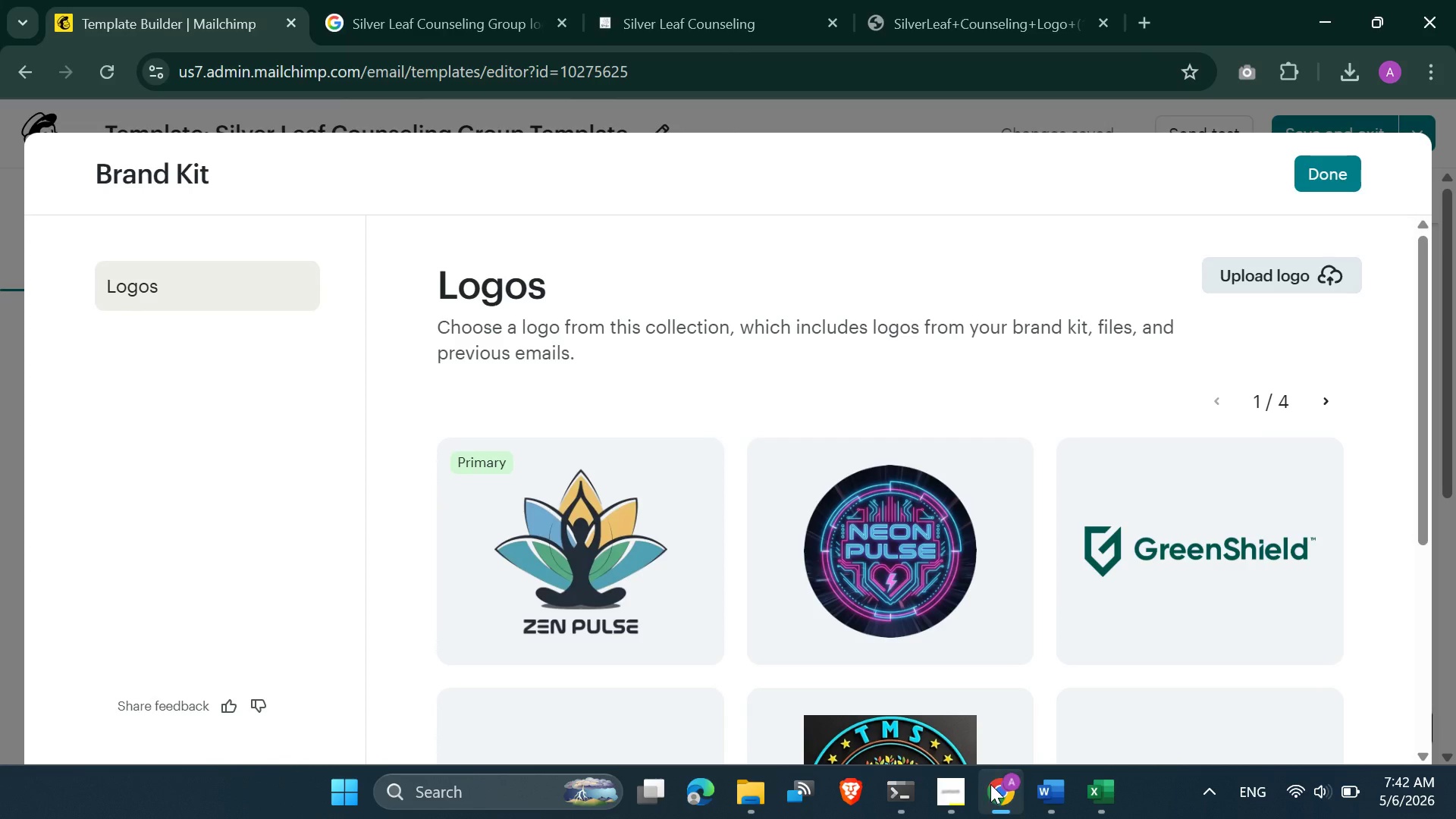 
left_click([993, 783])
 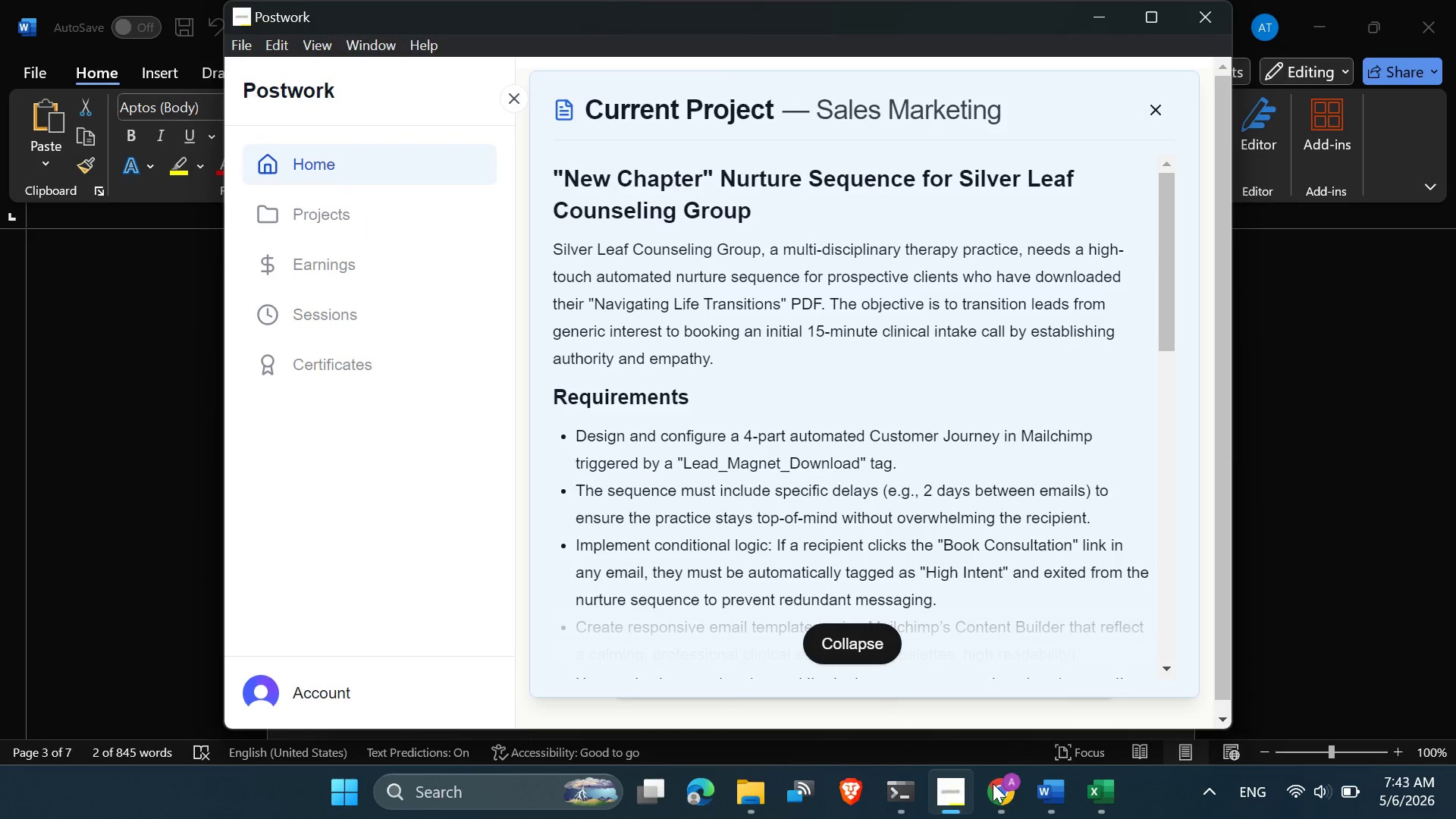 
left_click([993, 783])
 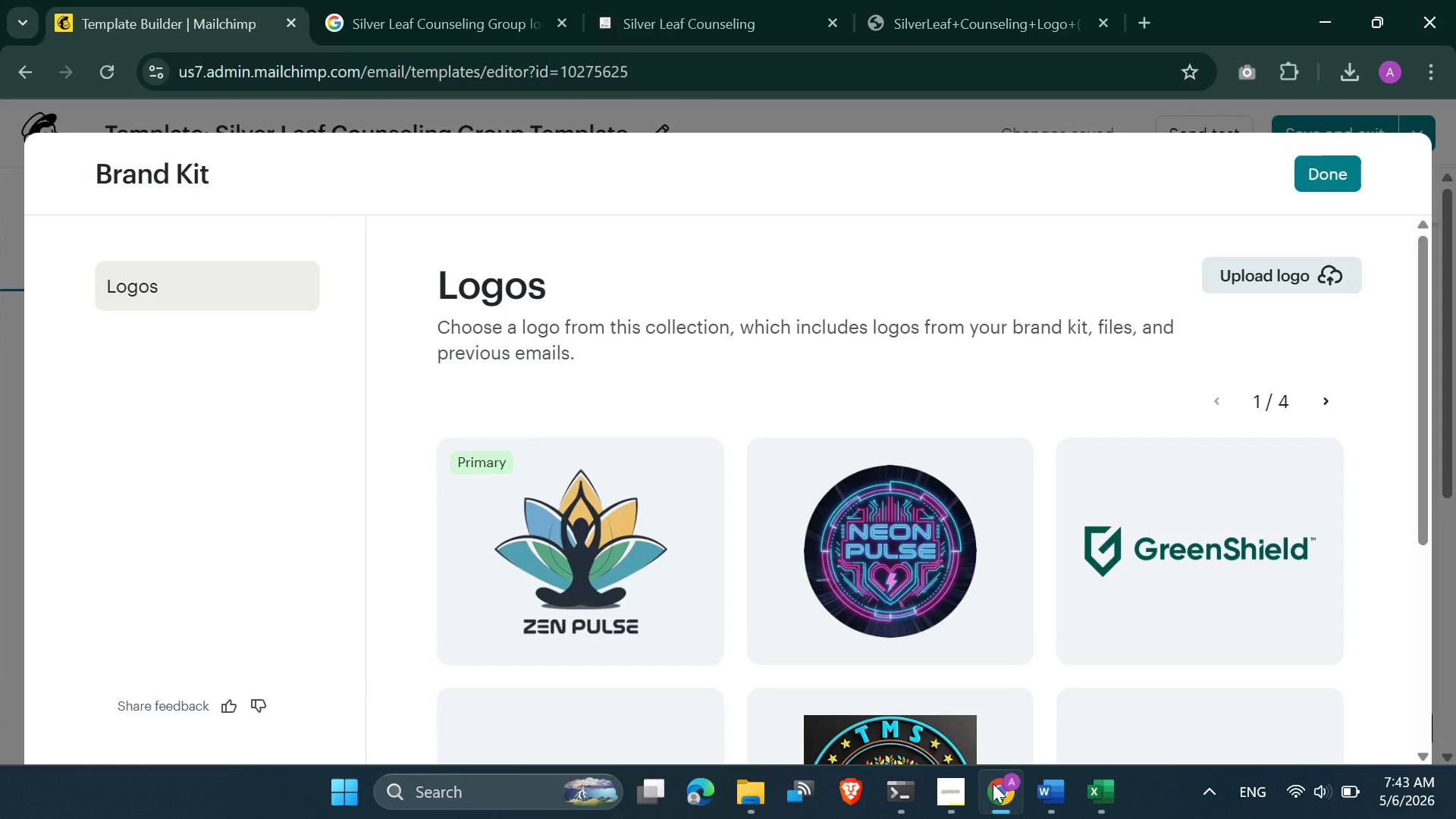 
wait(19.86)
 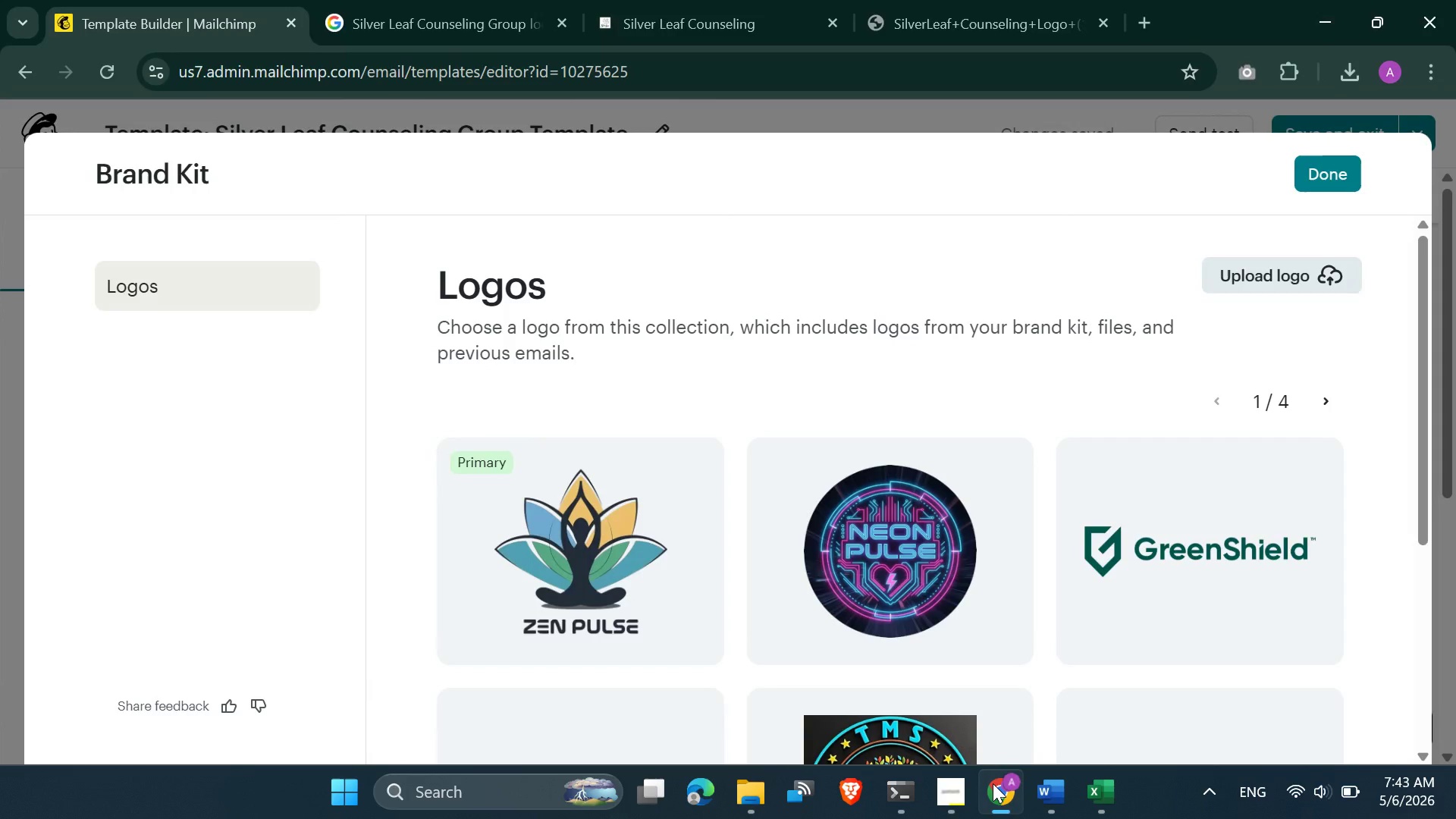 
mouse_move([1263, 804])
 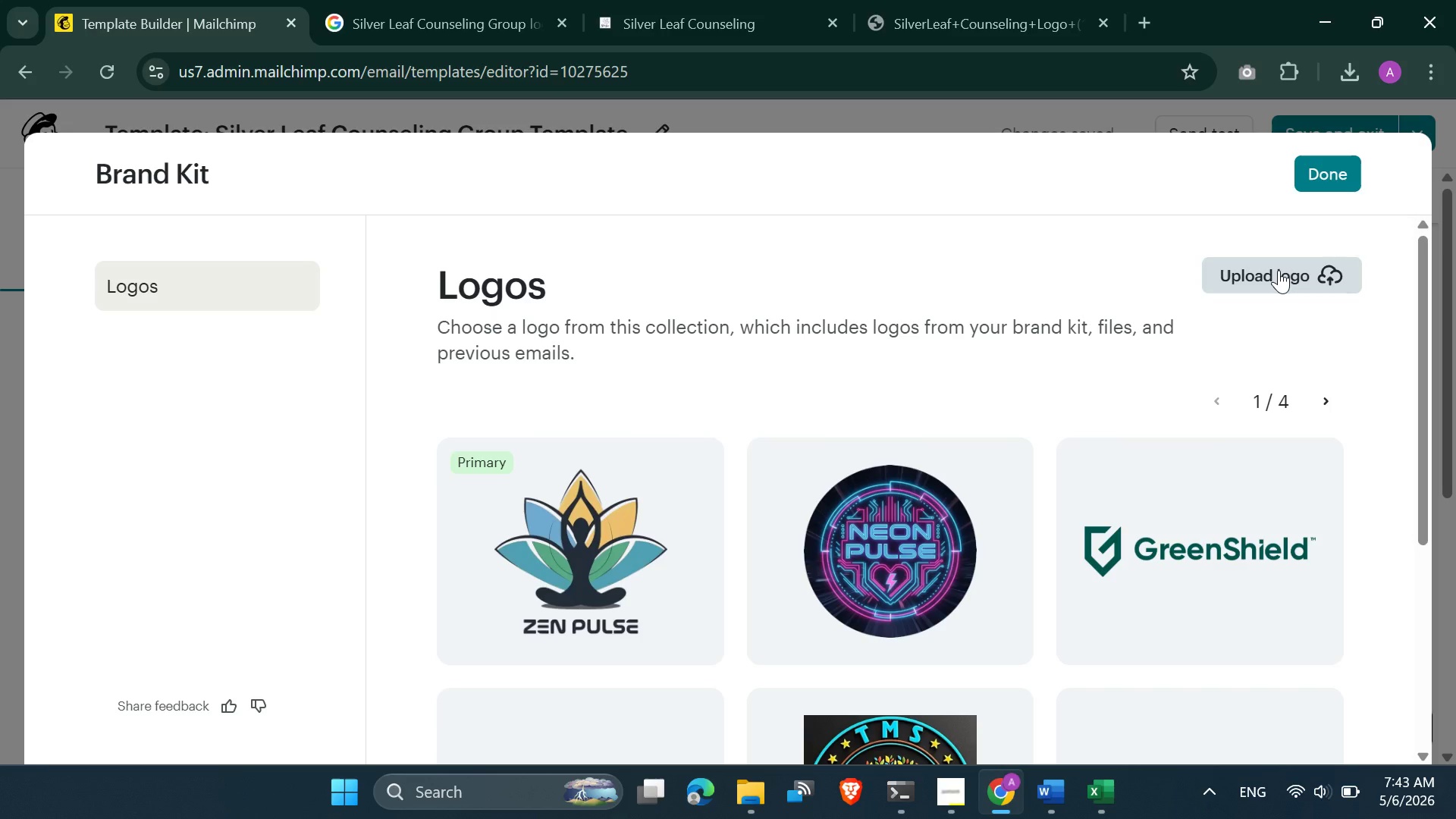 
left_click([1279, 270])
 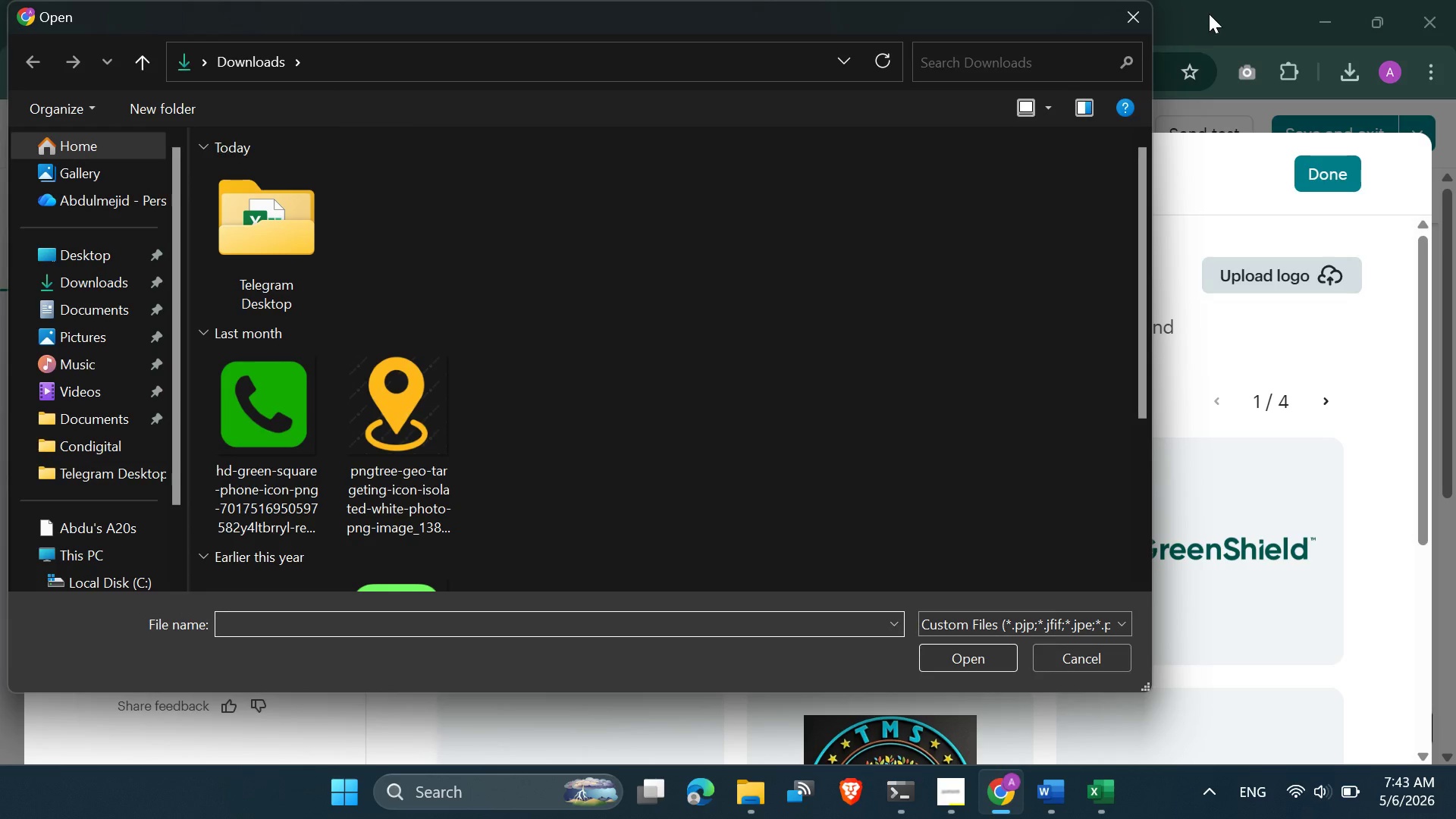 
left_click([1128, 21])
 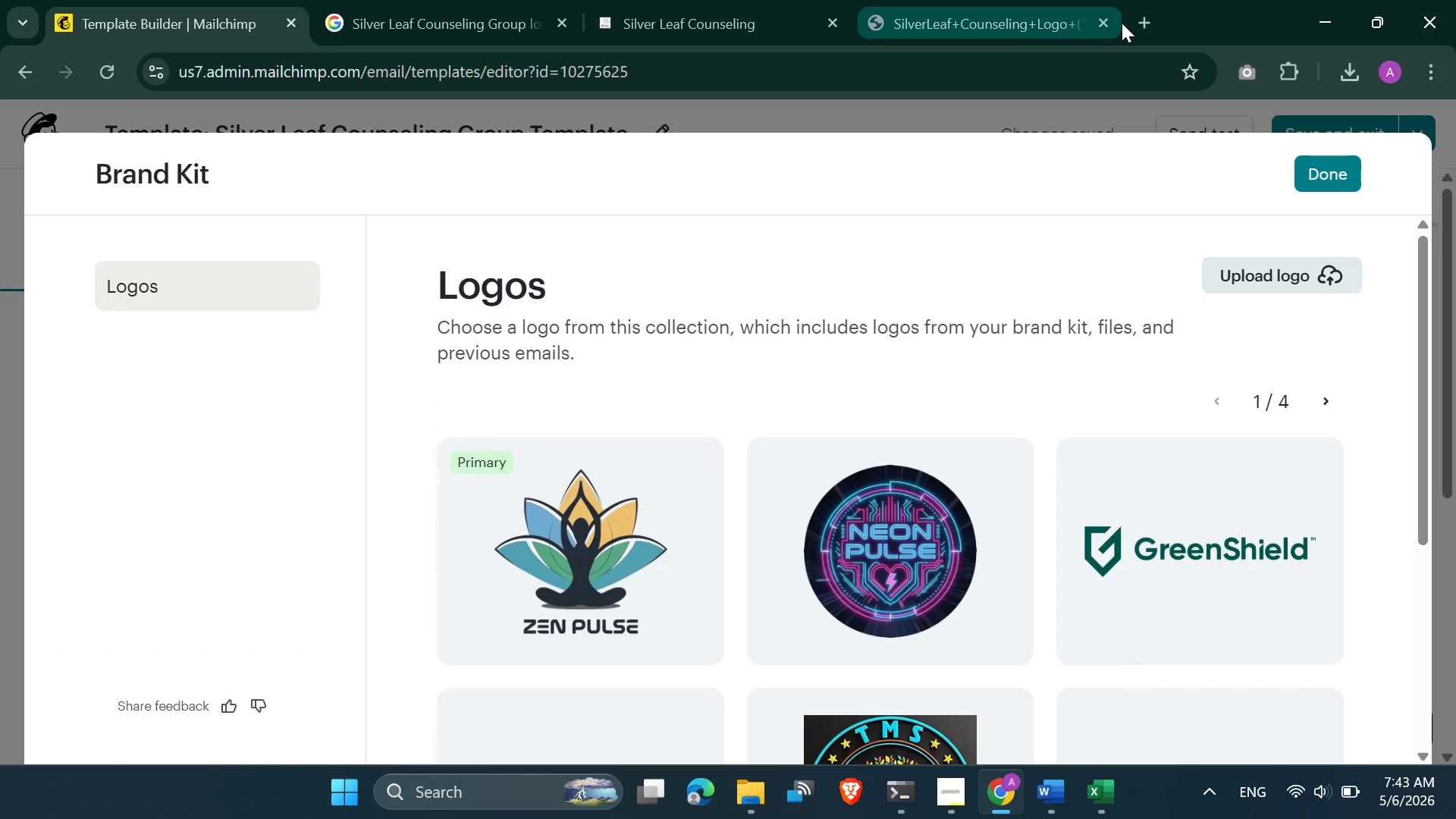 
left_click([1132, 25])
 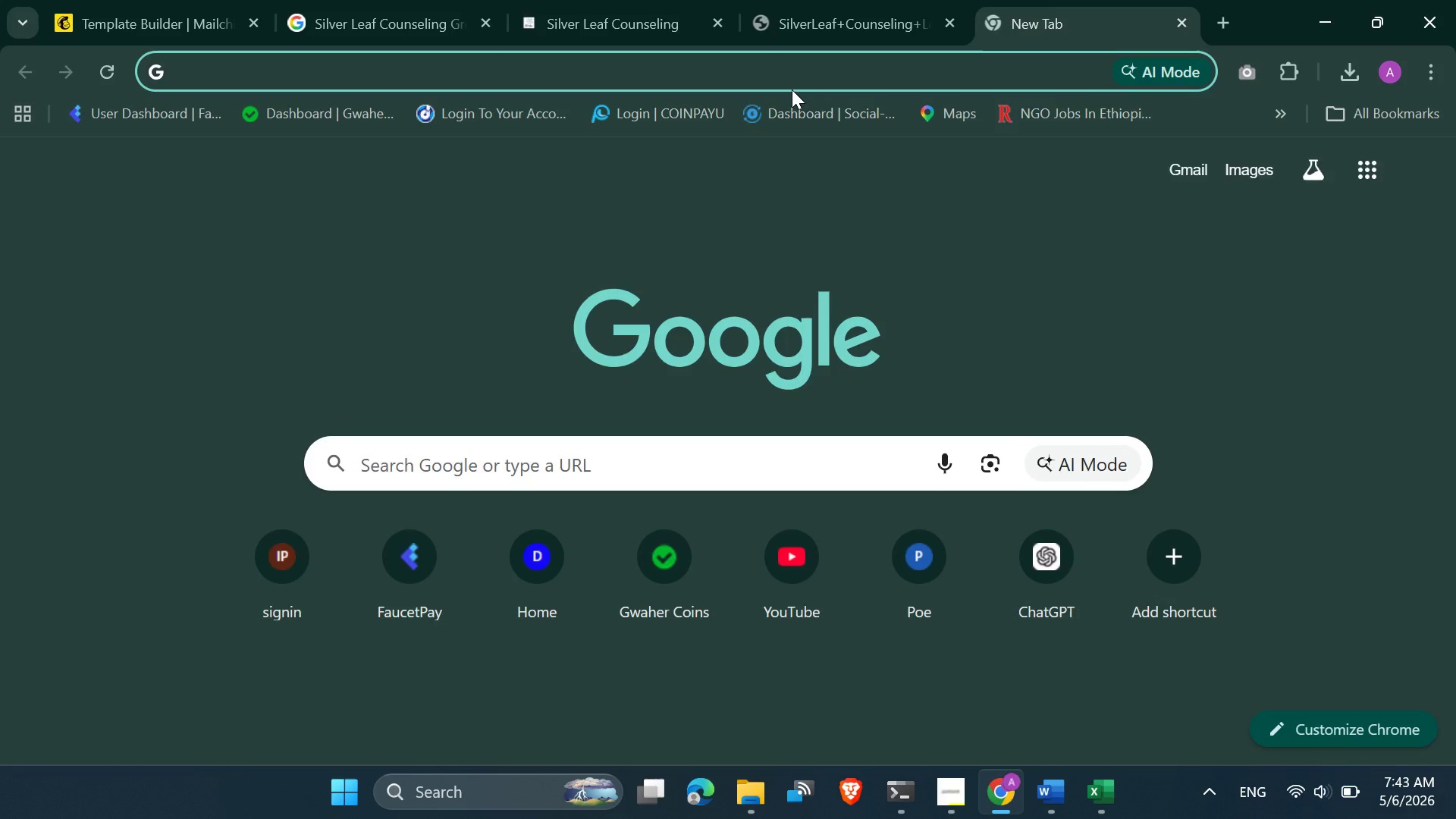 
type(web)
 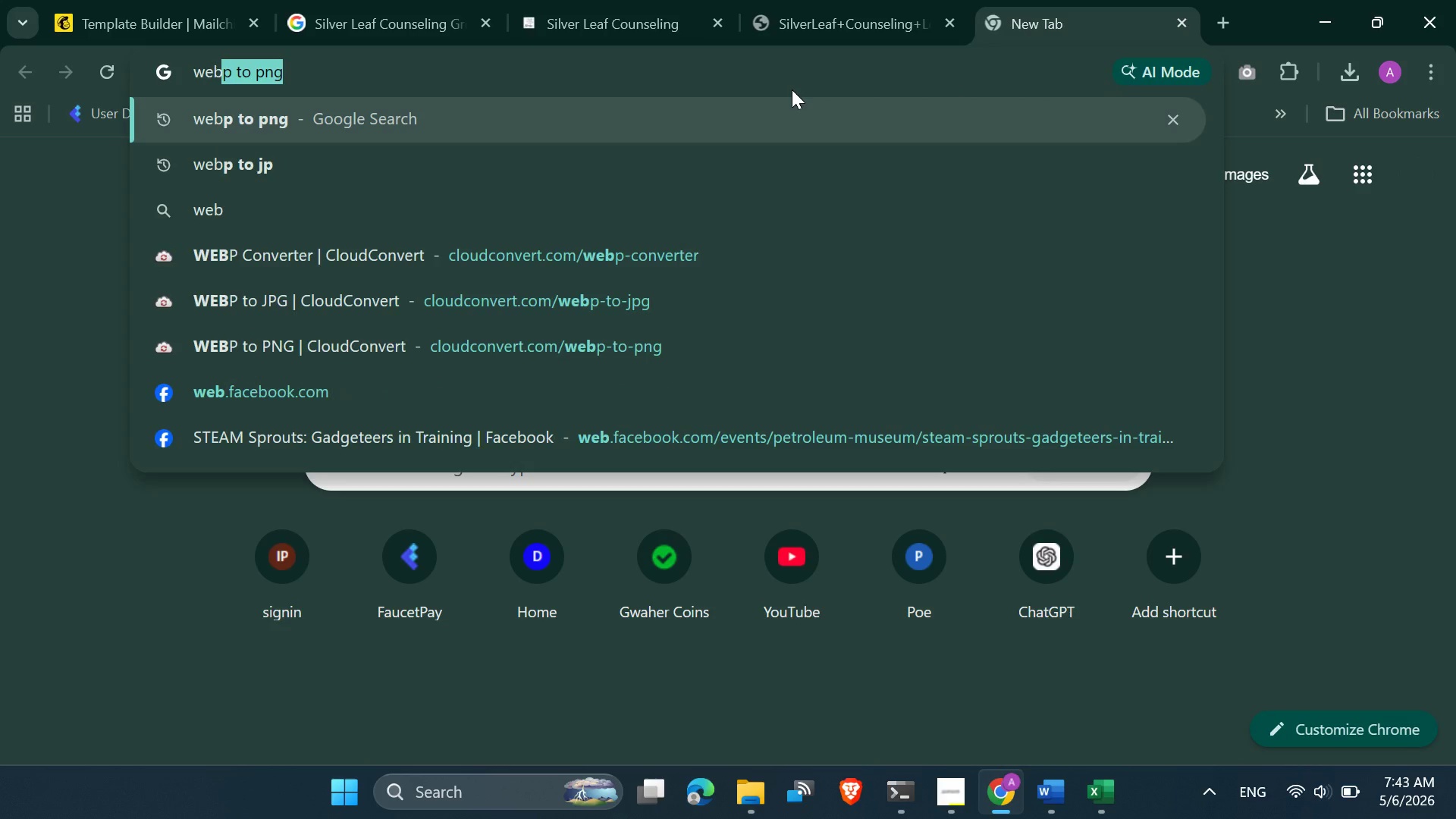 
key(Enter)
 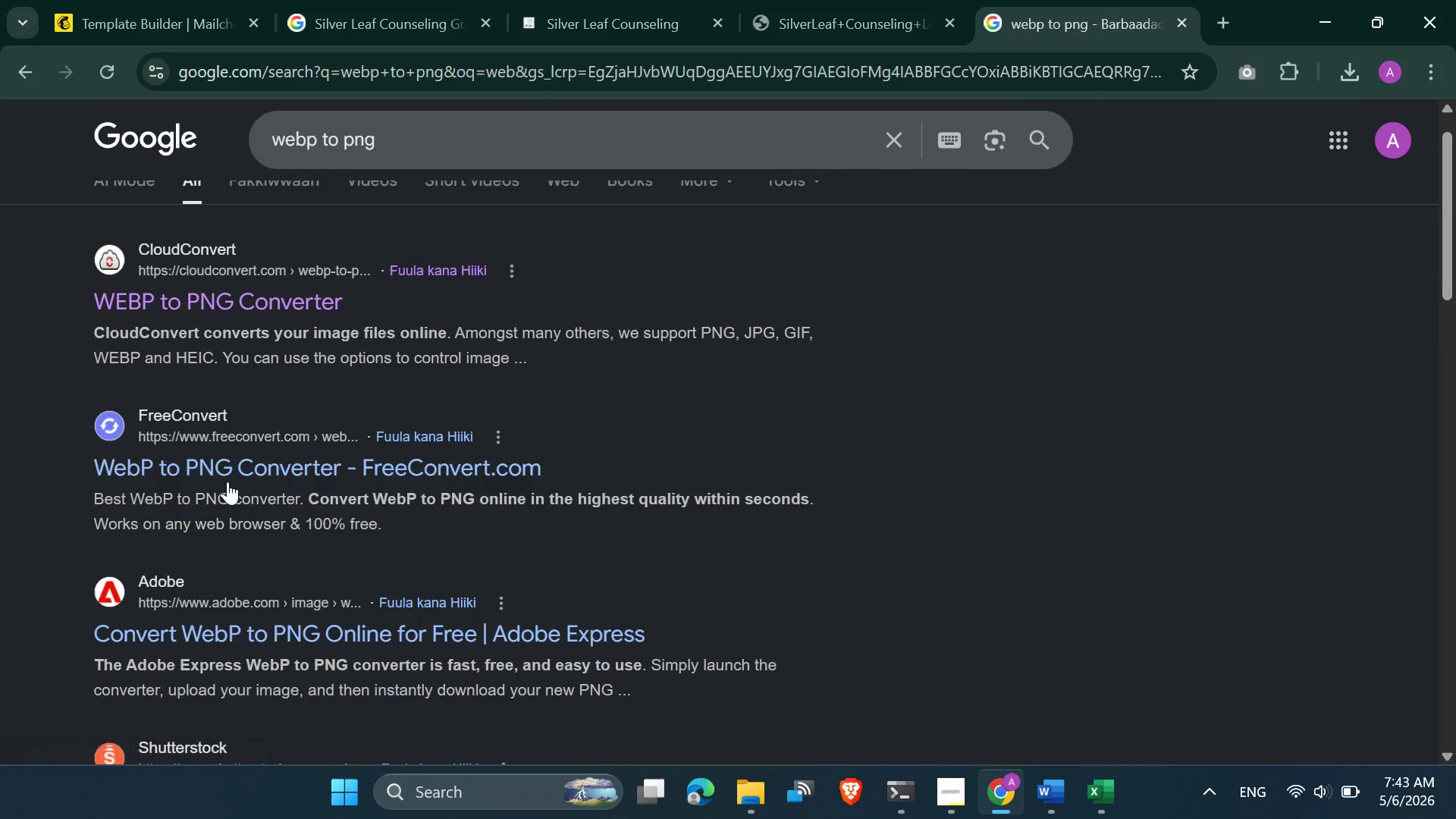 
left_click([223, 473])
 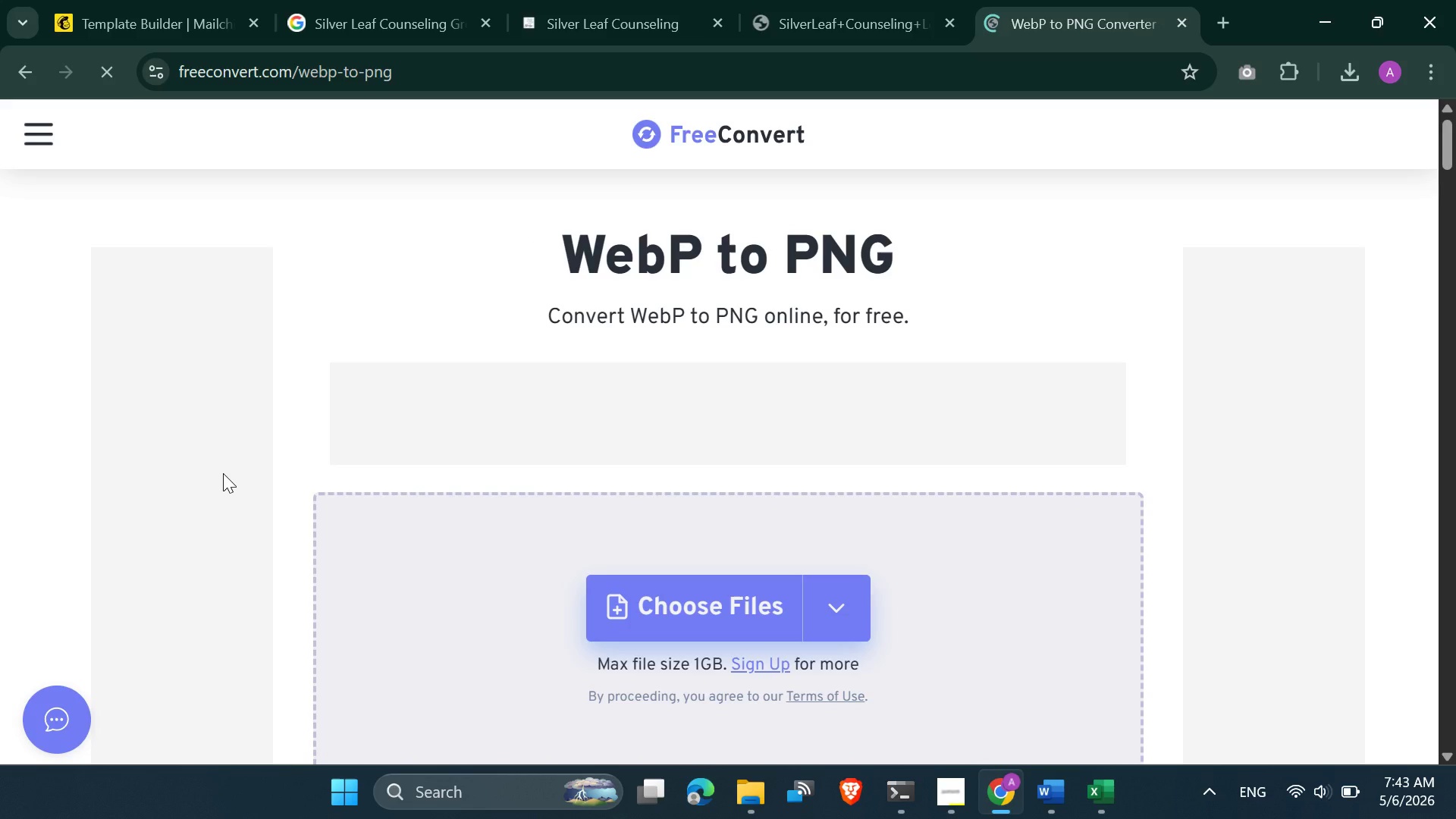 
left_click([651, 613])
 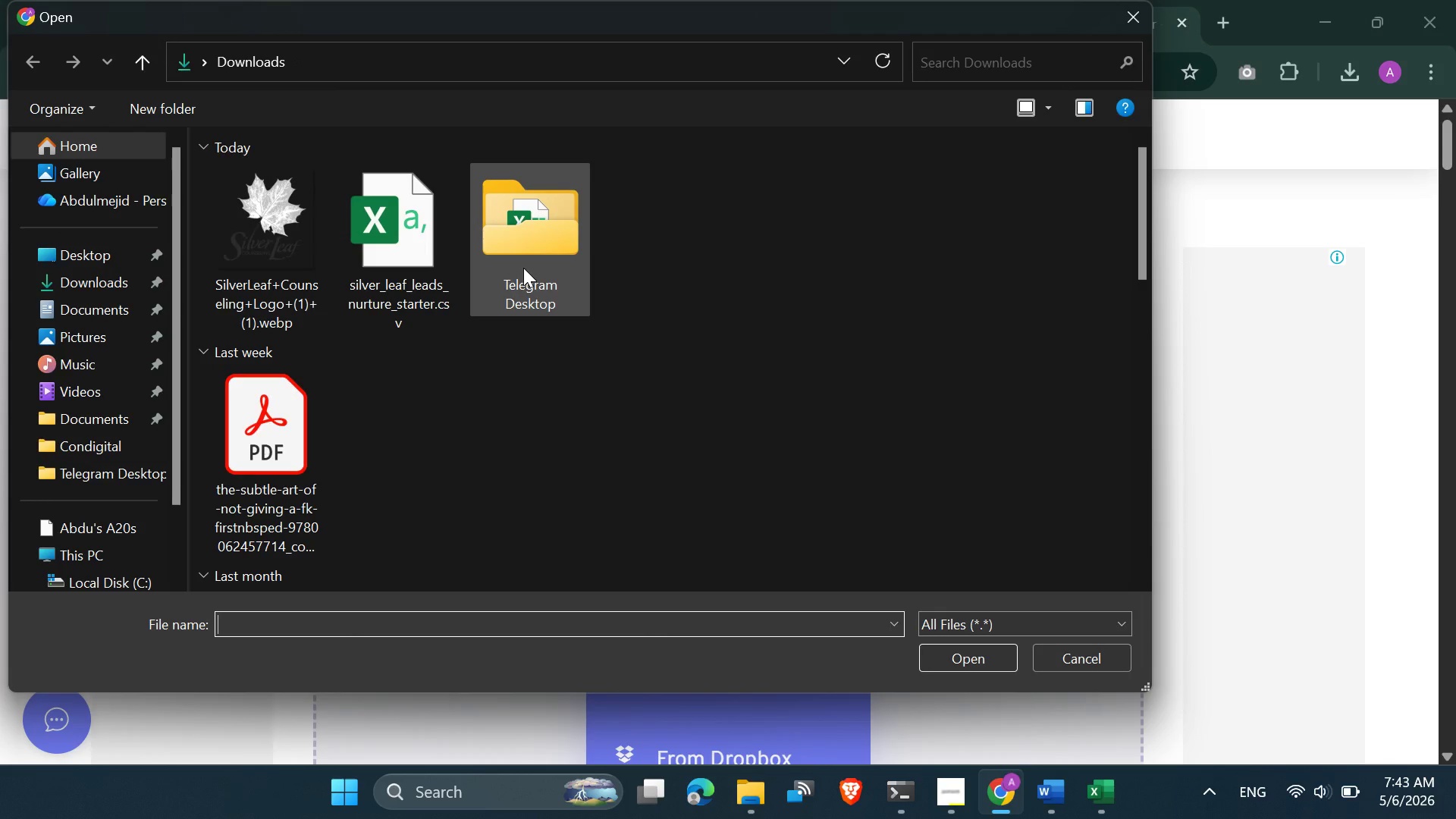 
double_click([280, 206])
 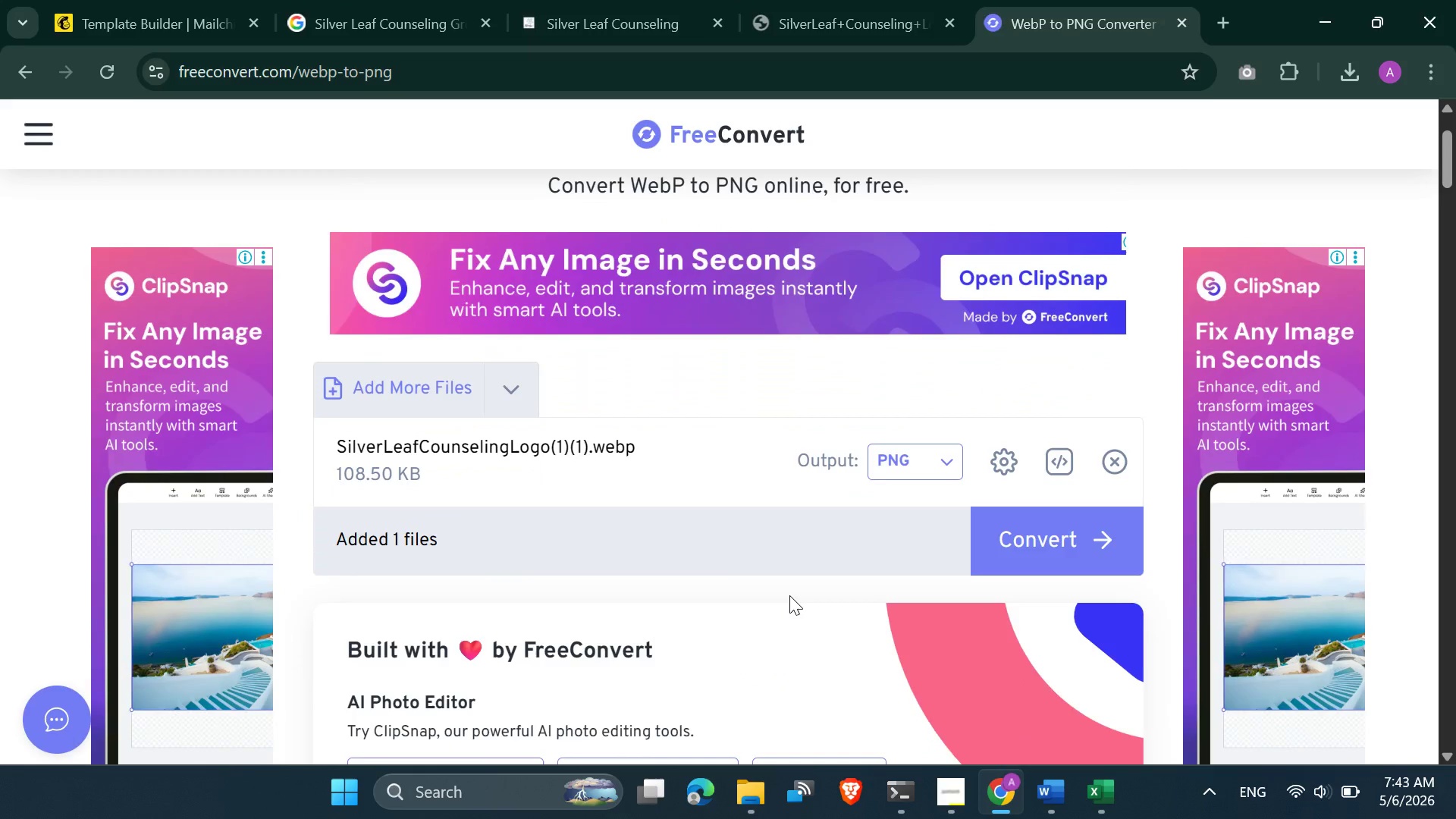 
left_click([1034, 535])
 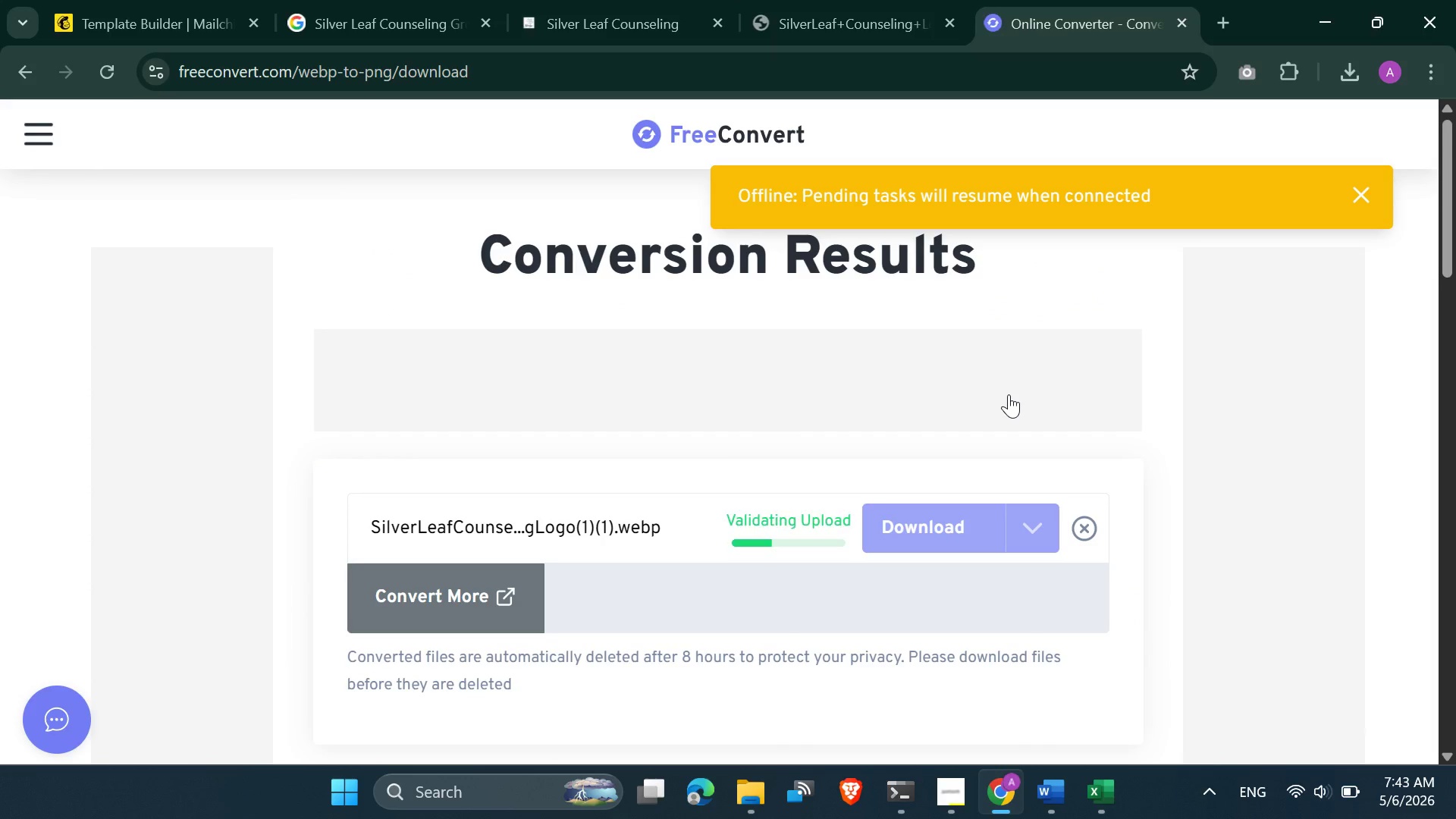 
wait(10.28)
 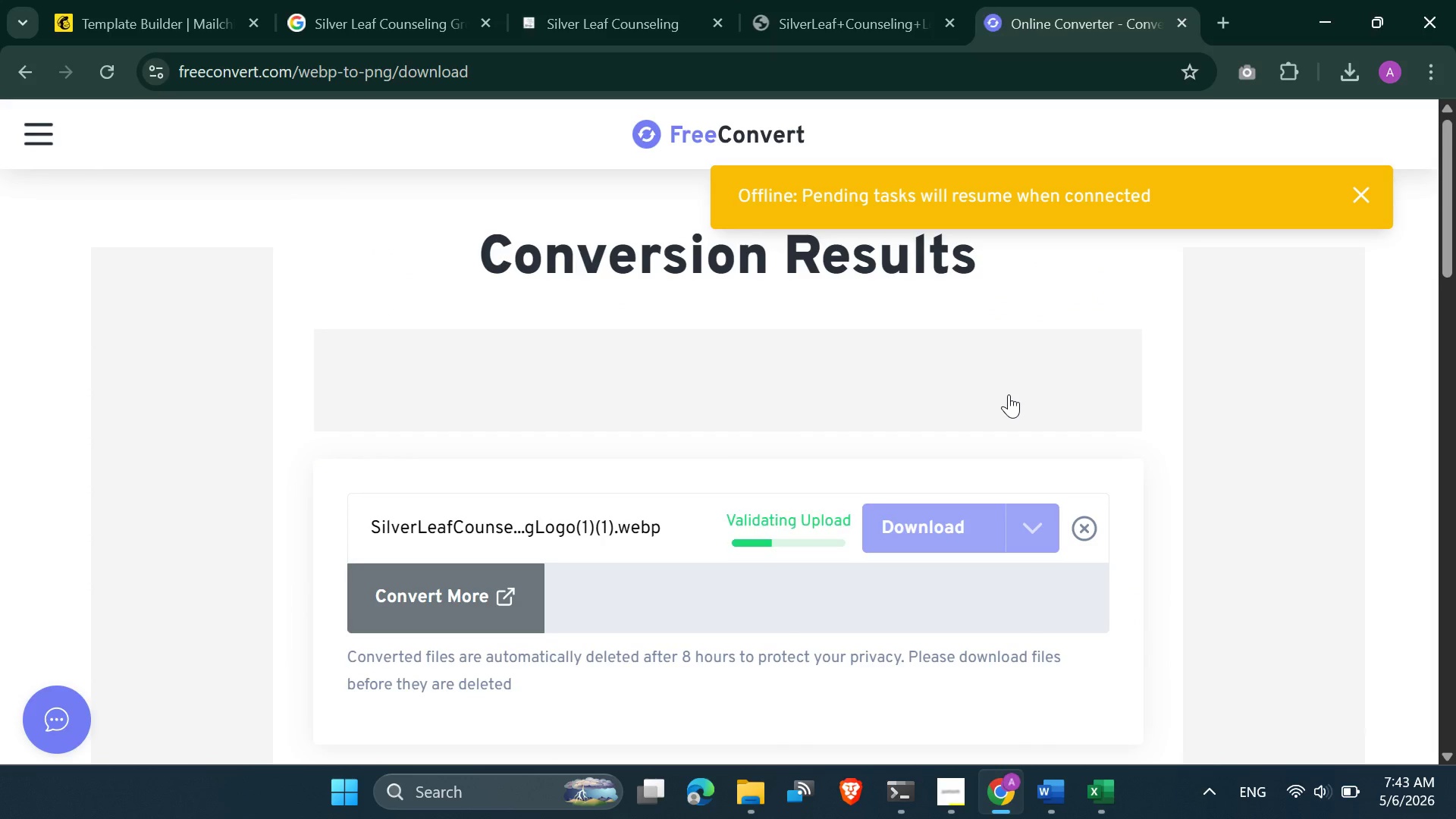 
left_click([1307, 783])
 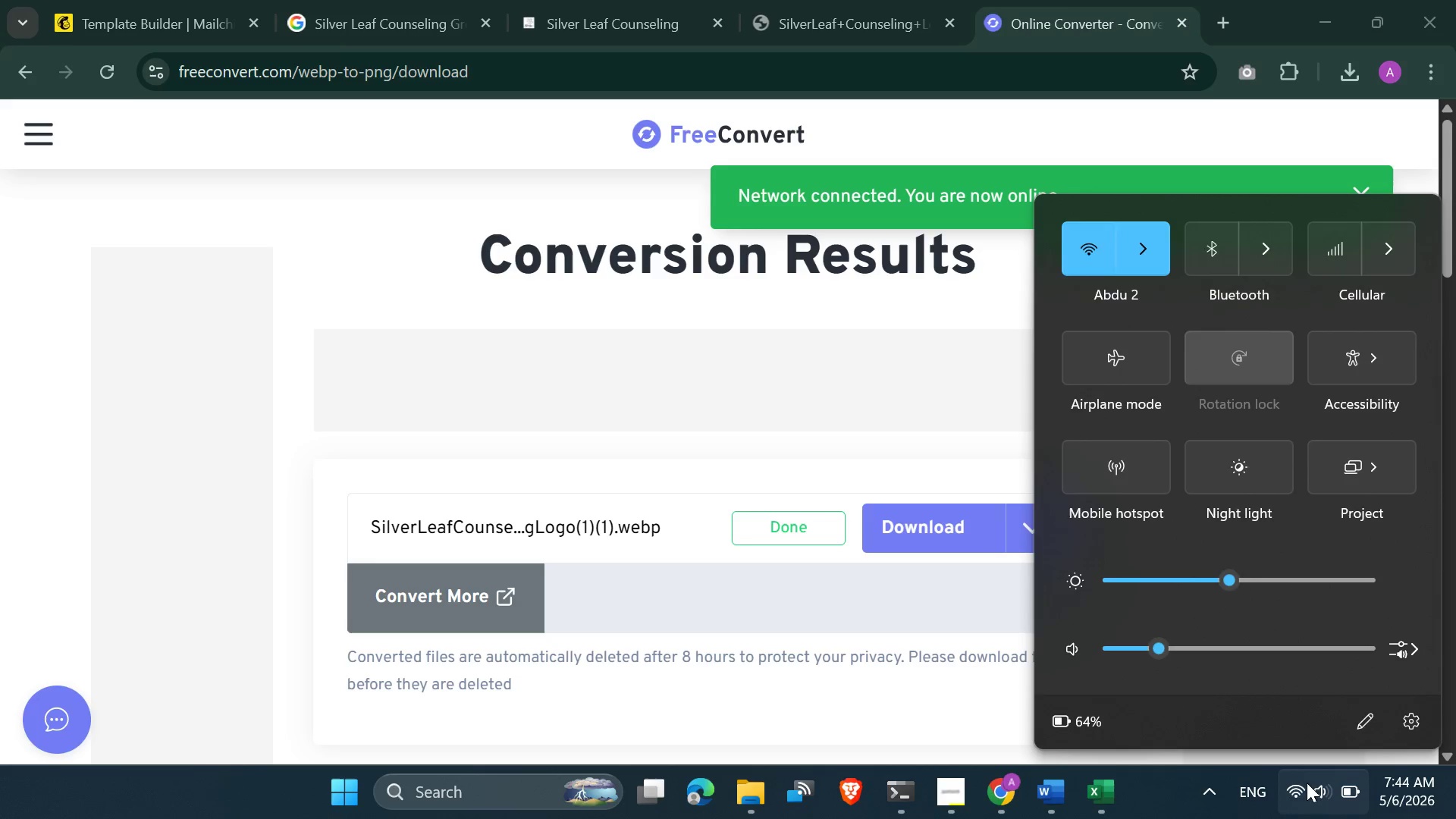 
left_click([878, 309])
 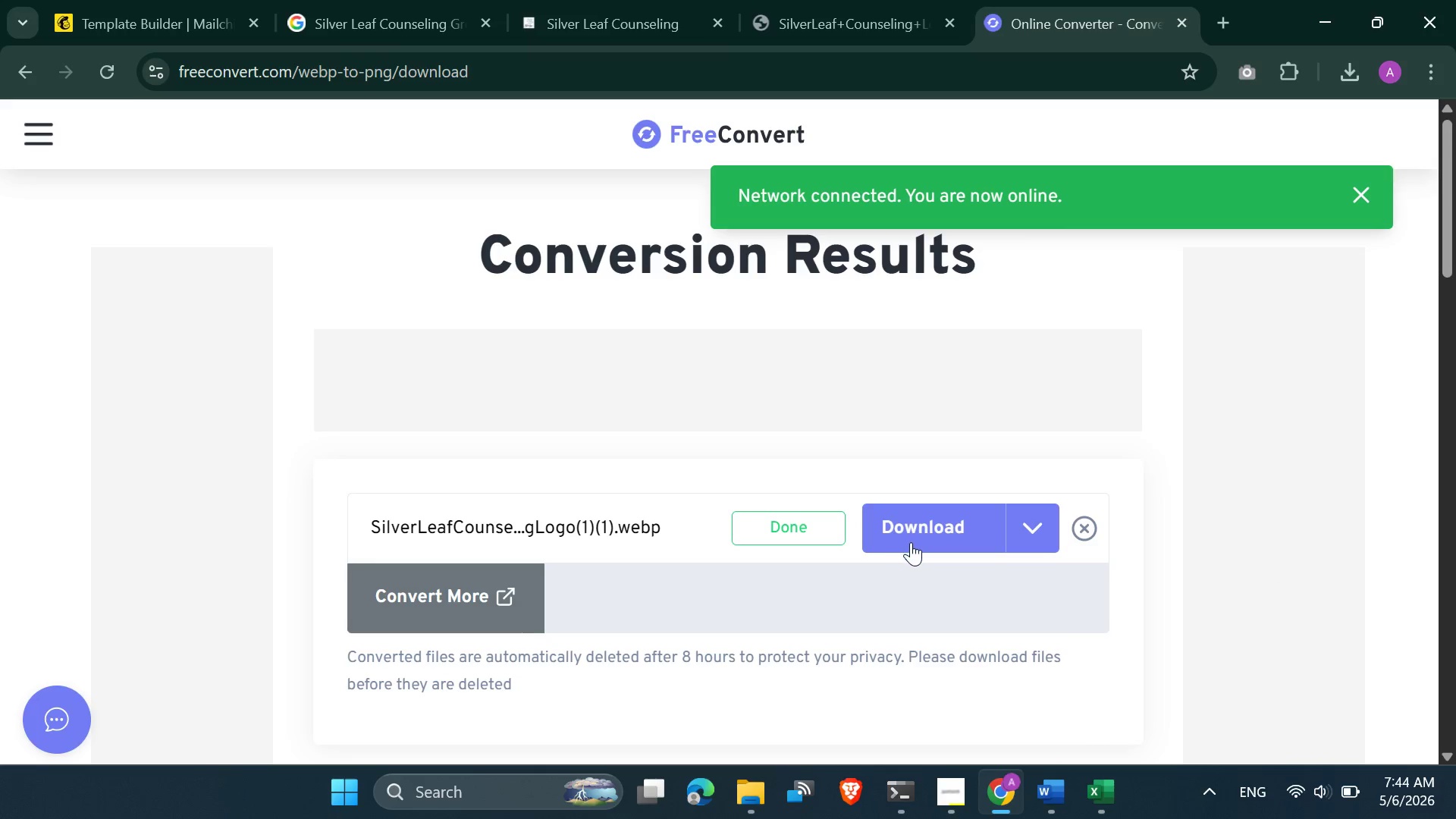 
left_click([911, 542])
 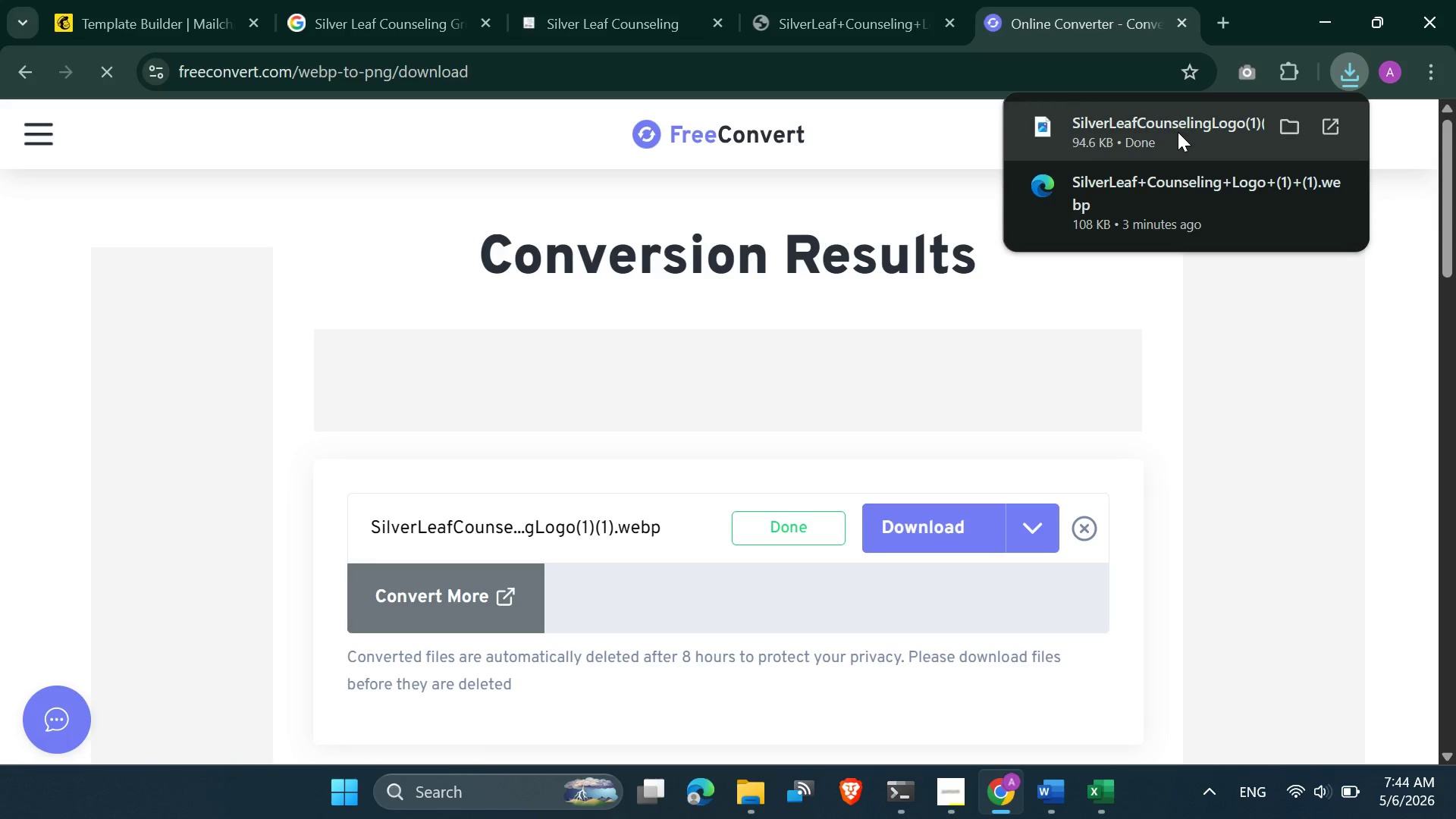 
wait(6.72)
 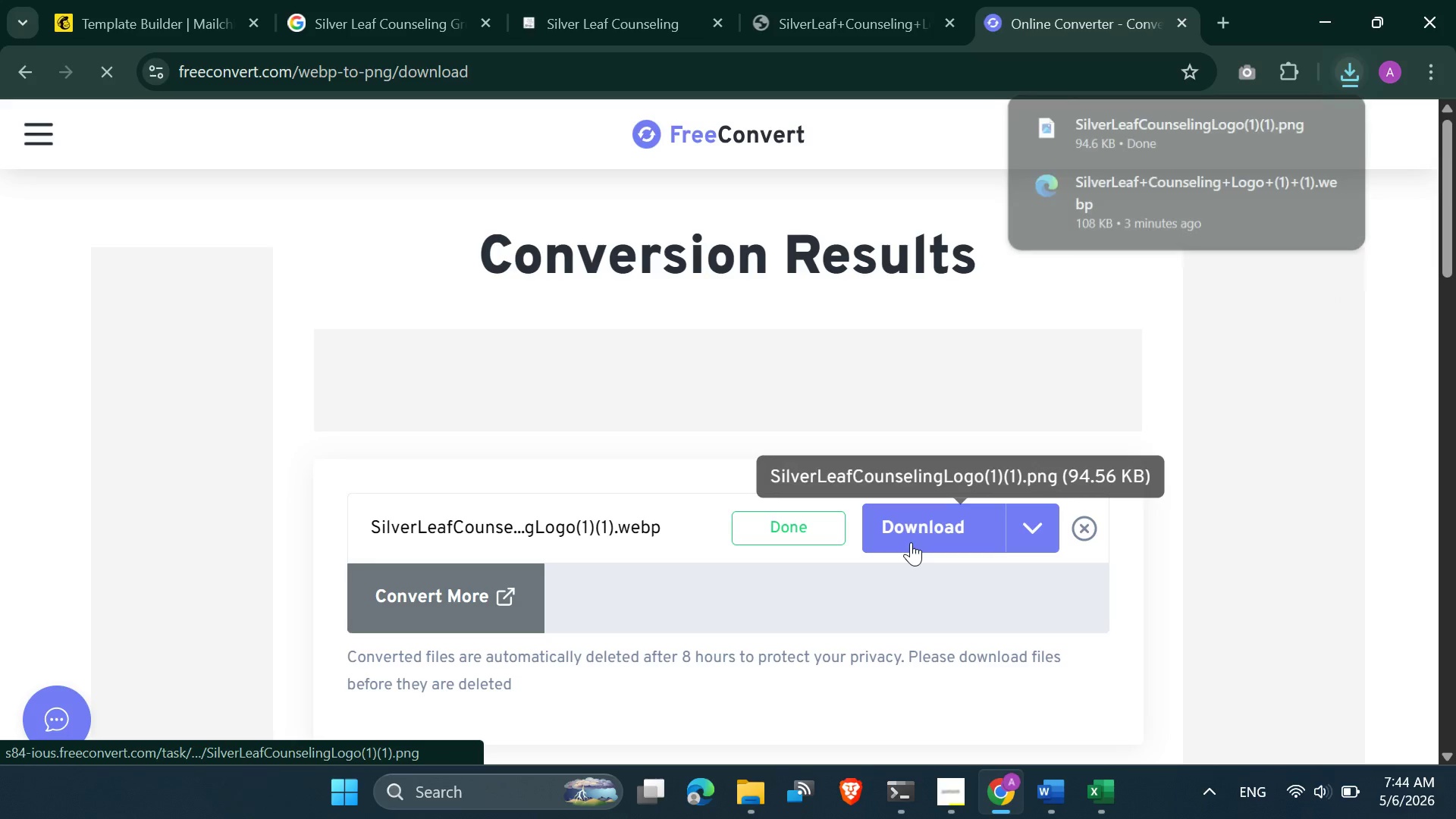 
left_click([1213, 17])
 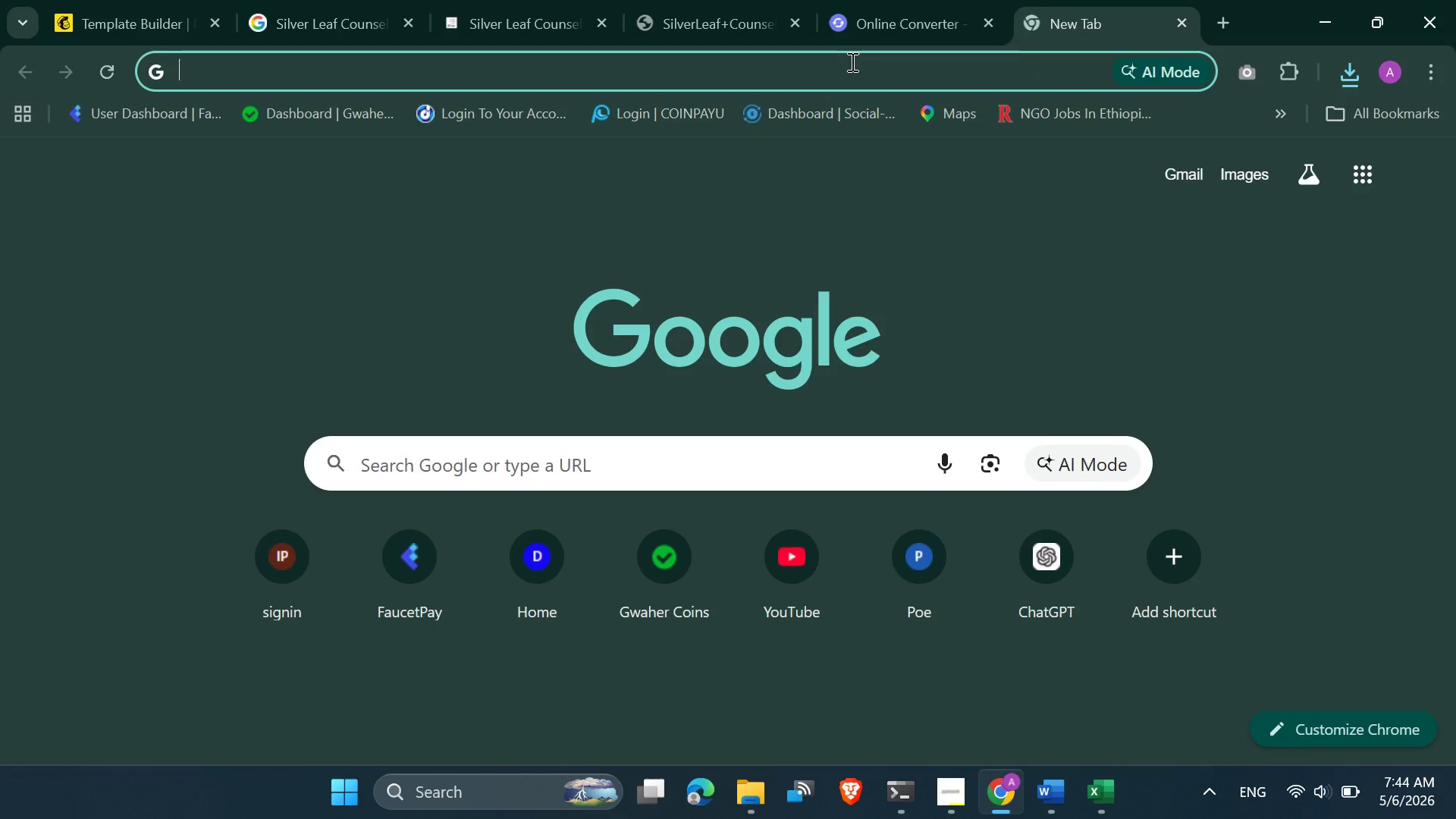 
type(pick)
 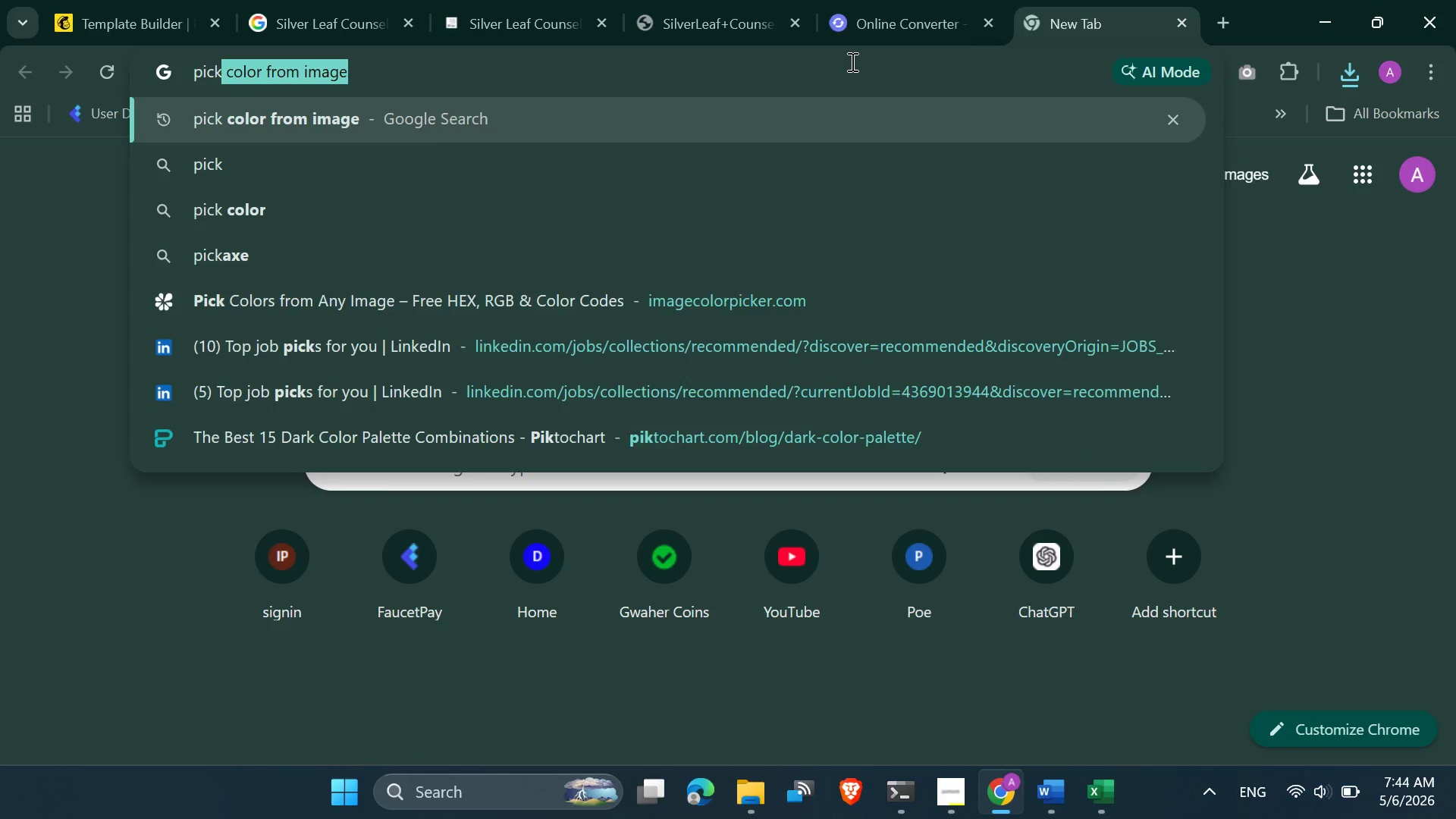 
key(Enter)
 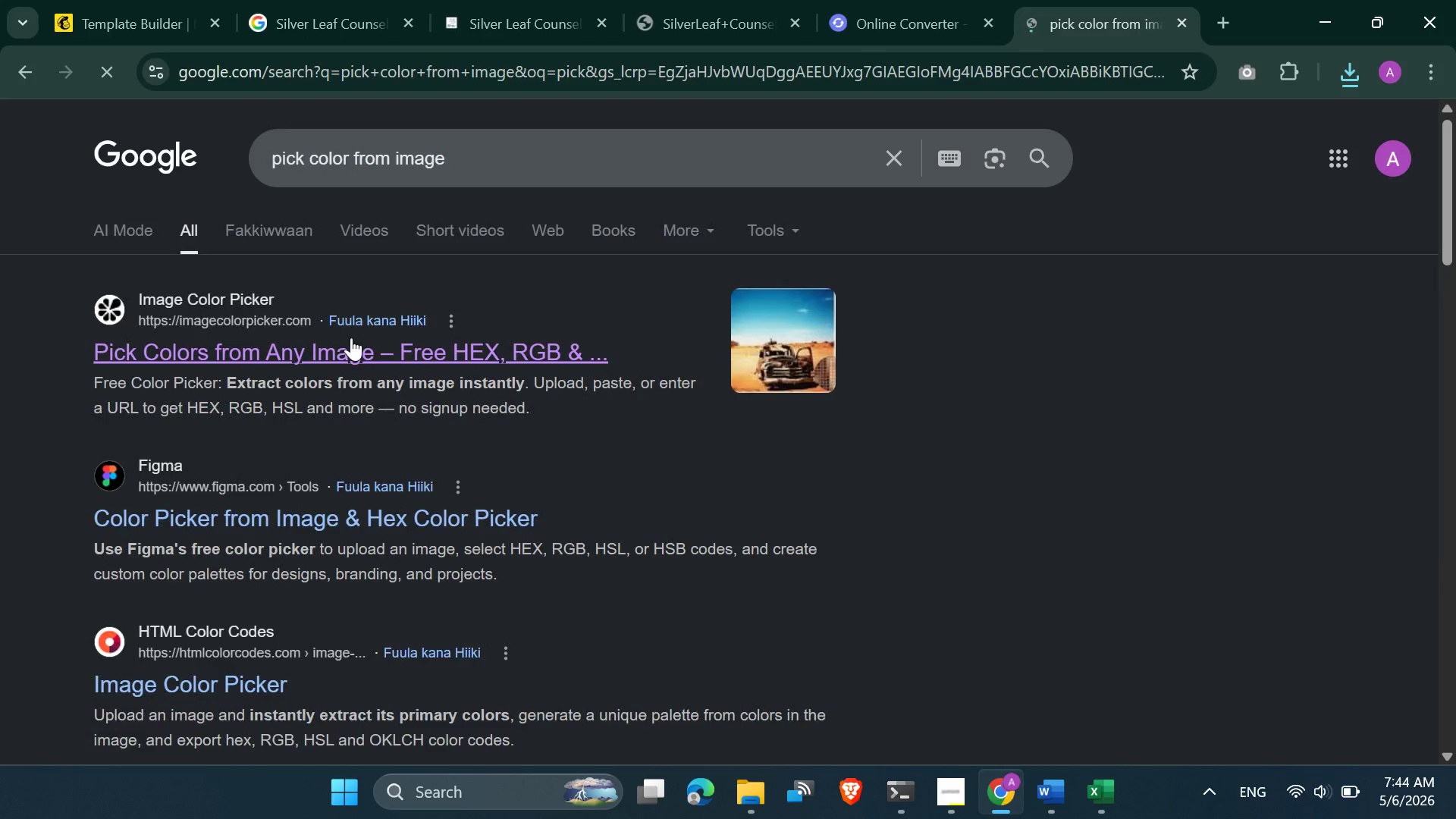 
left_click([332, 340])
 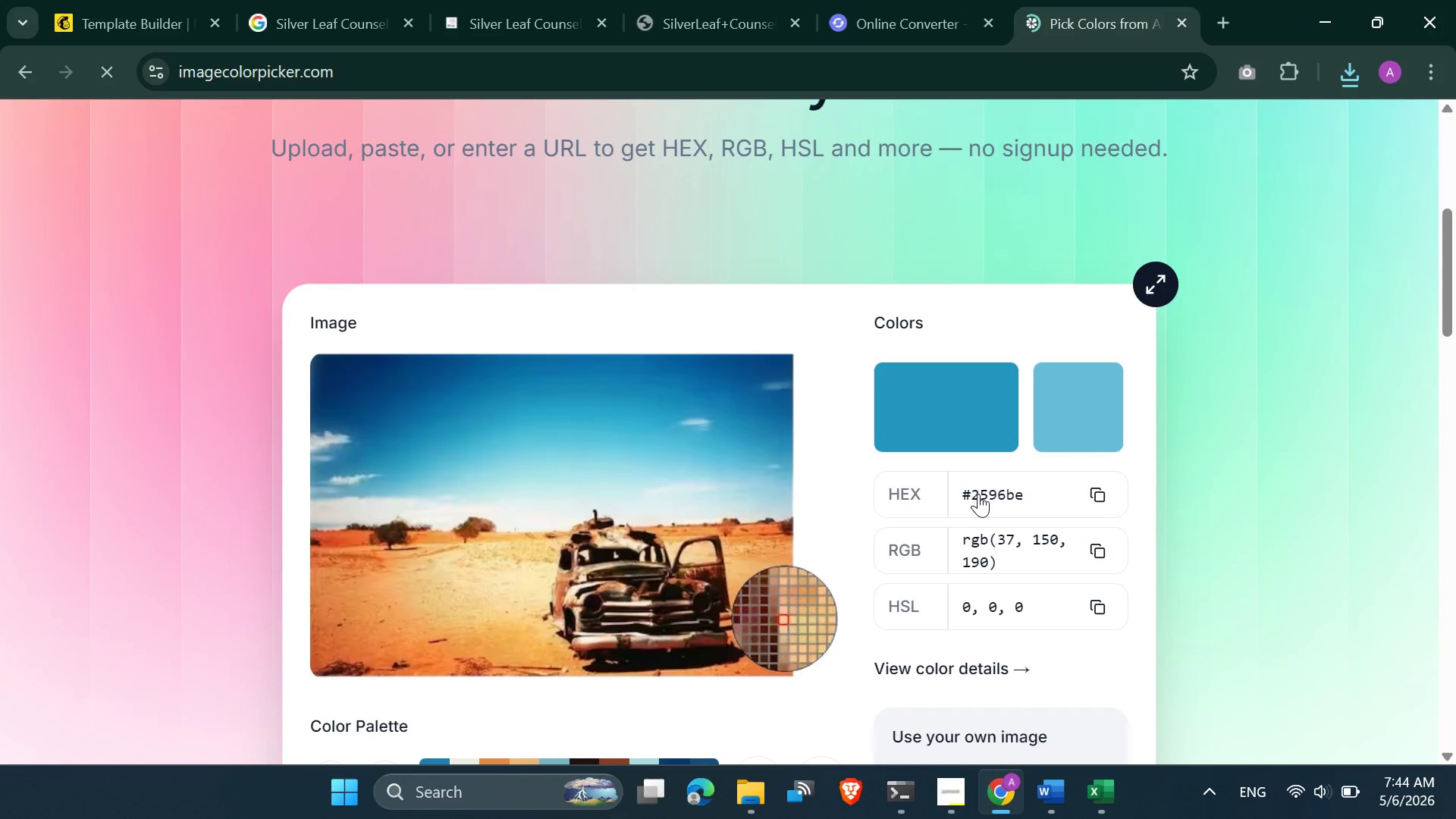 
wait(5.05)
 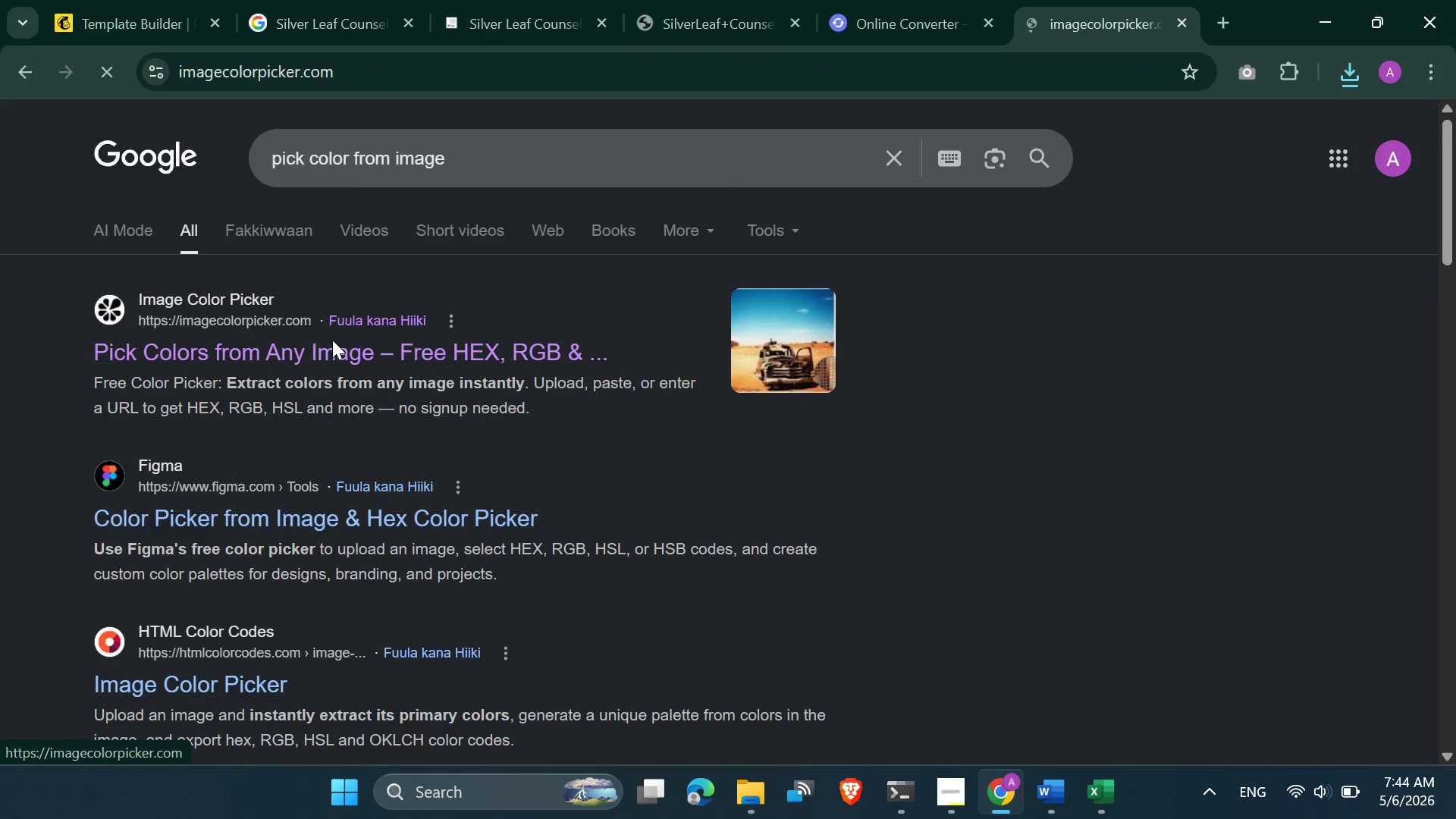 
left_click([950, 600])
 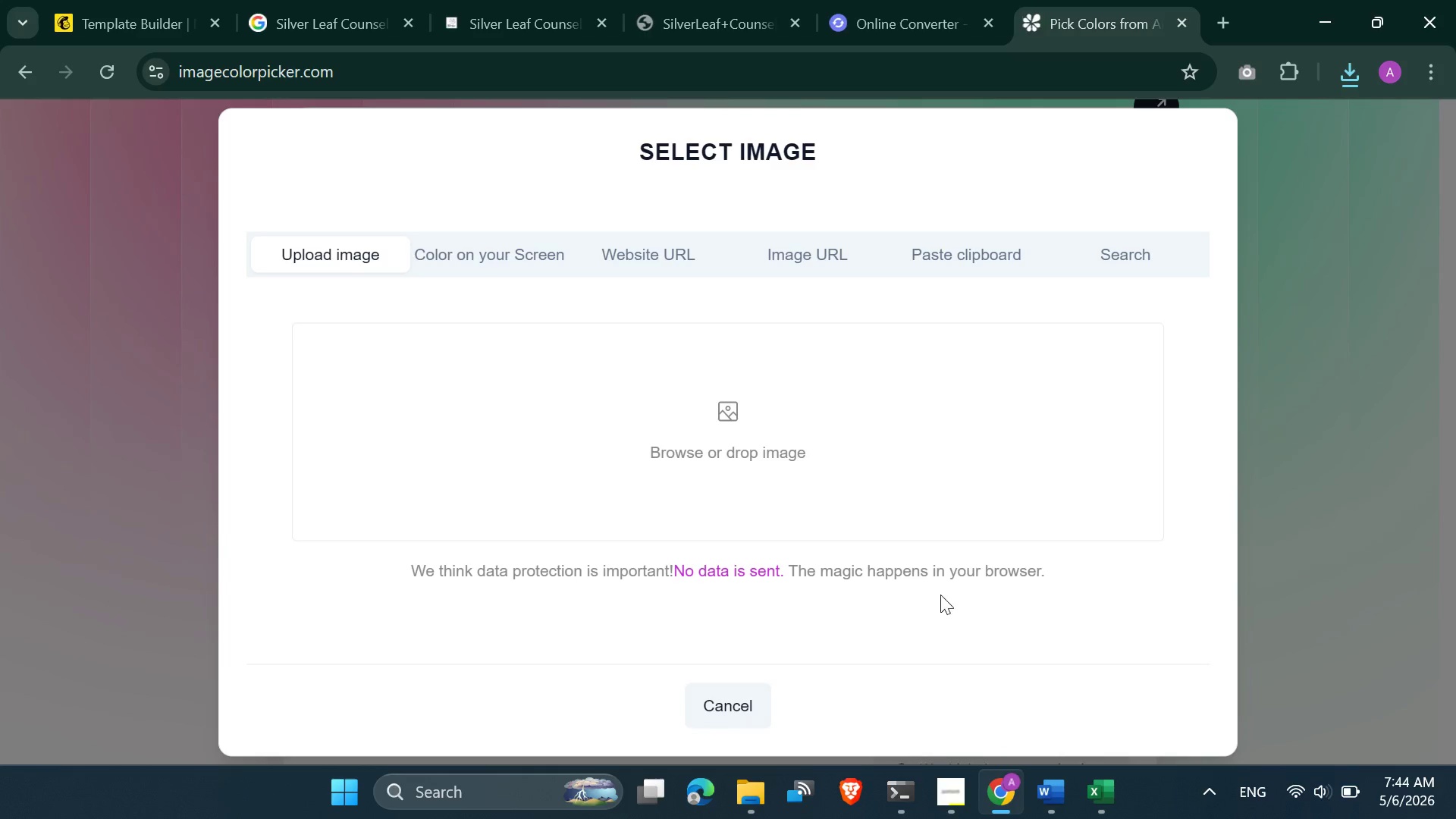 
left_click([750, 442])
 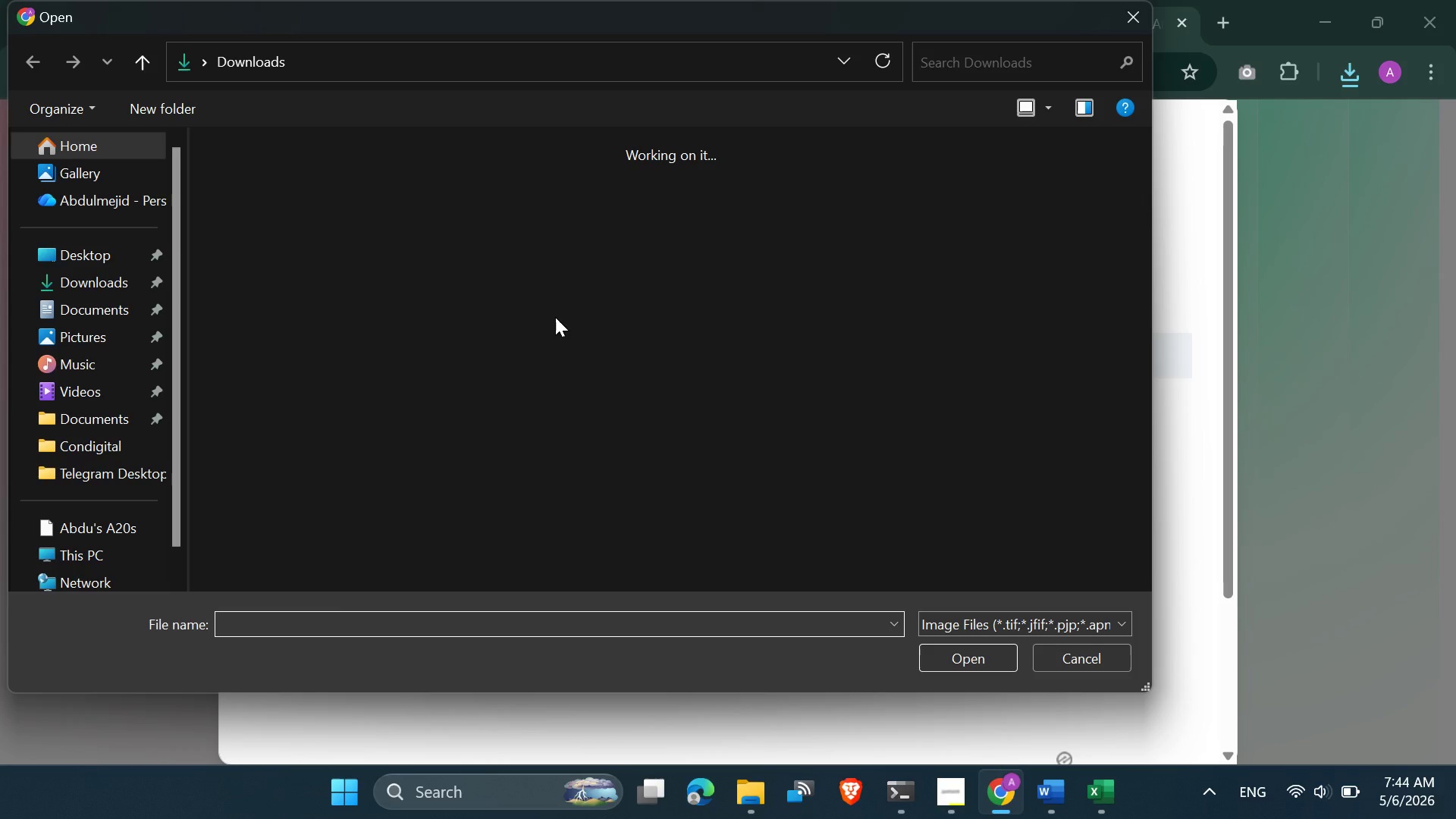 
wait(10.22)
 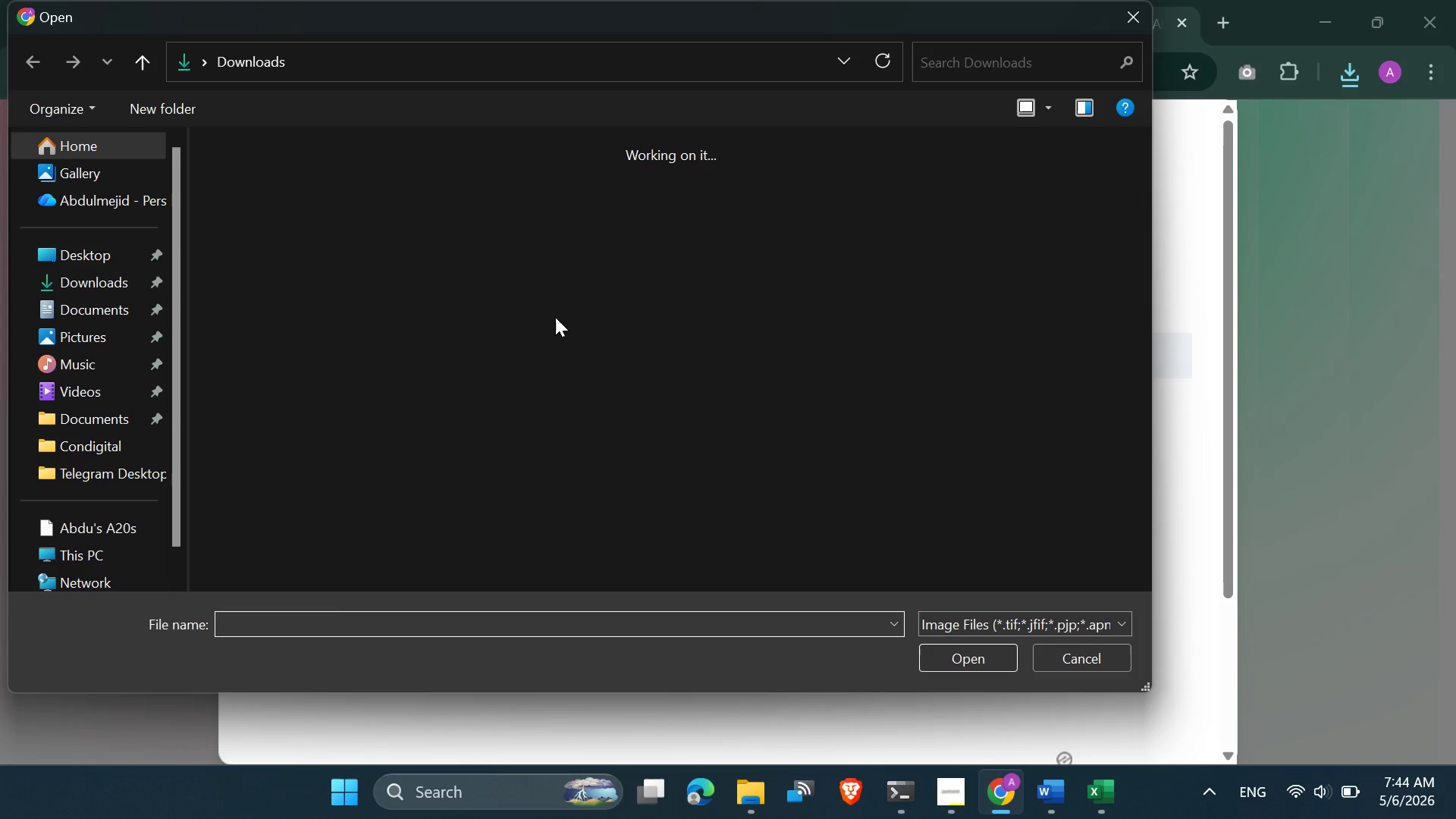 
scroll: coordinate [400, 315], scroll_direction: none, amount: 0.0
 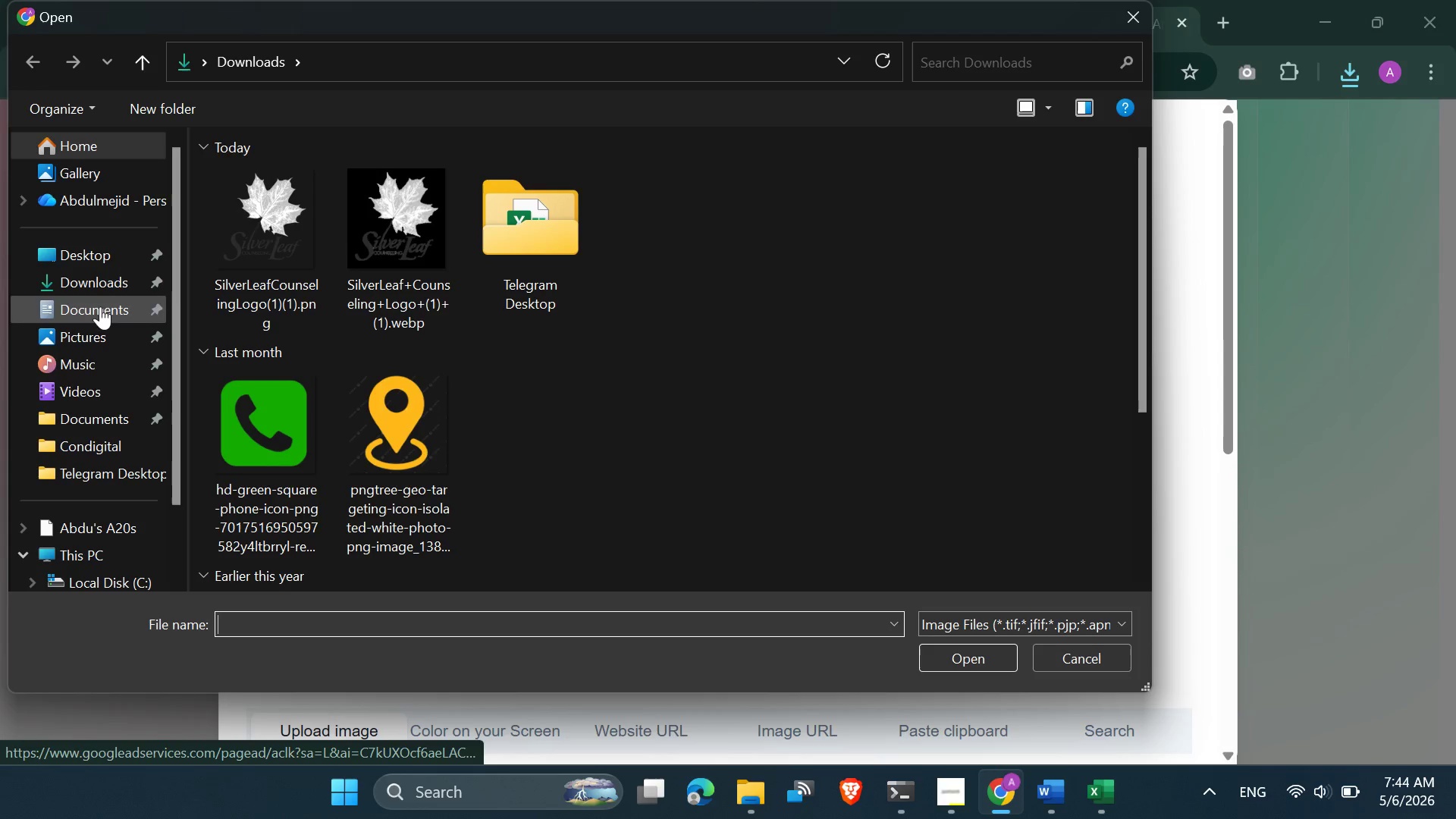 
left_click([93, 457])
 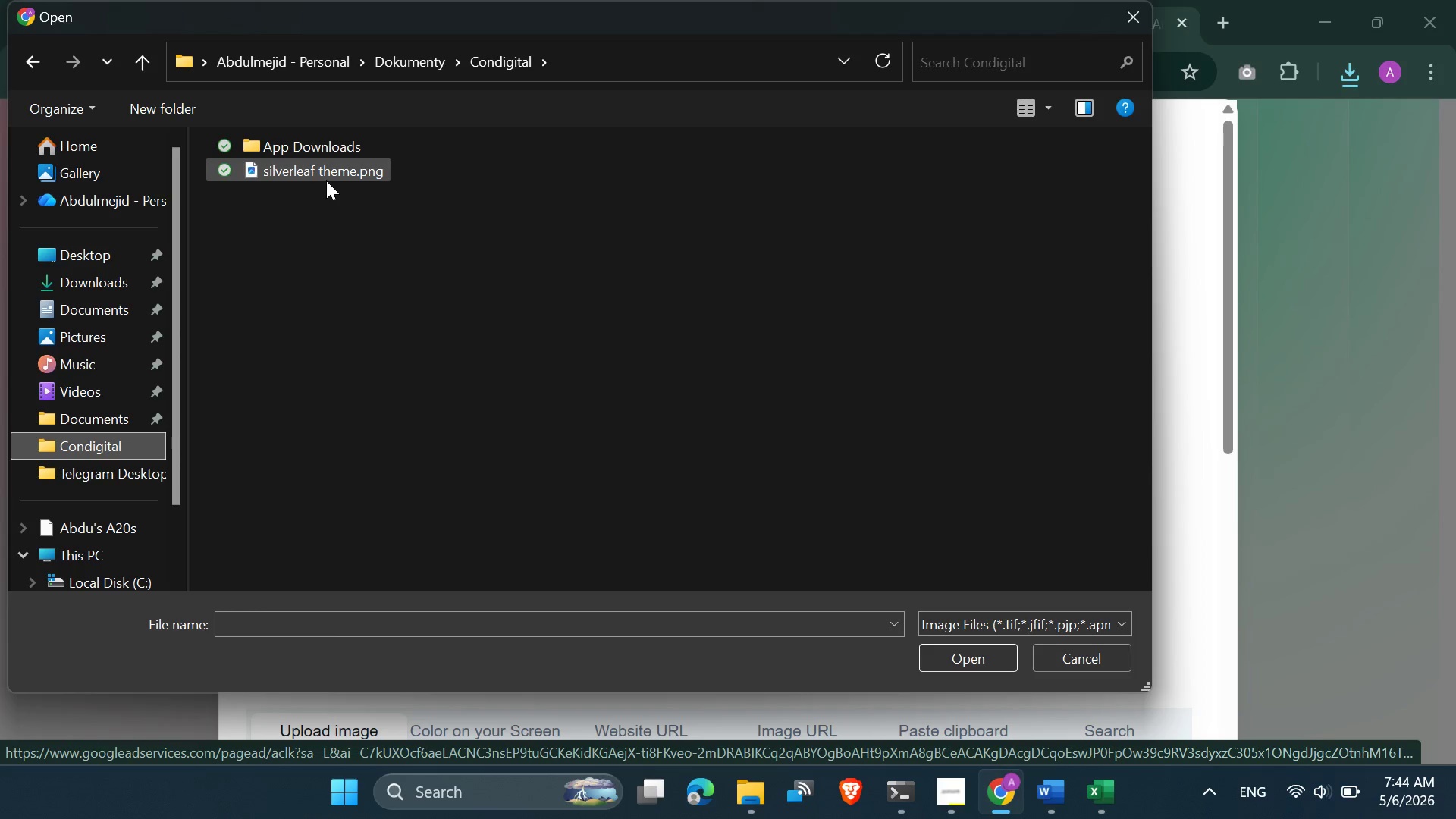 
double_click([317, 169])
 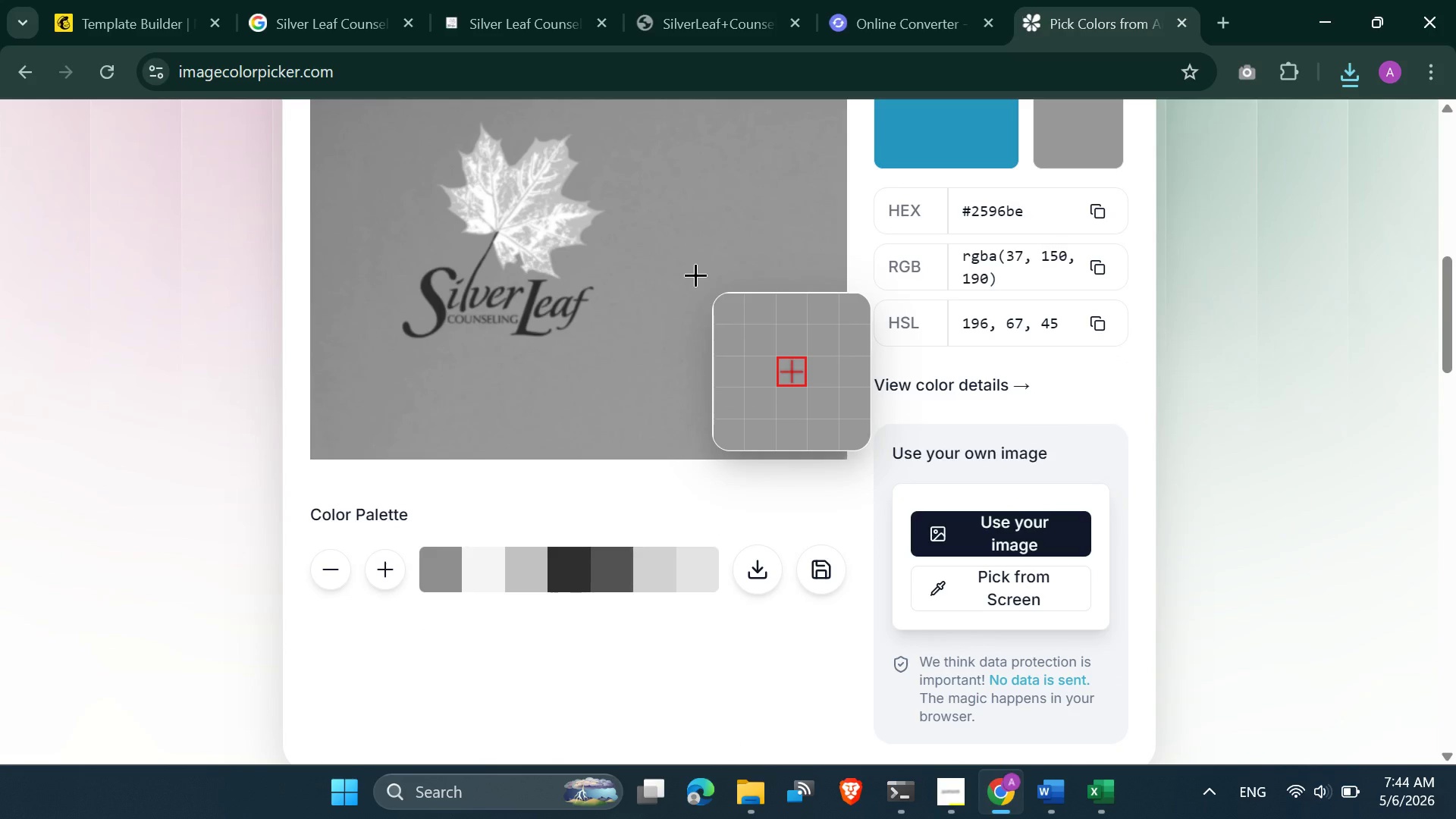 
left_click([704, 224])
 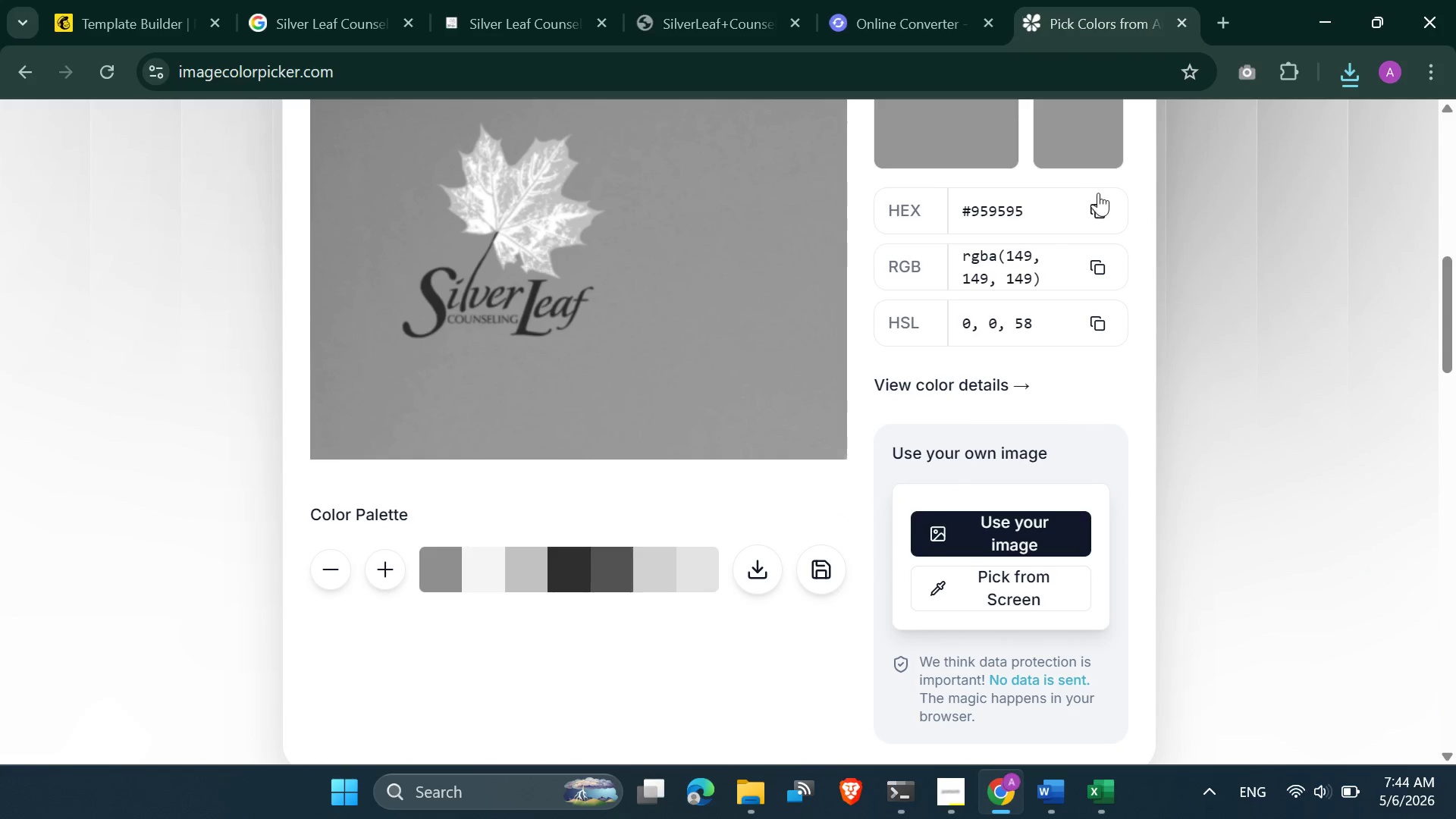 
mouse_move([877, 265])
 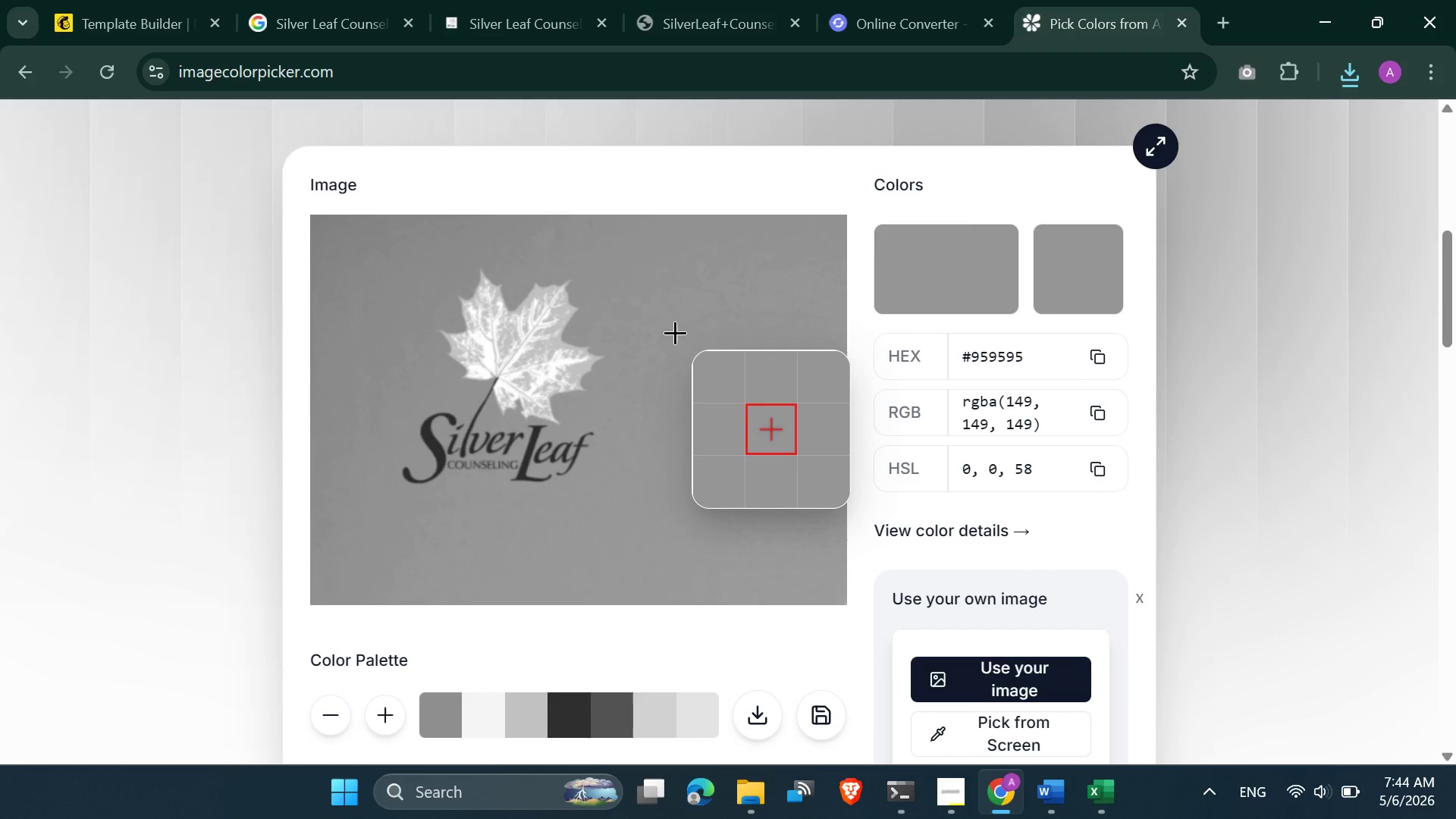 
left_click([675, 332])
 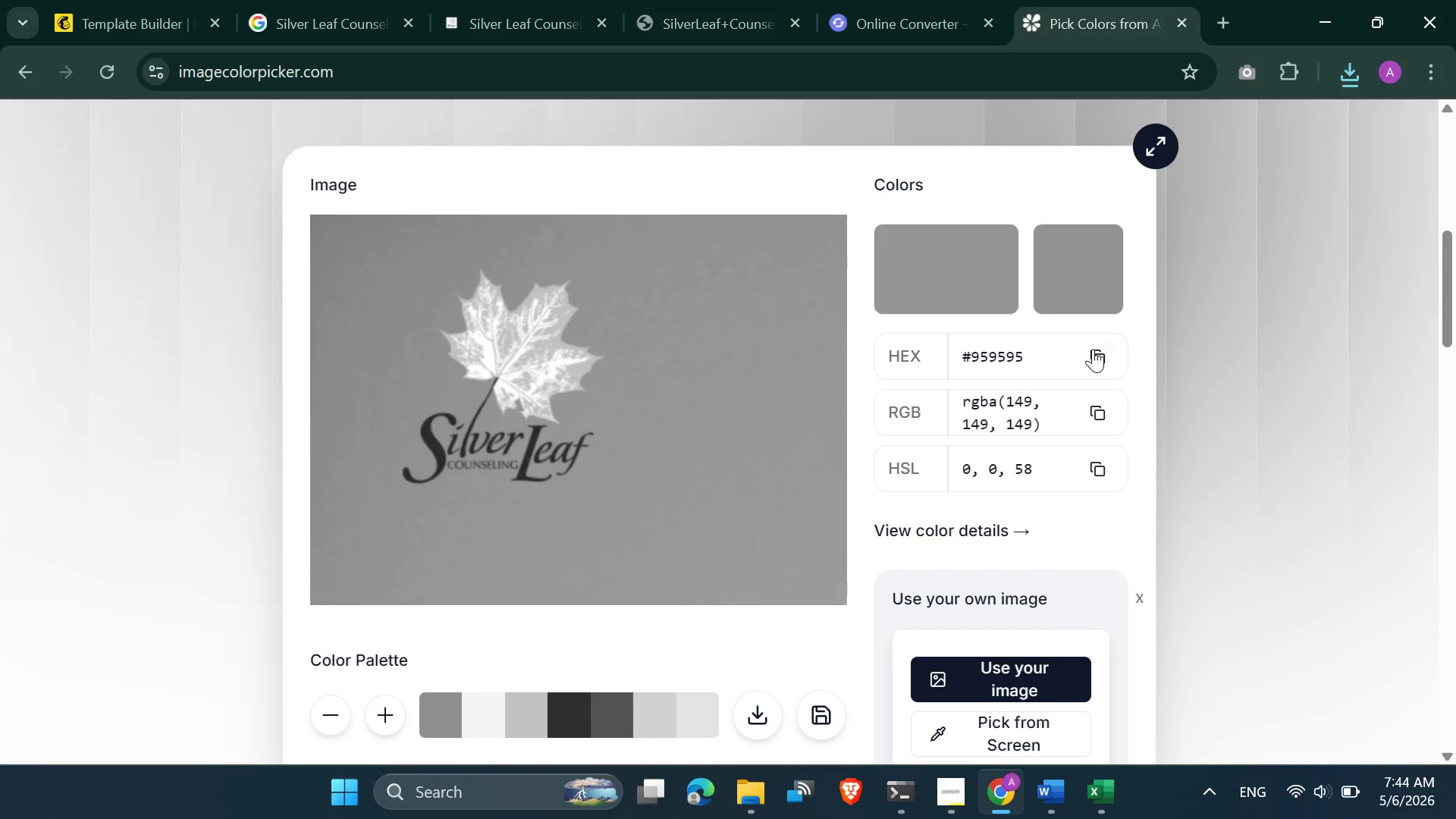 
left_click([1098, 349])
 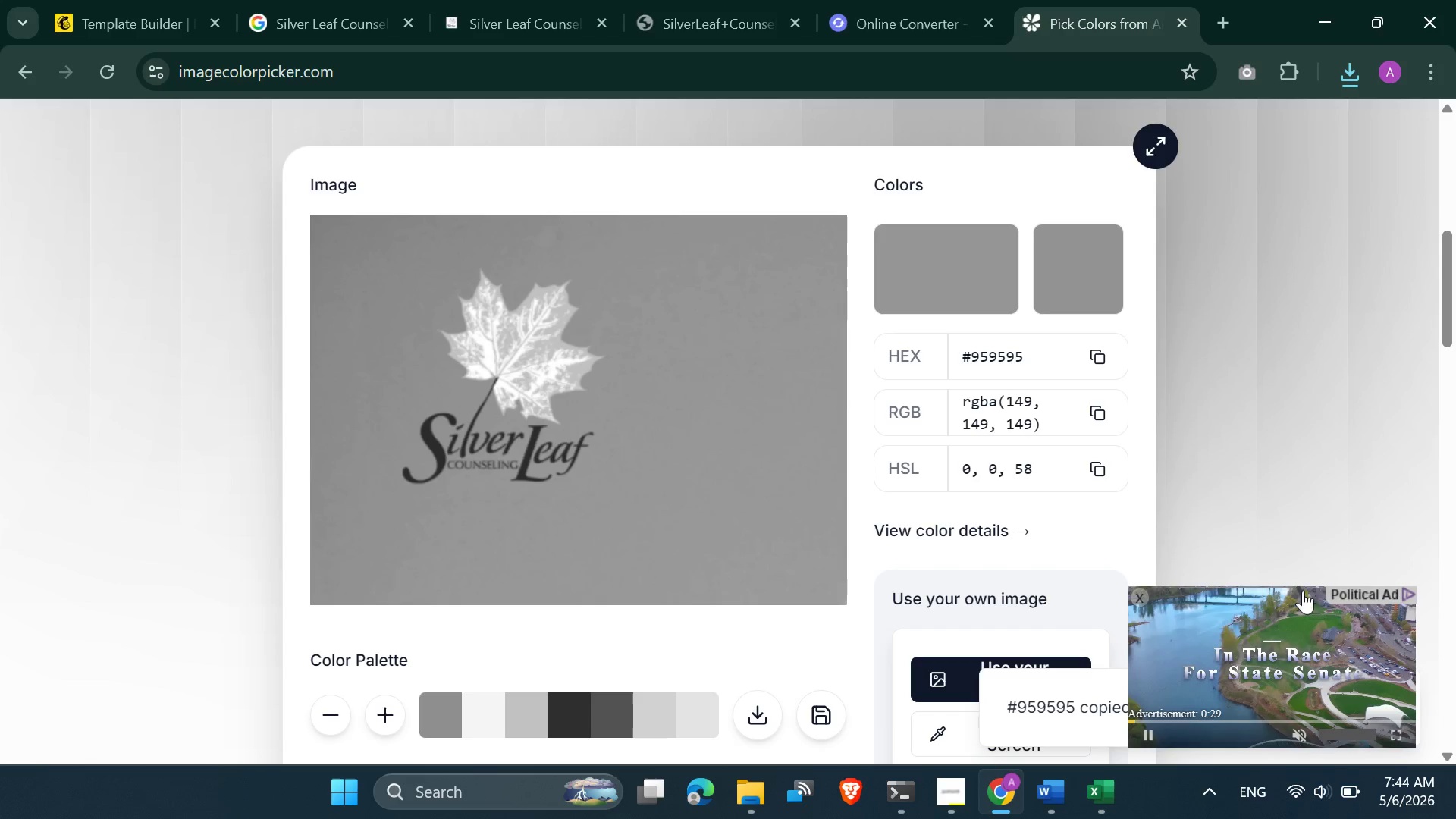 
left_click([1142, 601])
 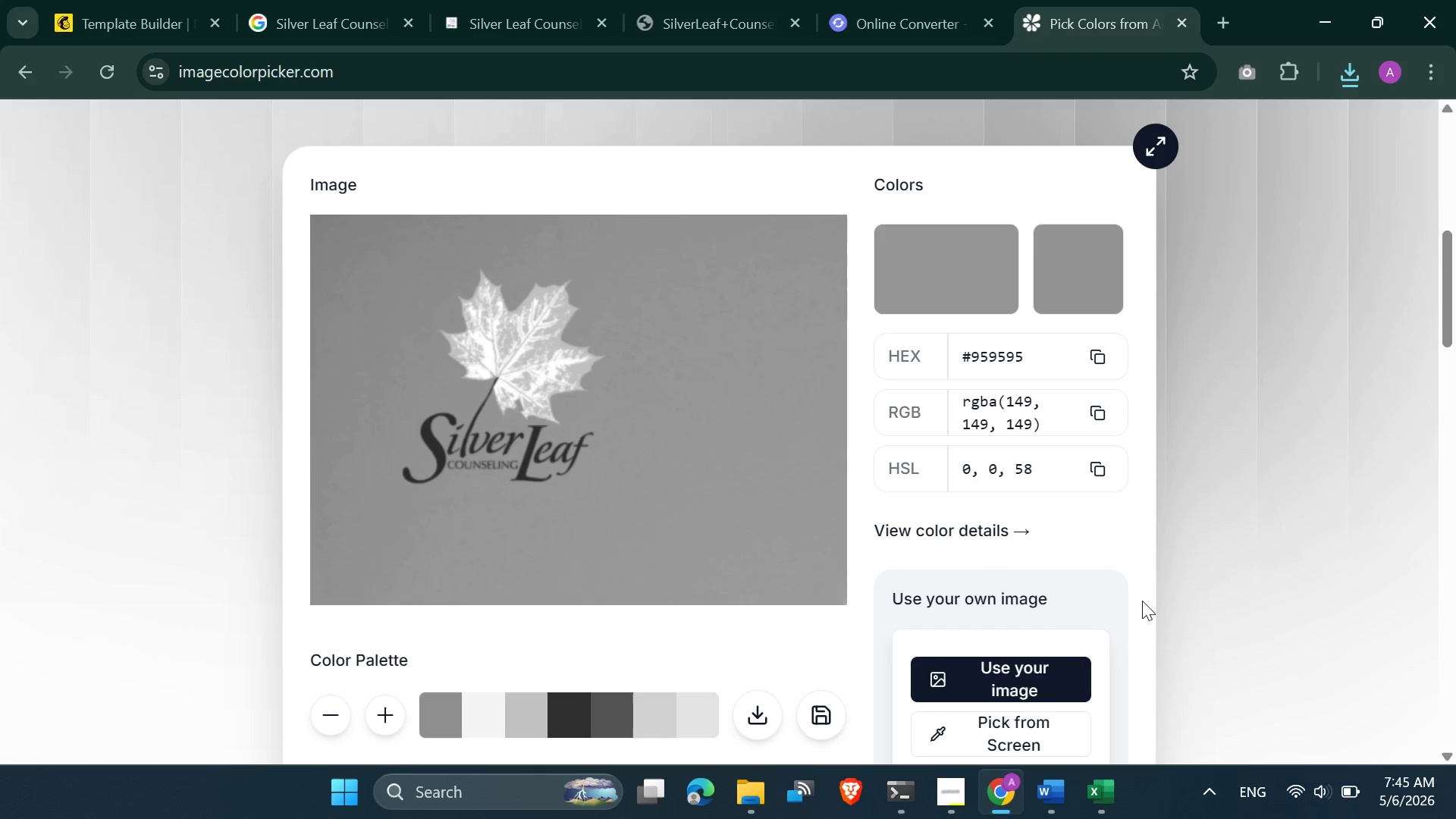 
wait(9.2)
 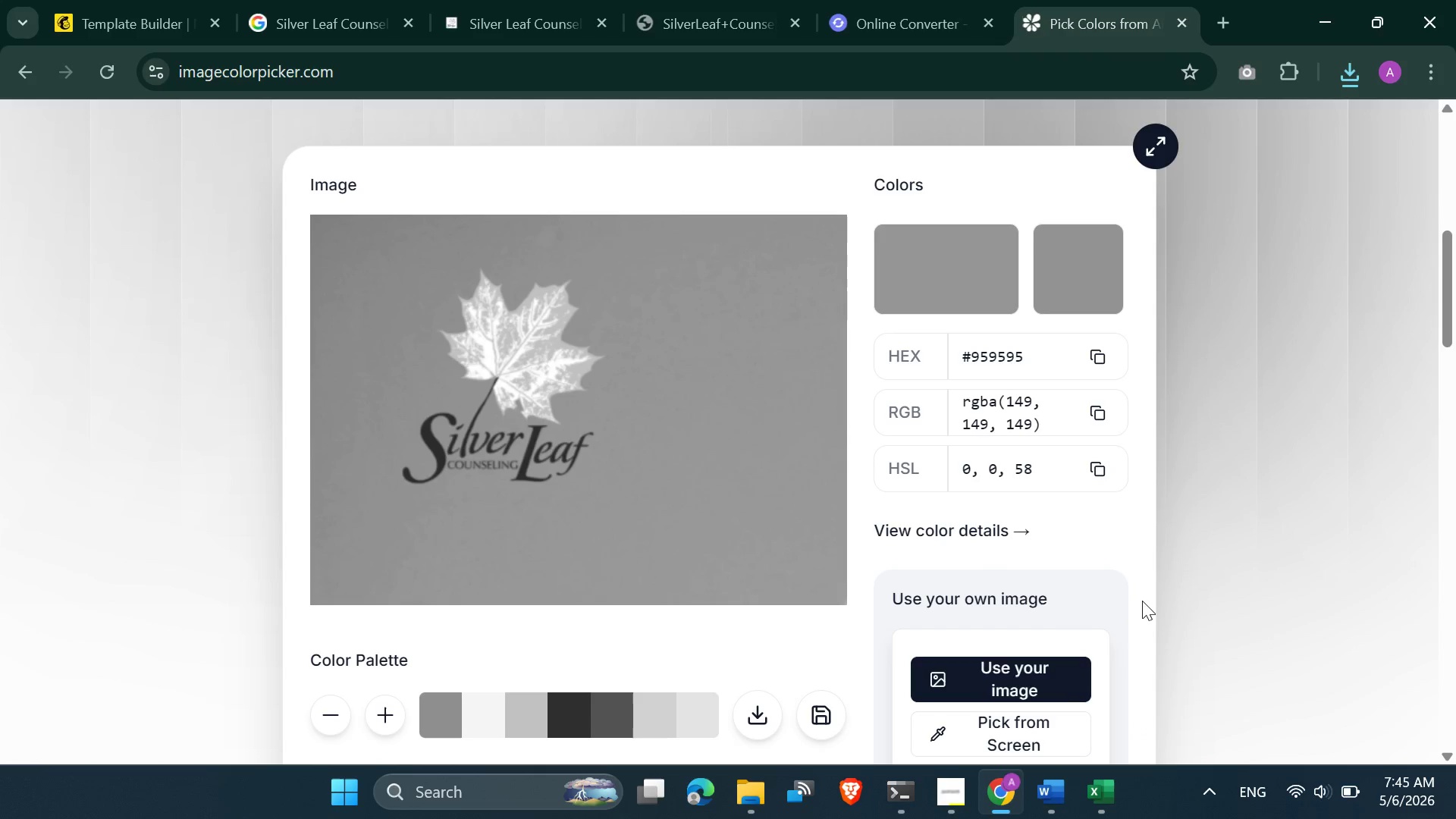 
left_click([145, 0])
 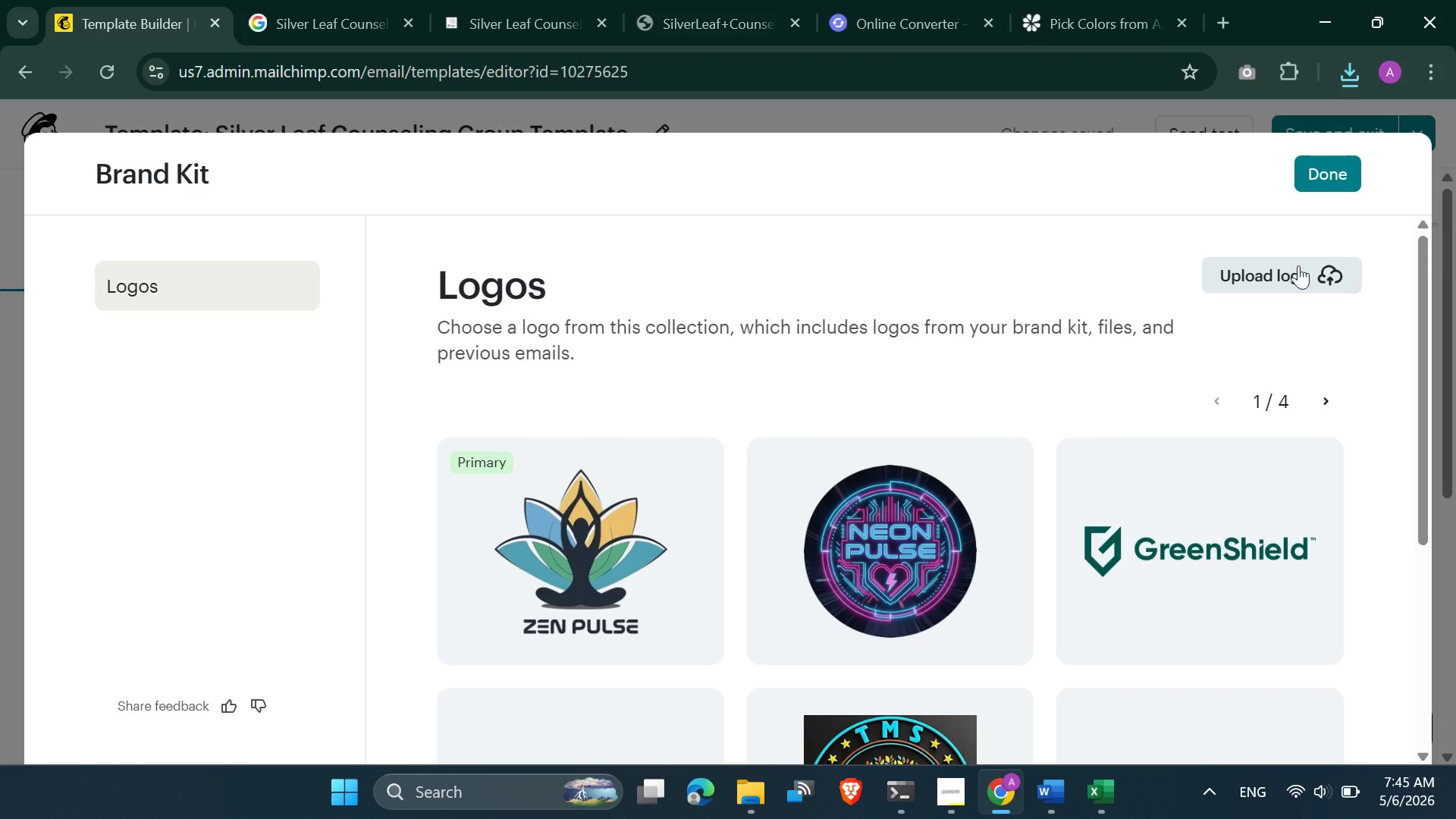 
left_click([1294, 273])
 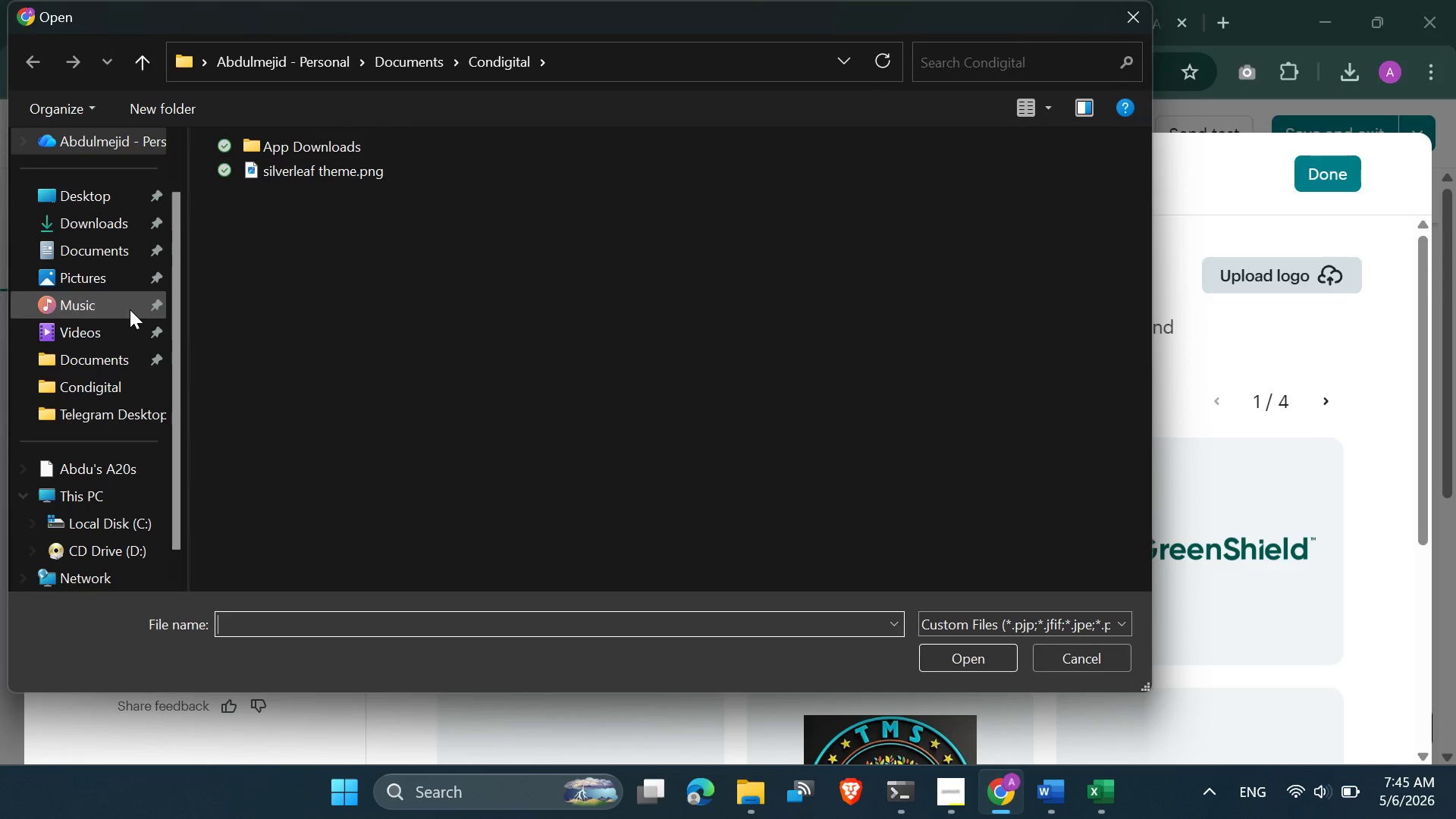 
left_click([94, 398])
 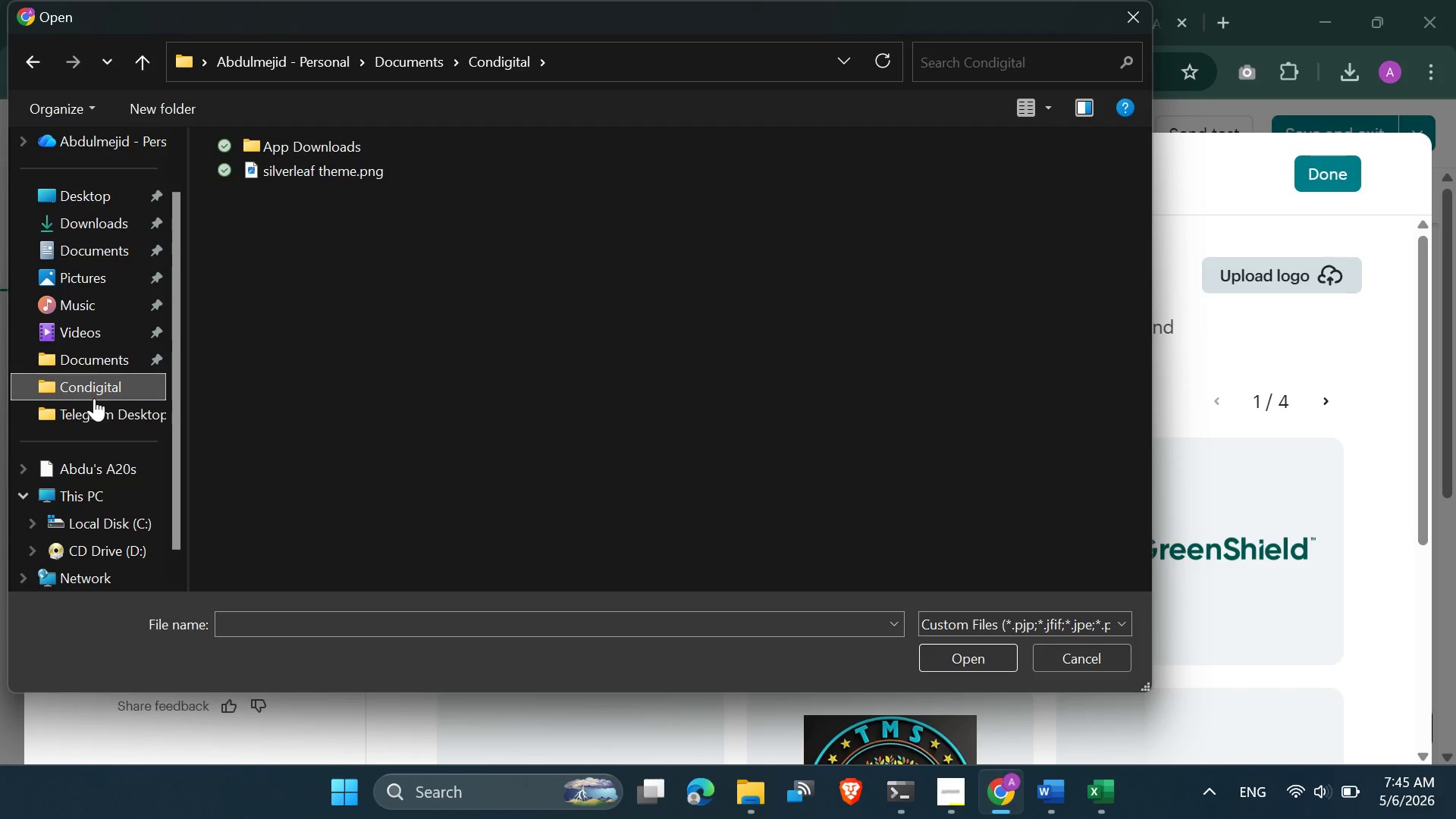 
left_click([93, 389])
 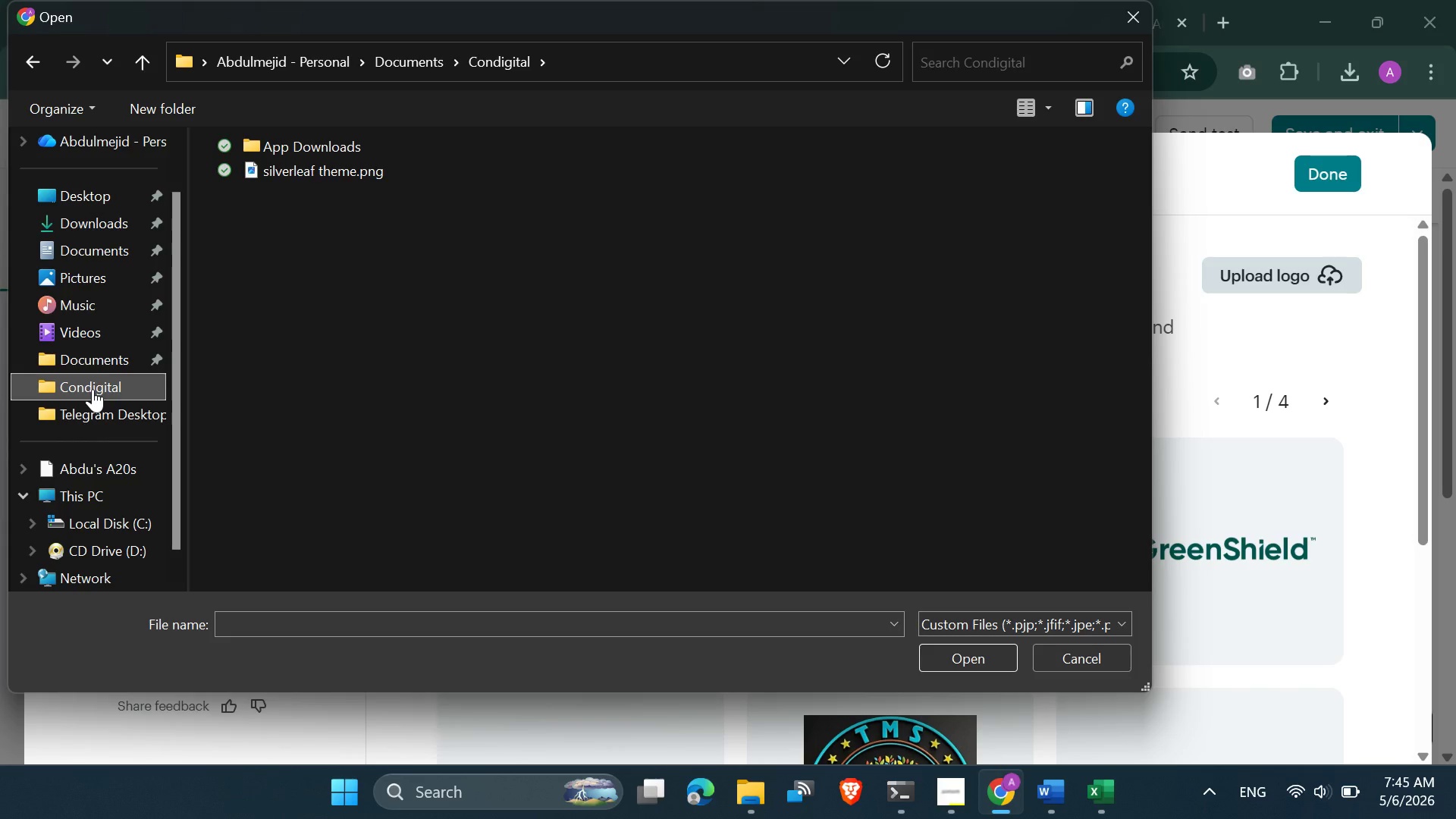 
left_click([93, 389])
 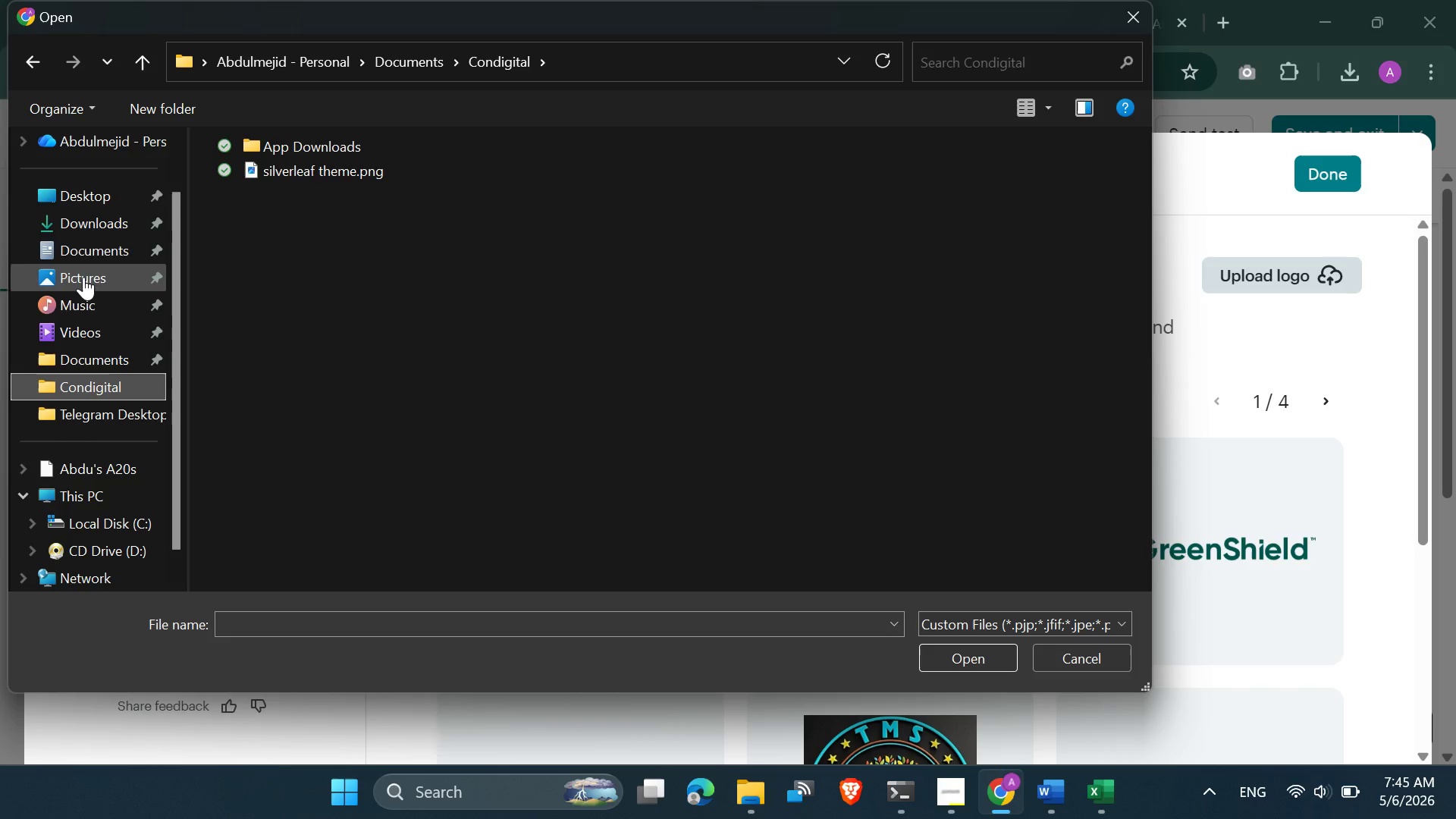 
left_click([89, 223])
 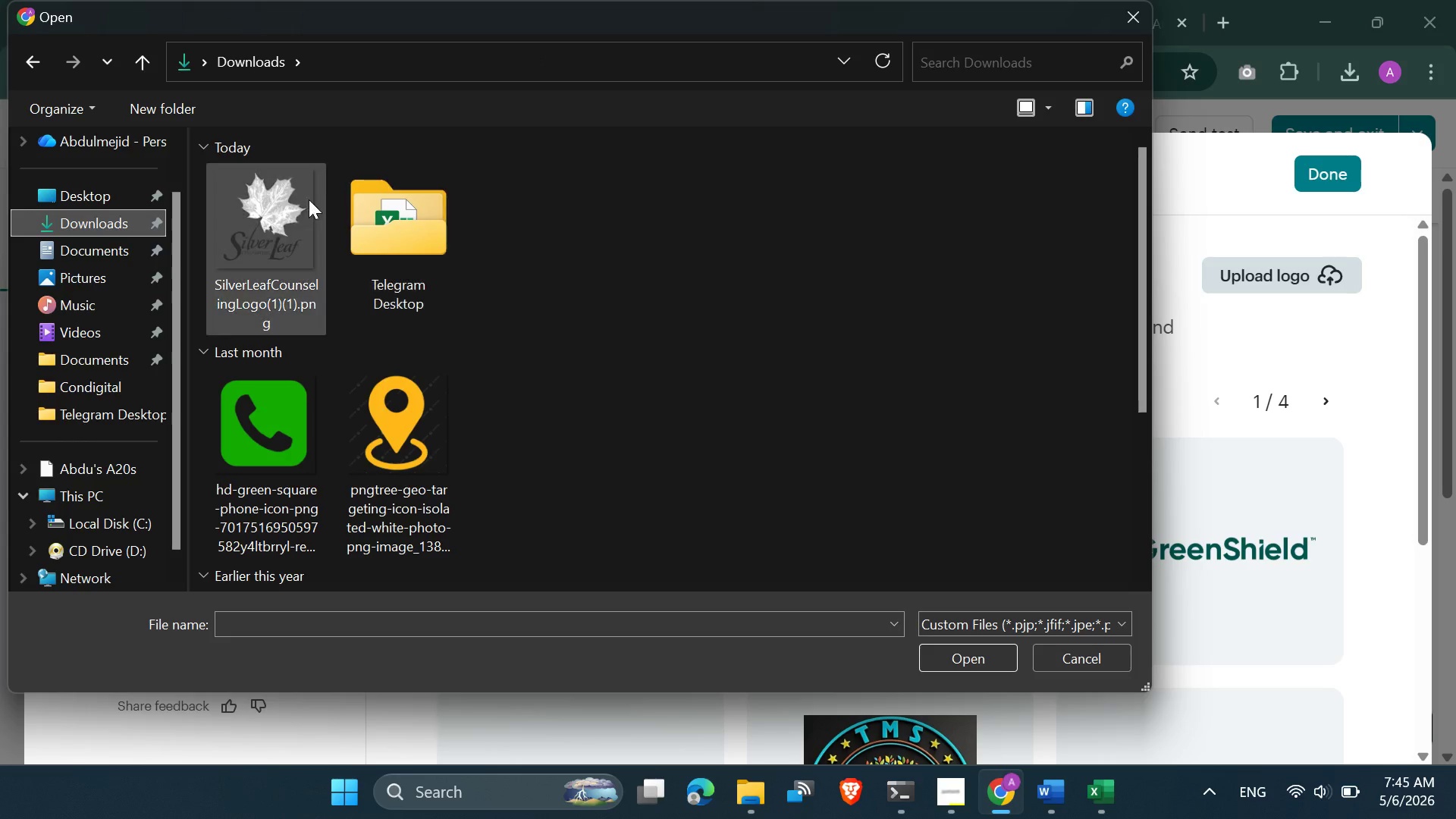 
left_click([301, 200])
 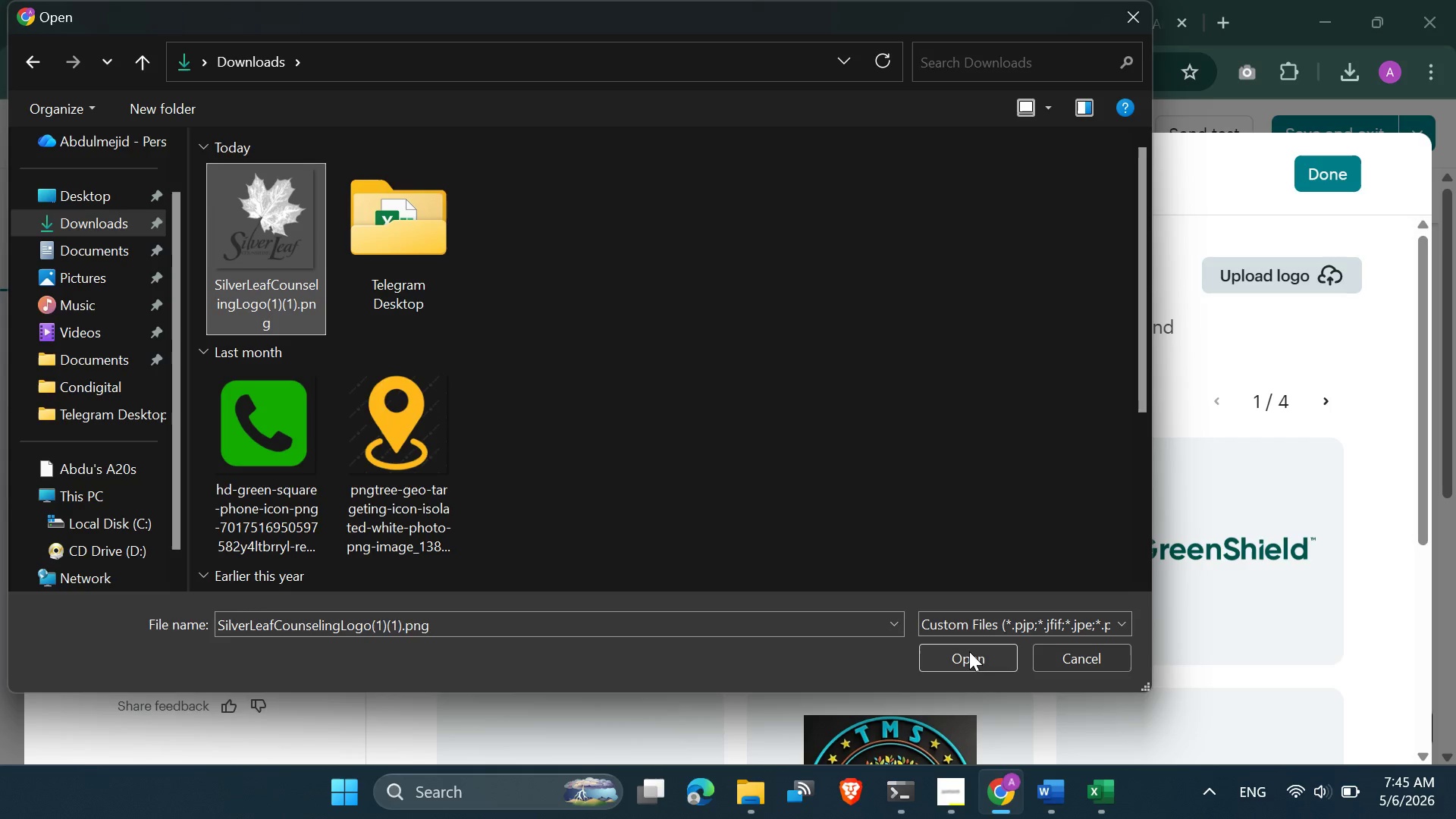 
left_click([969, 655])
 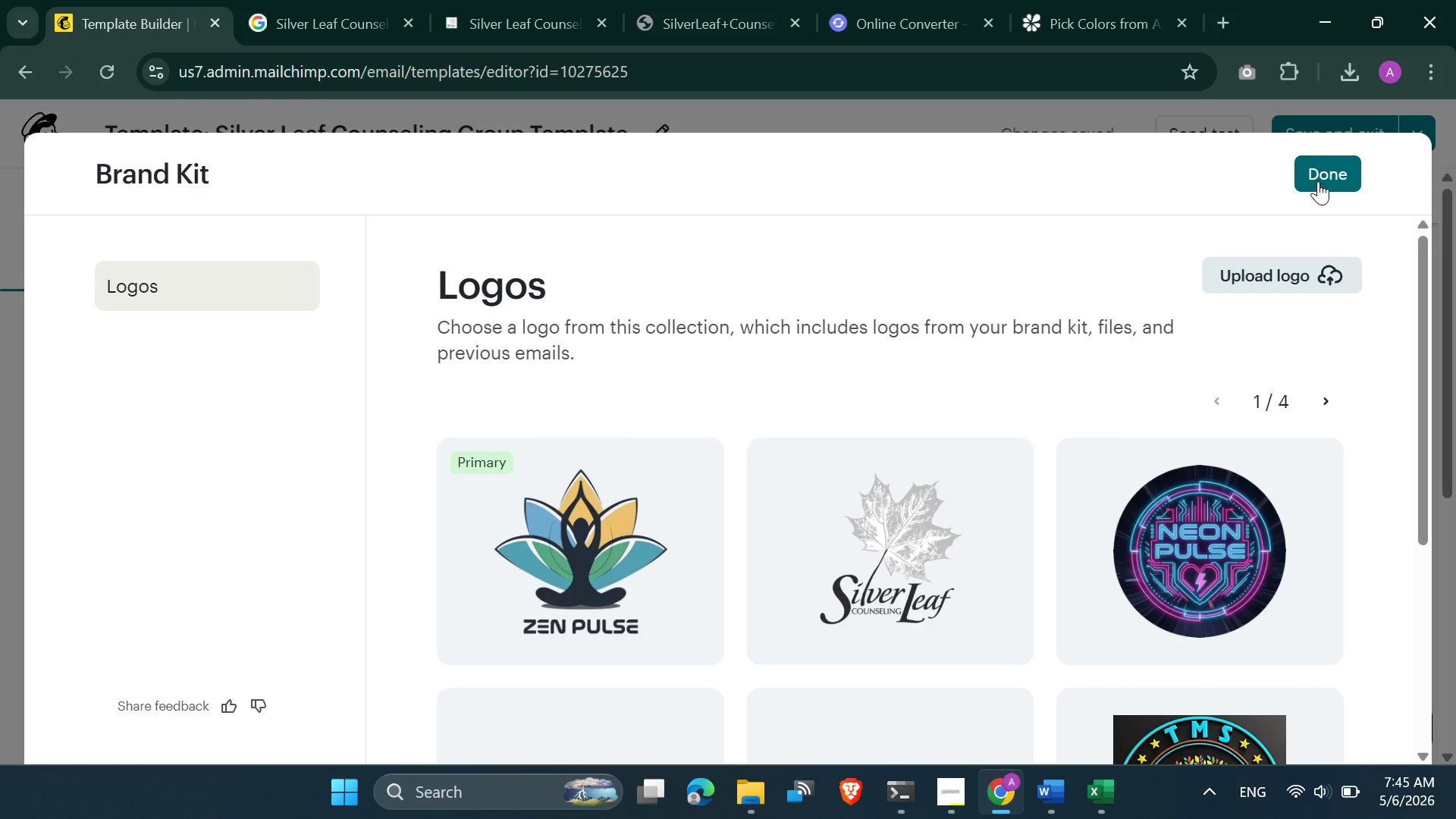 
wait(16.83)
 